 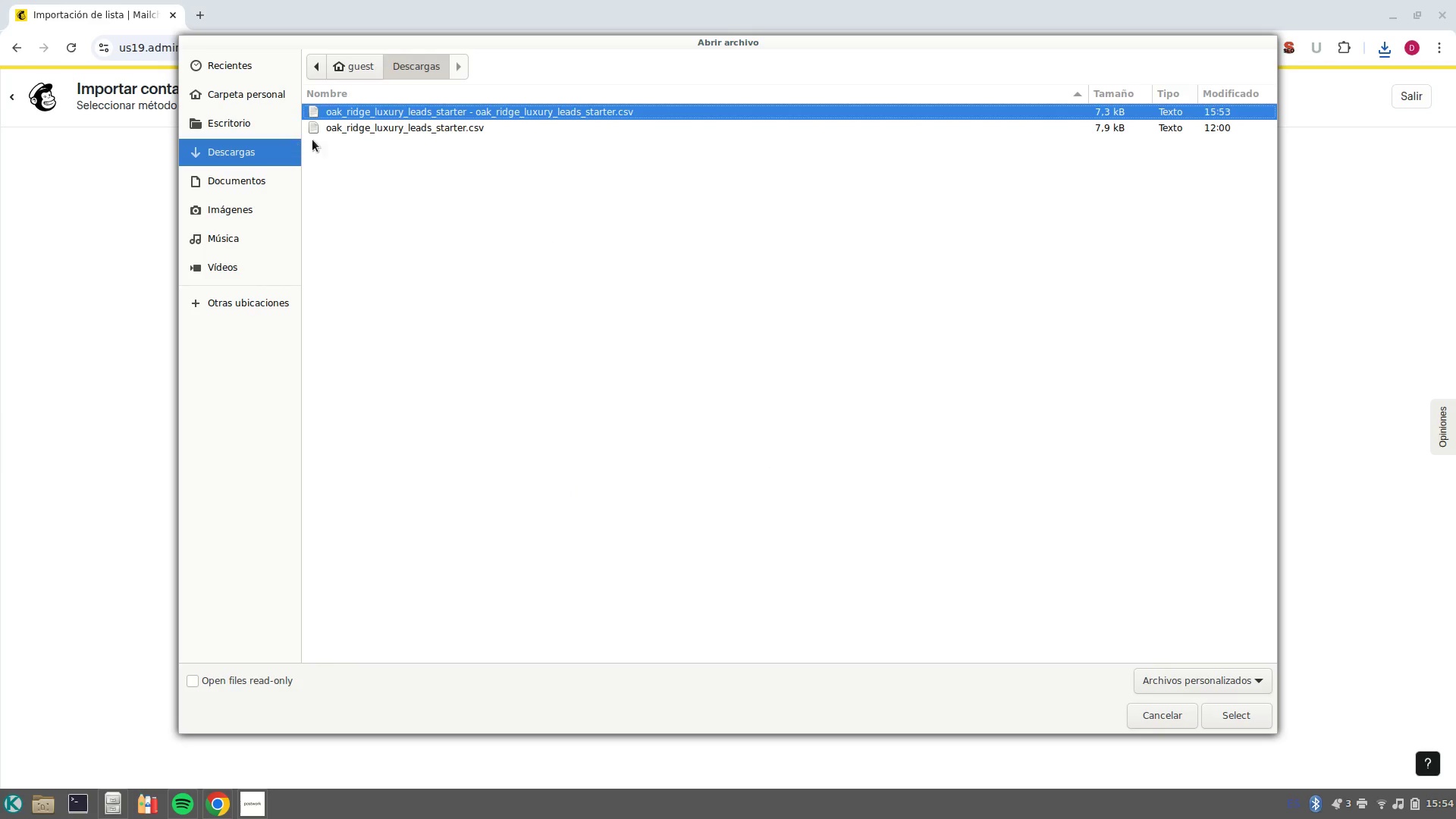 
left_click([1241, 720])
 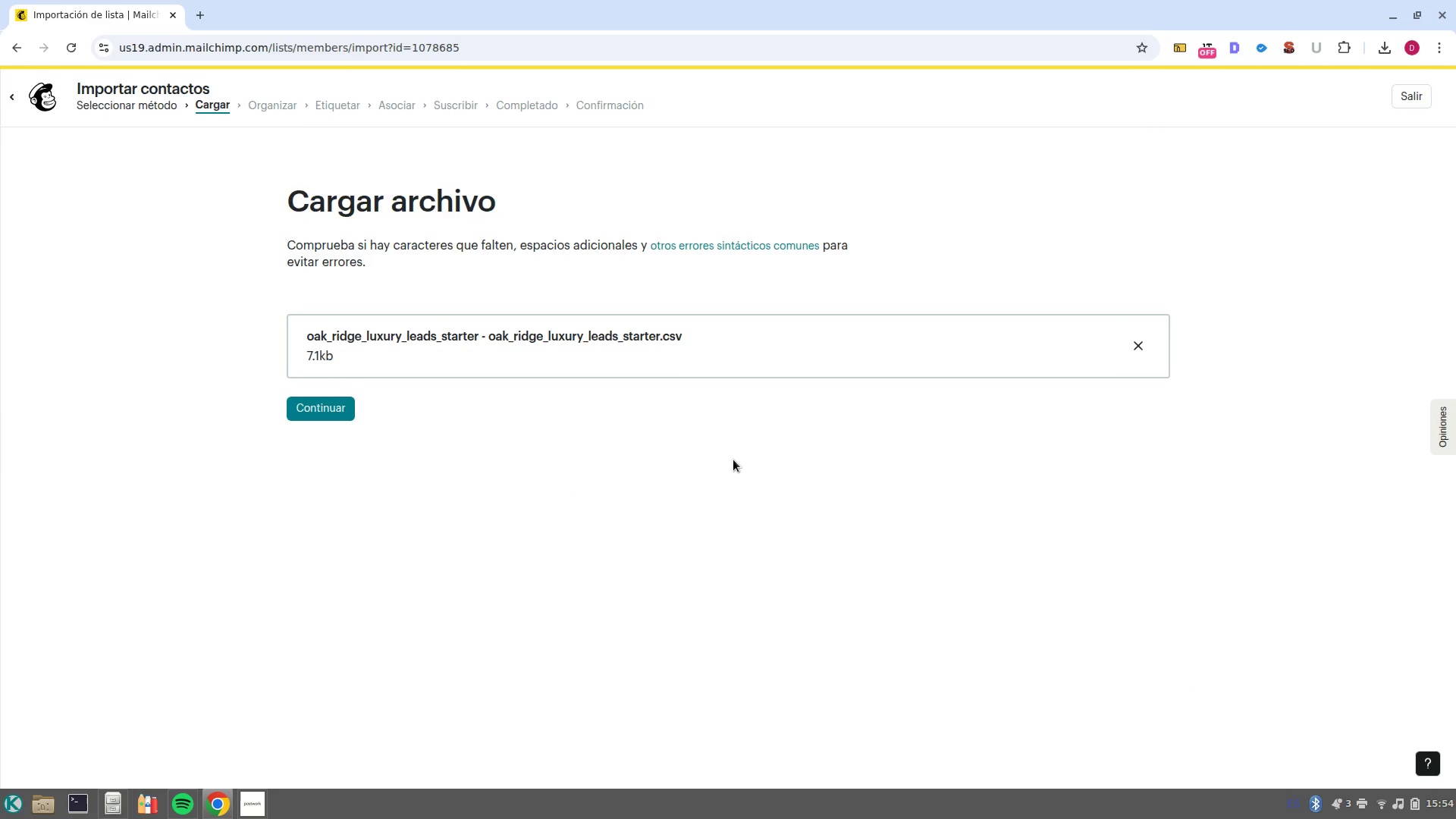 
left_click([335, 406])
 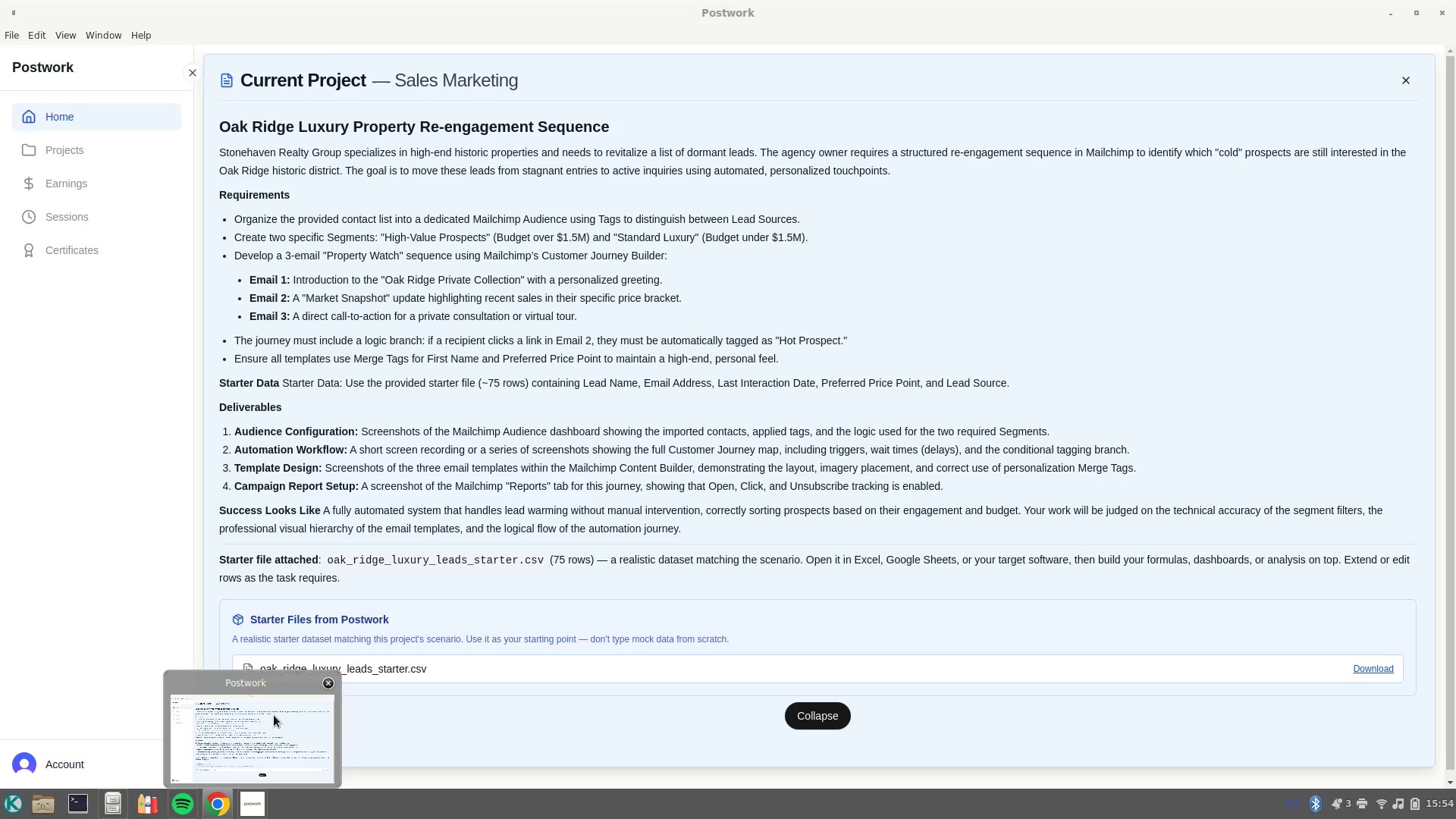 
wait(21.22)
 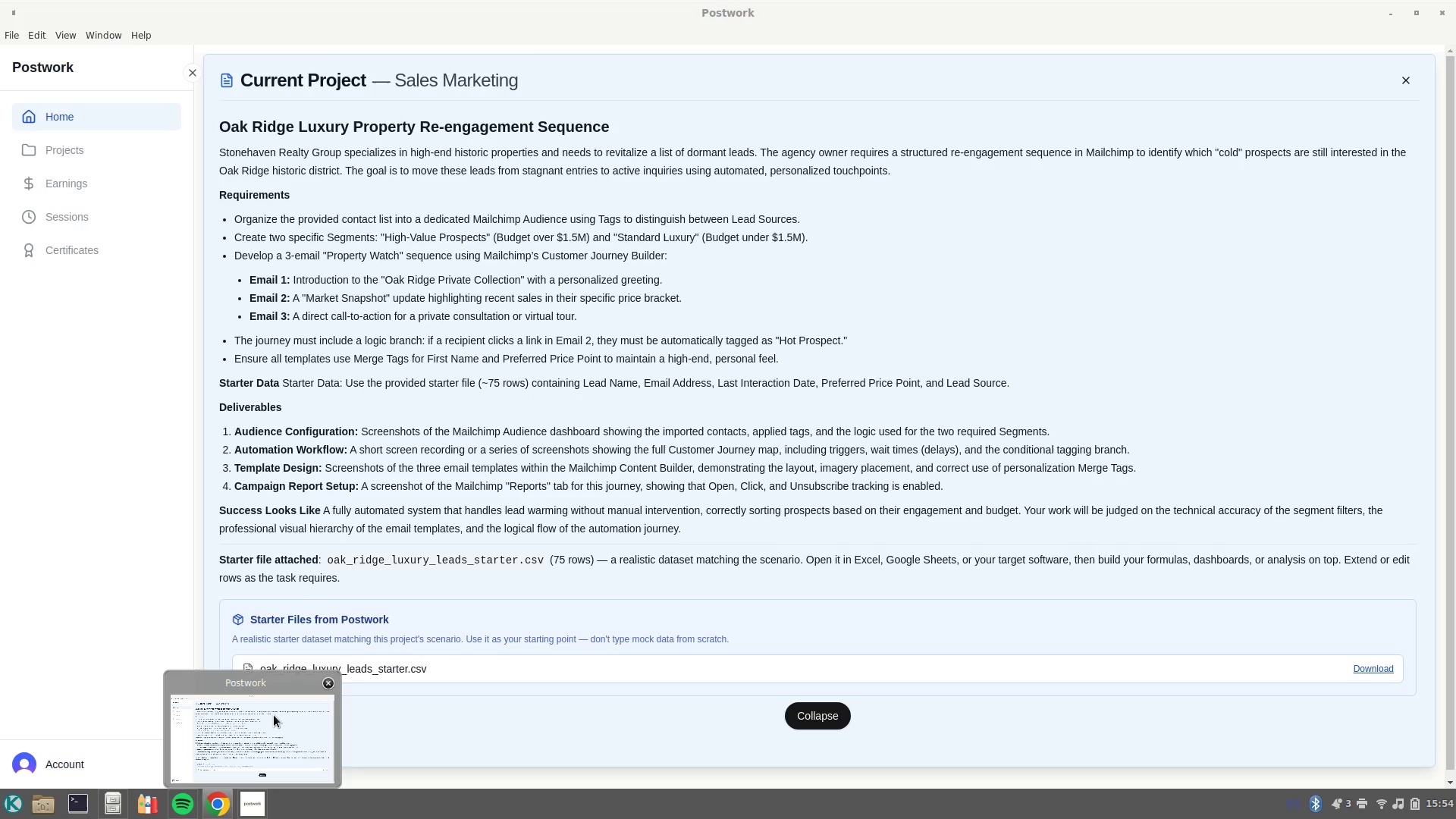 
left_click([343, 684])
 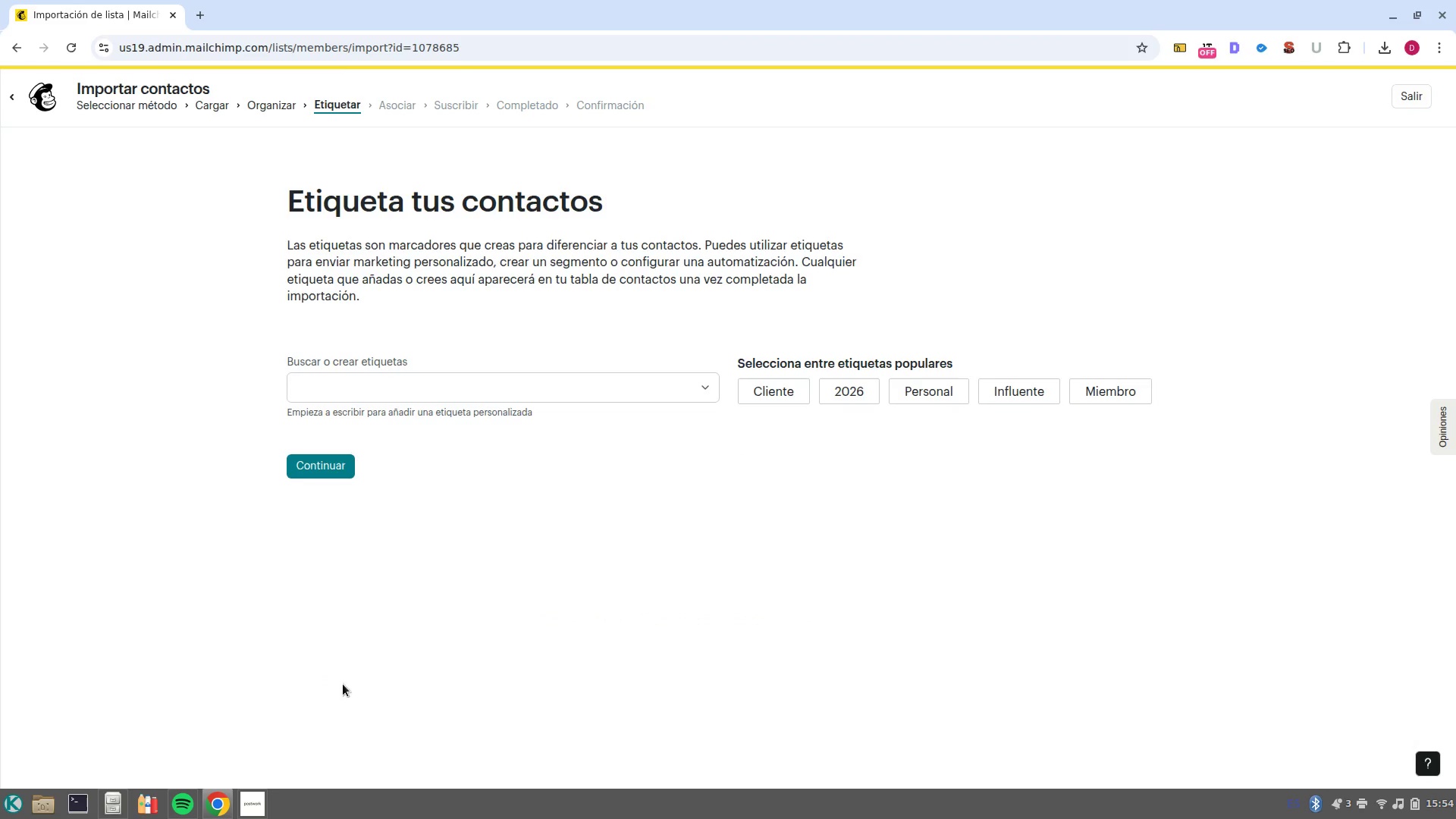 
left_click([403, 396])
 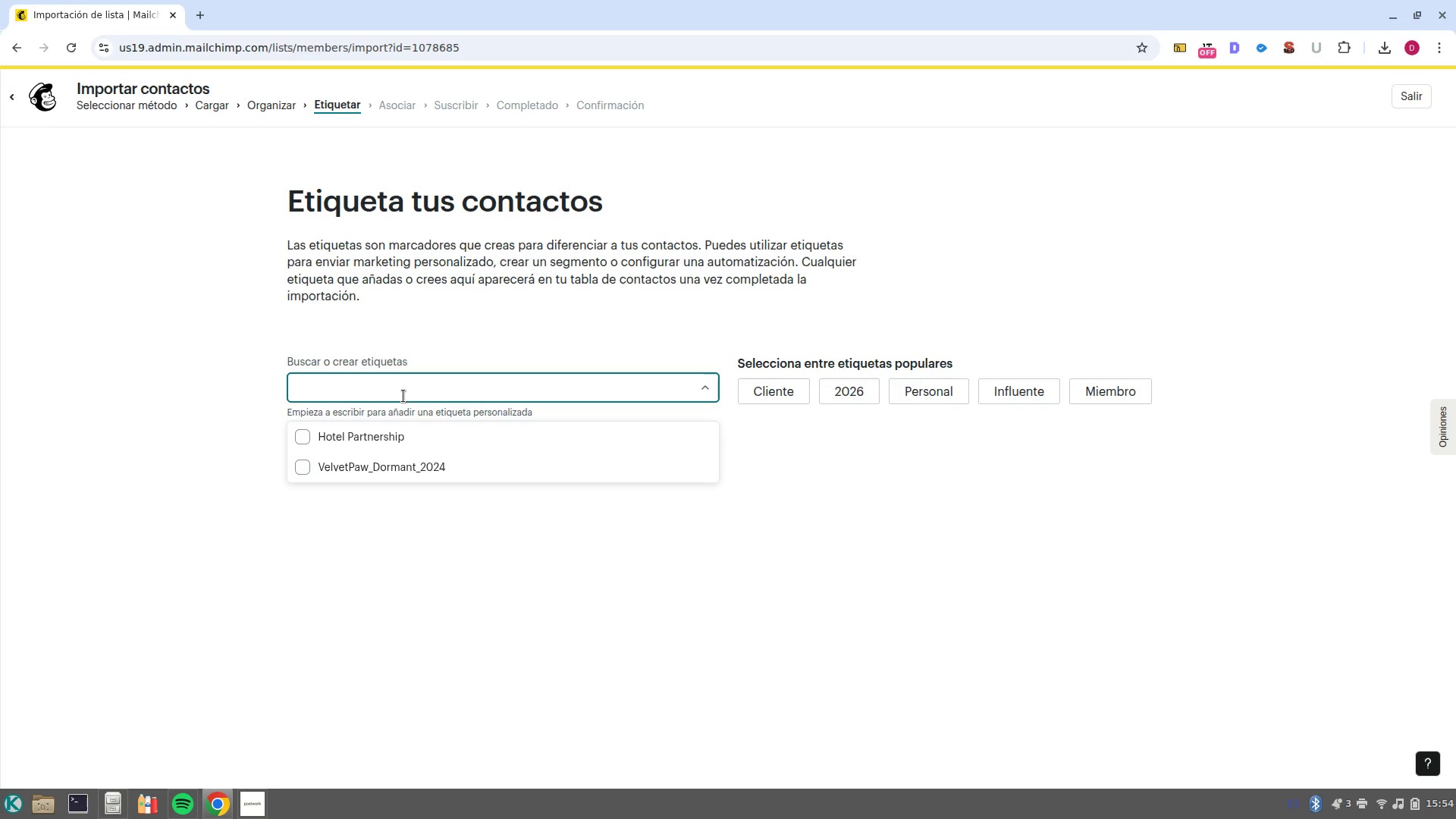 
type(Stonehaven?cold?lead)
 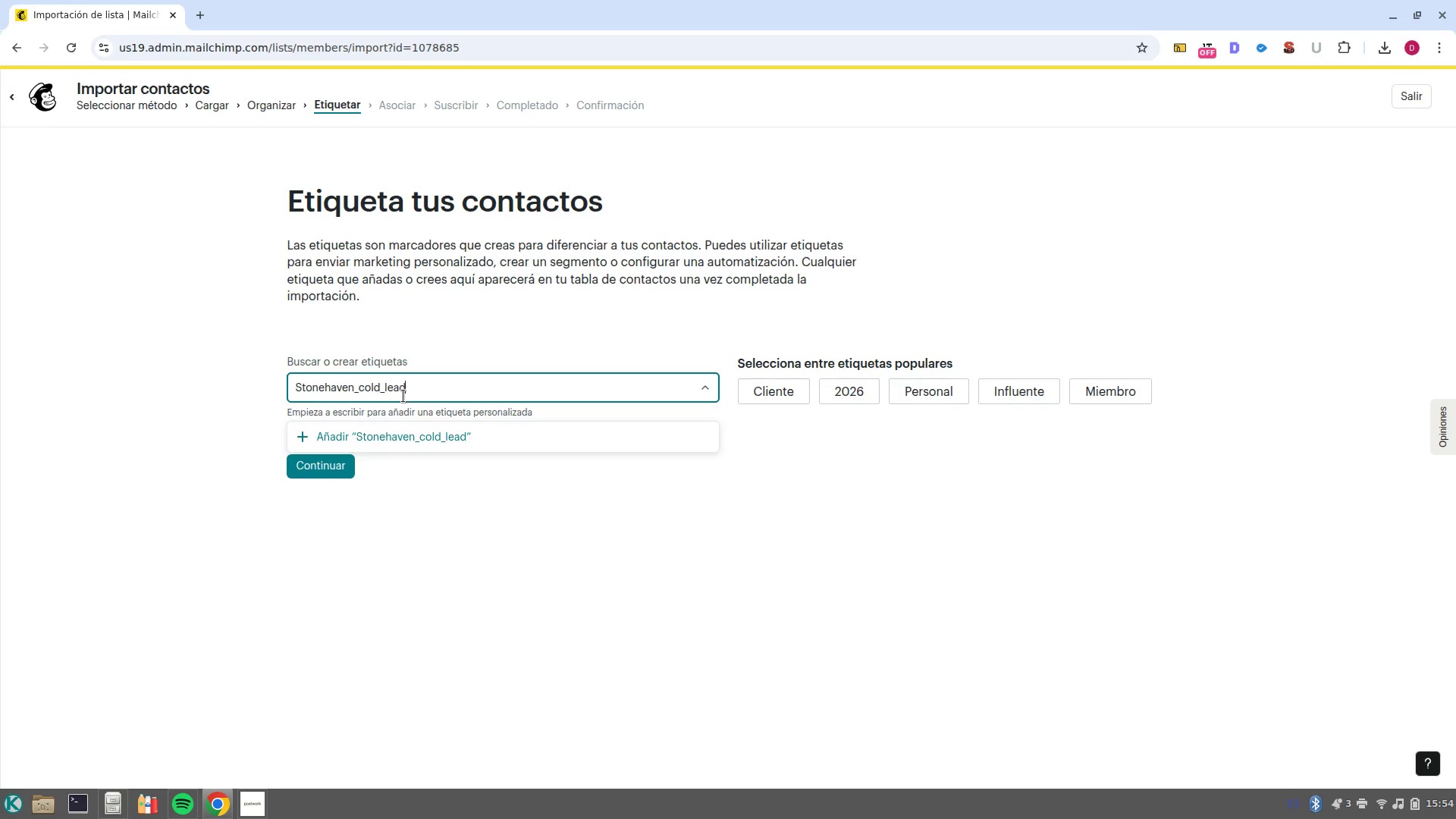 
left_click([390, 438])
 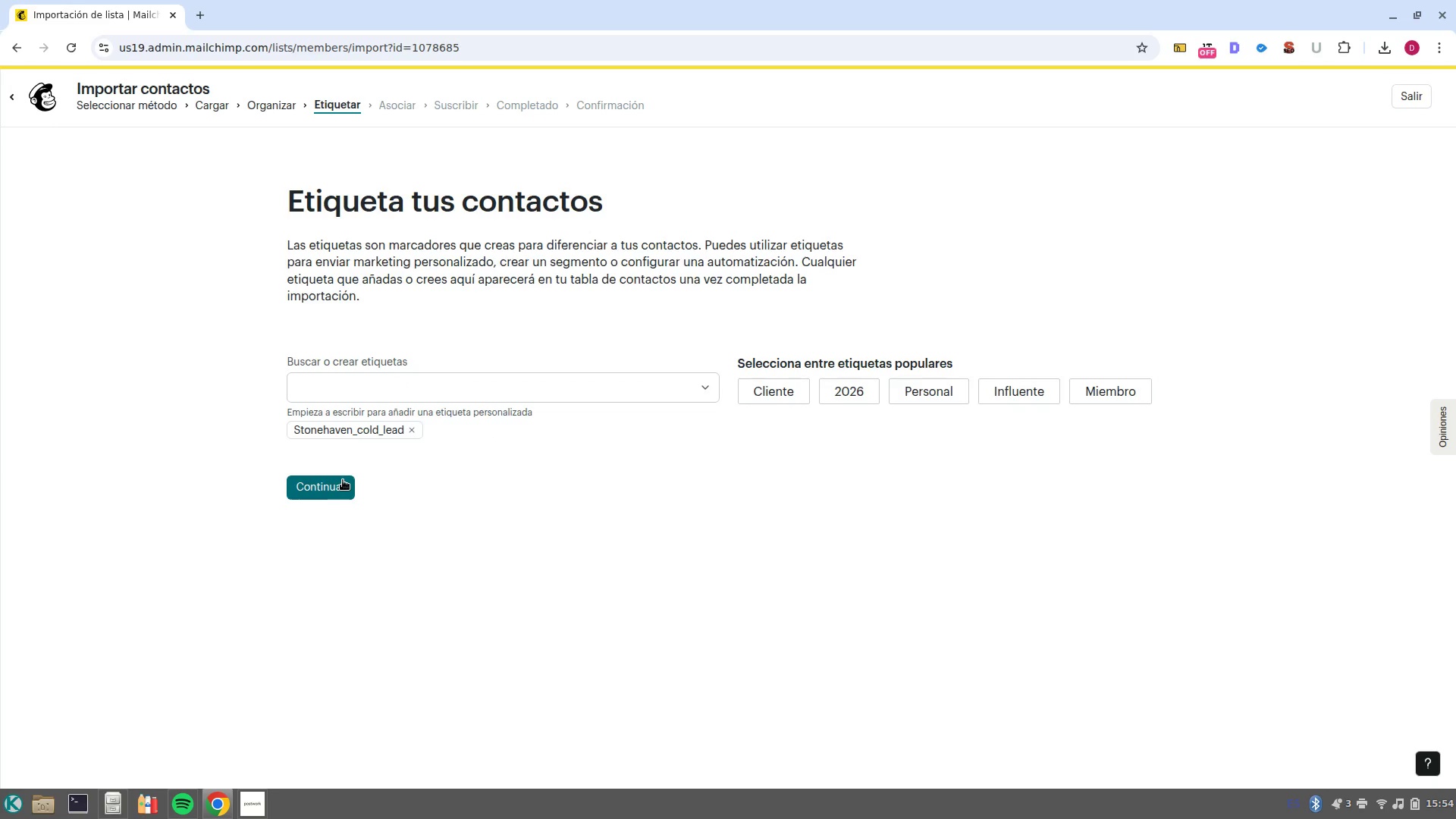 
left_click([337, 491])
 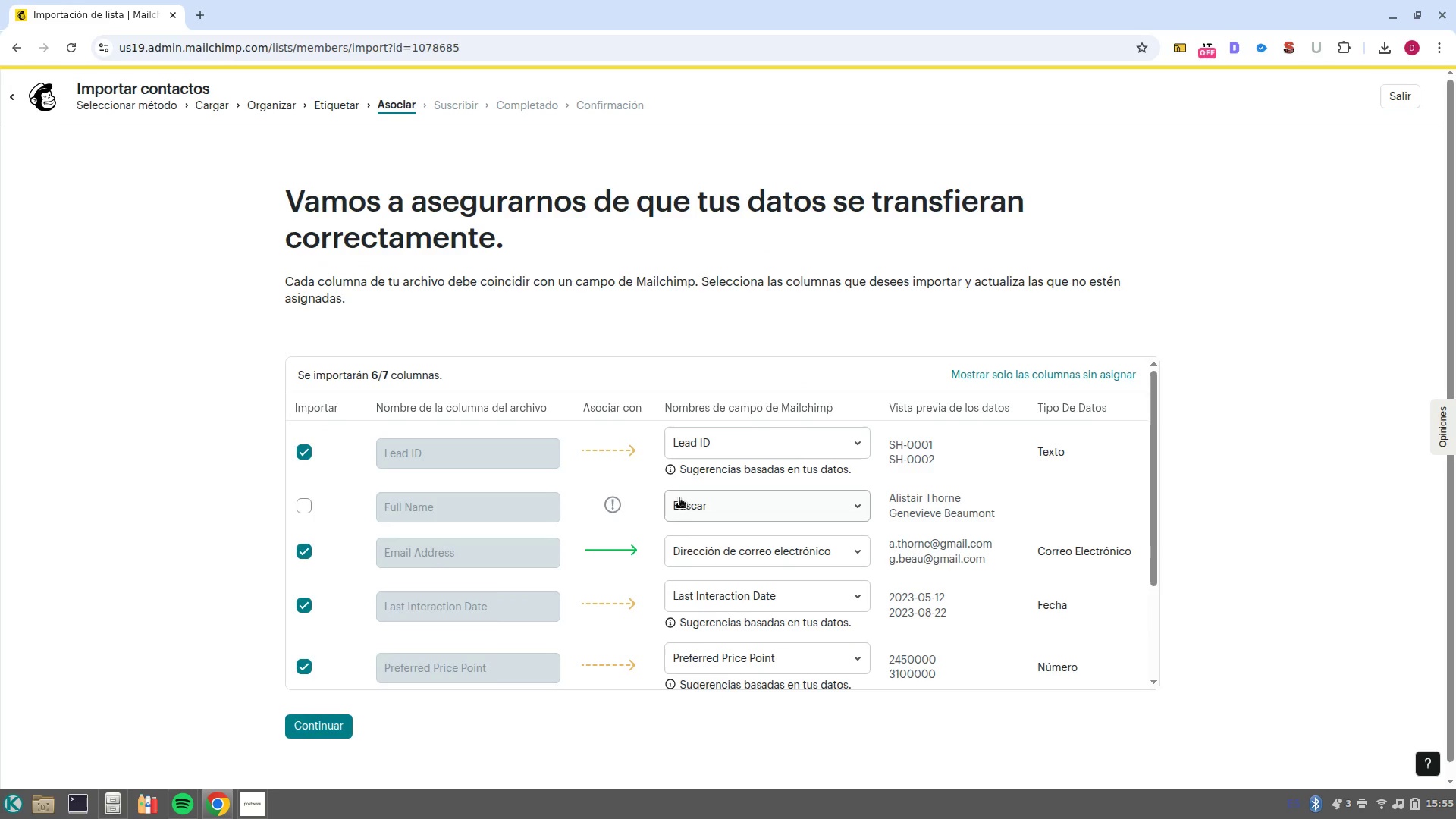 
wait(6.84)
 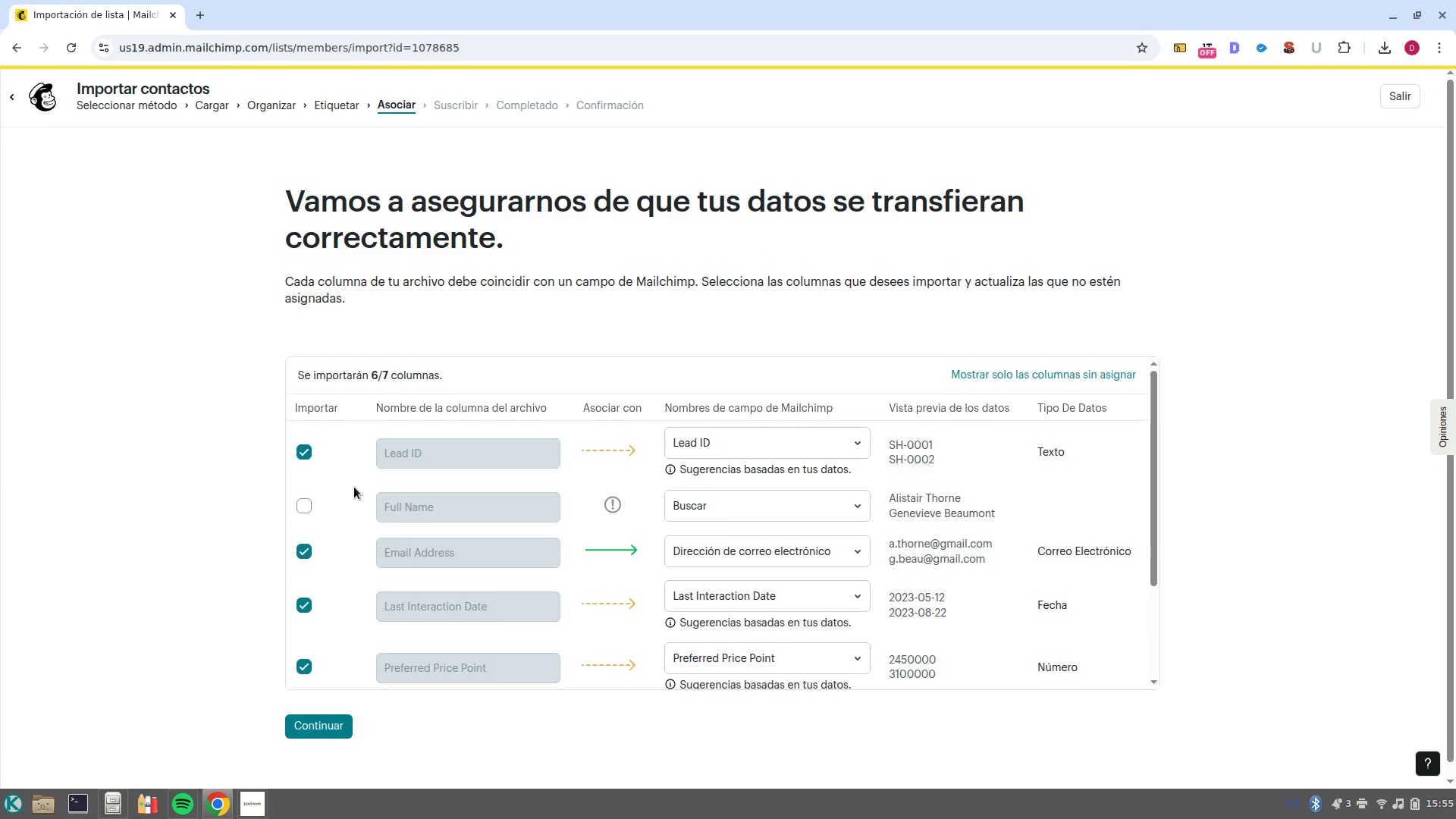 
left_click([820, 514])
 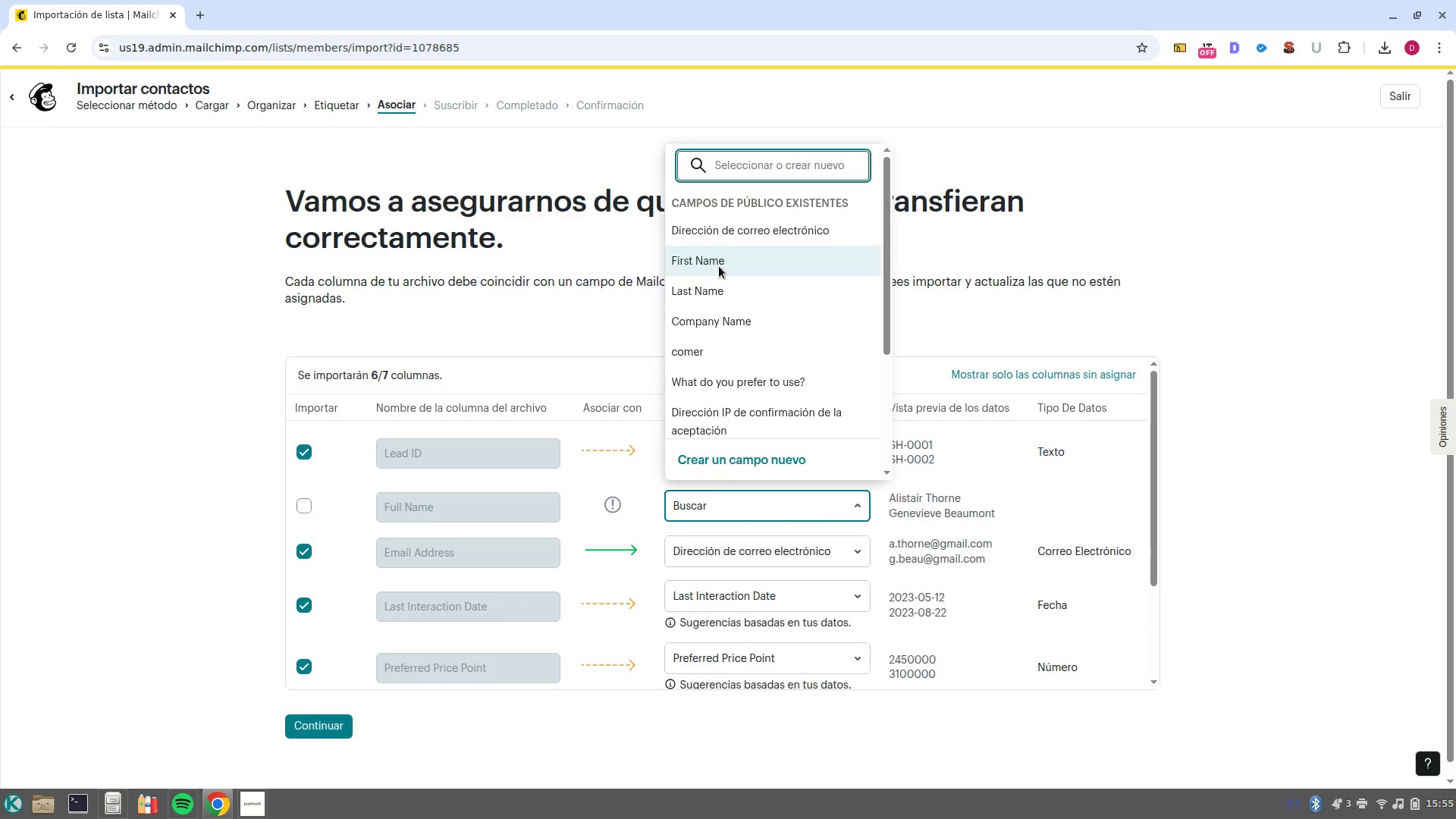 
left_click([720, 263])
 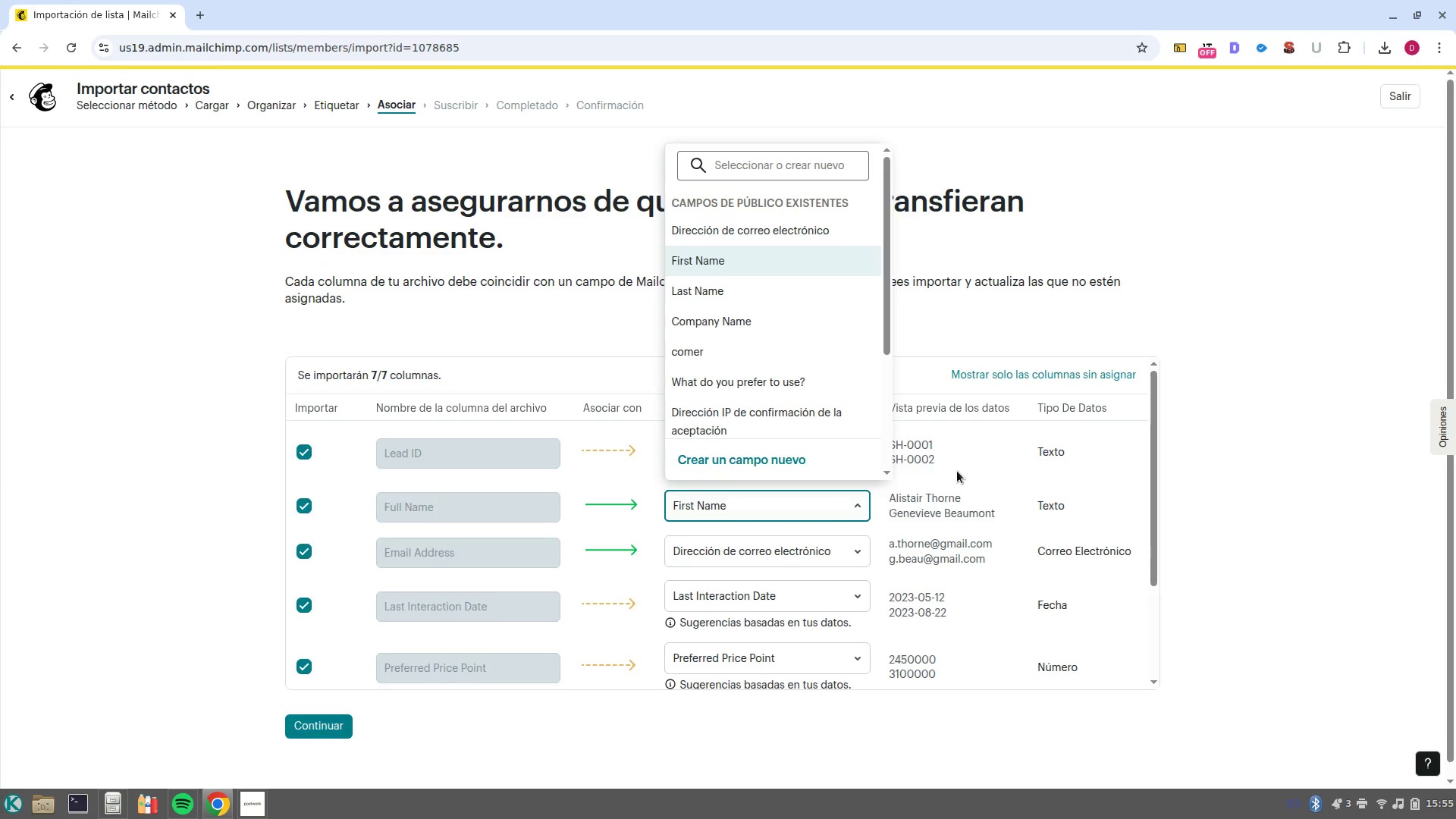 
left_click([978, 466])
 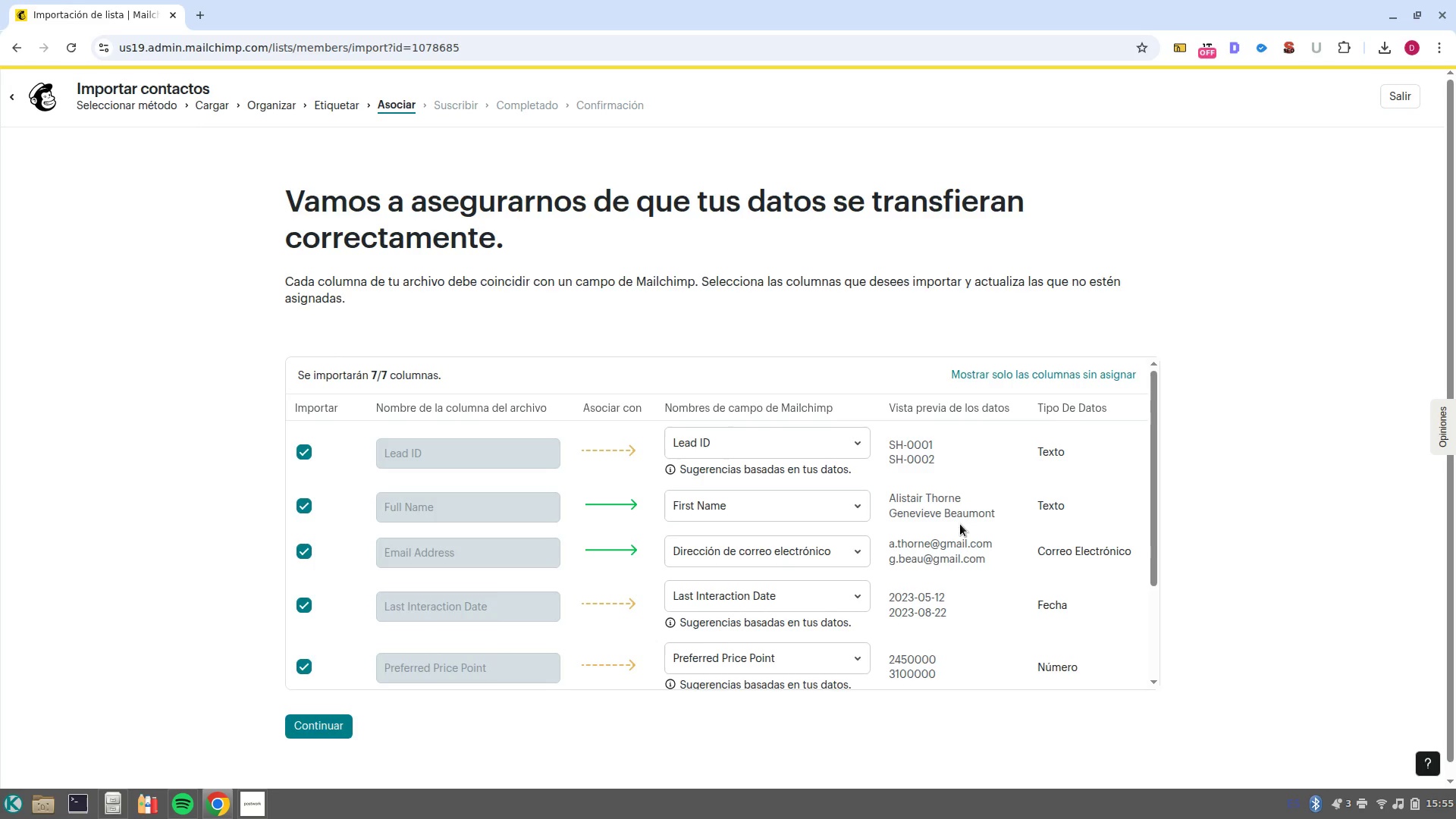 
scroll: coordinate [708, 591], scroll_direction: down, amount: 3.0
 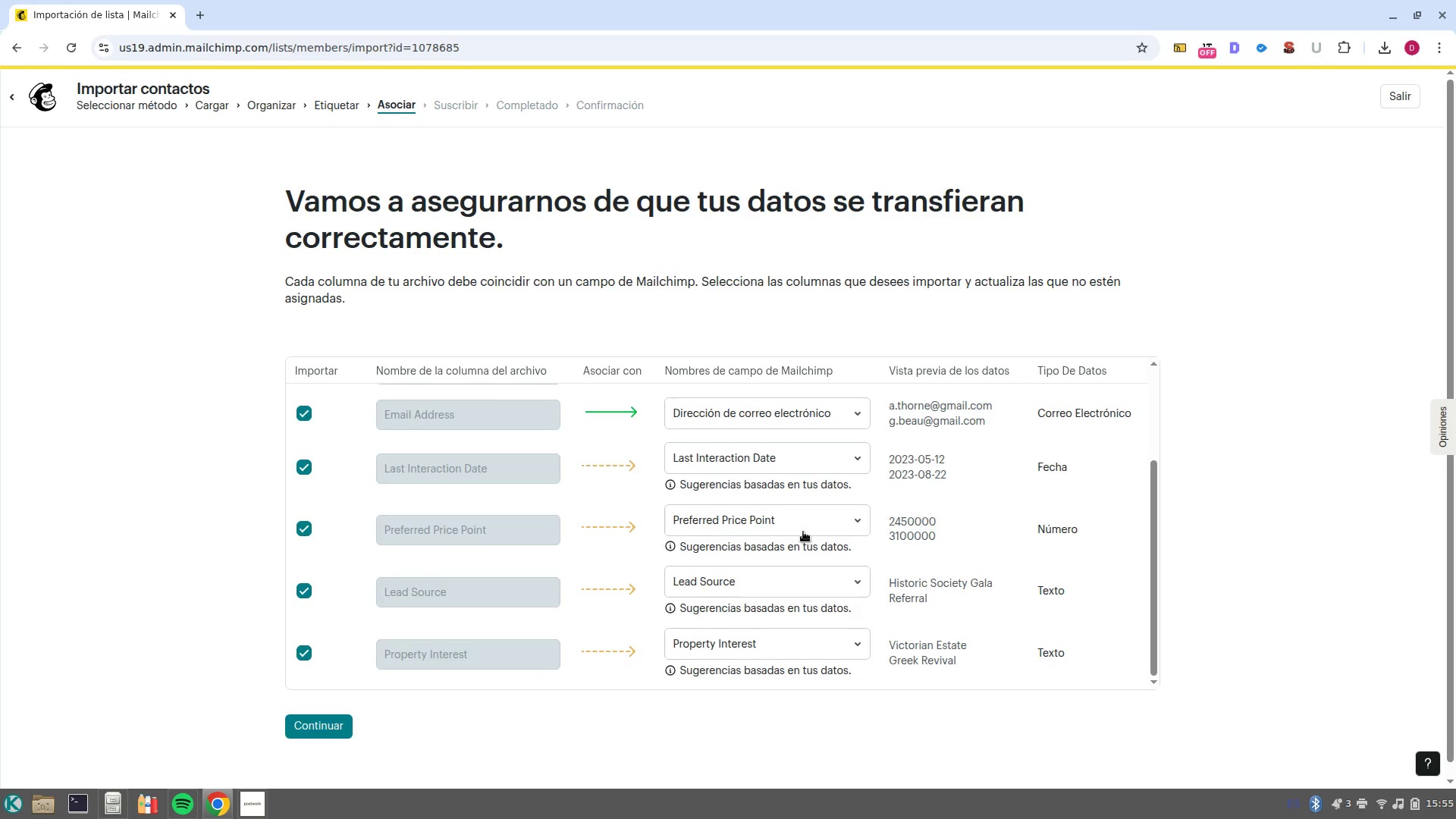 
wait(8.83)
 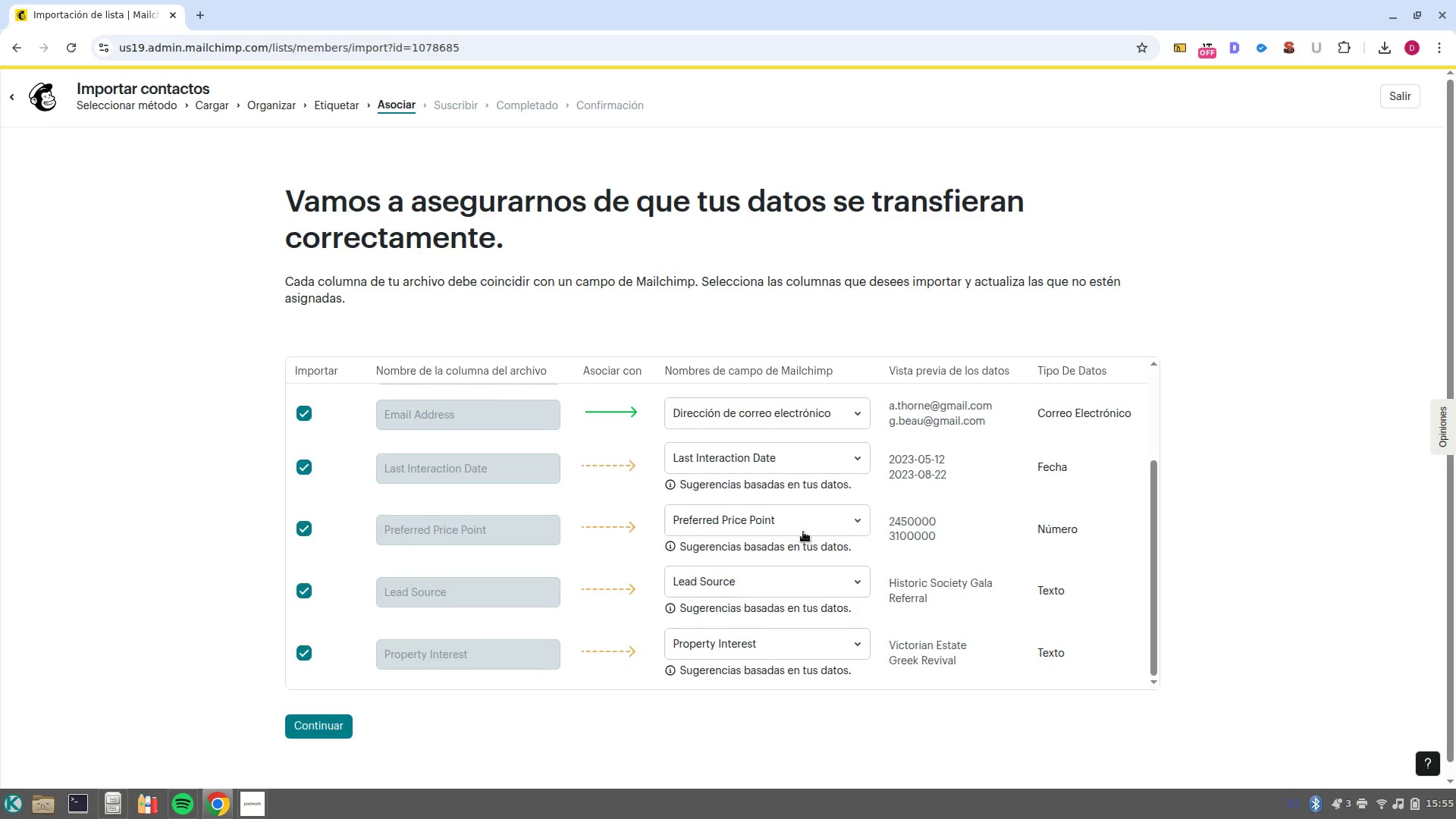 
scroll: coordinate [652, 667], scroll_direction: down, amount: 3.0
 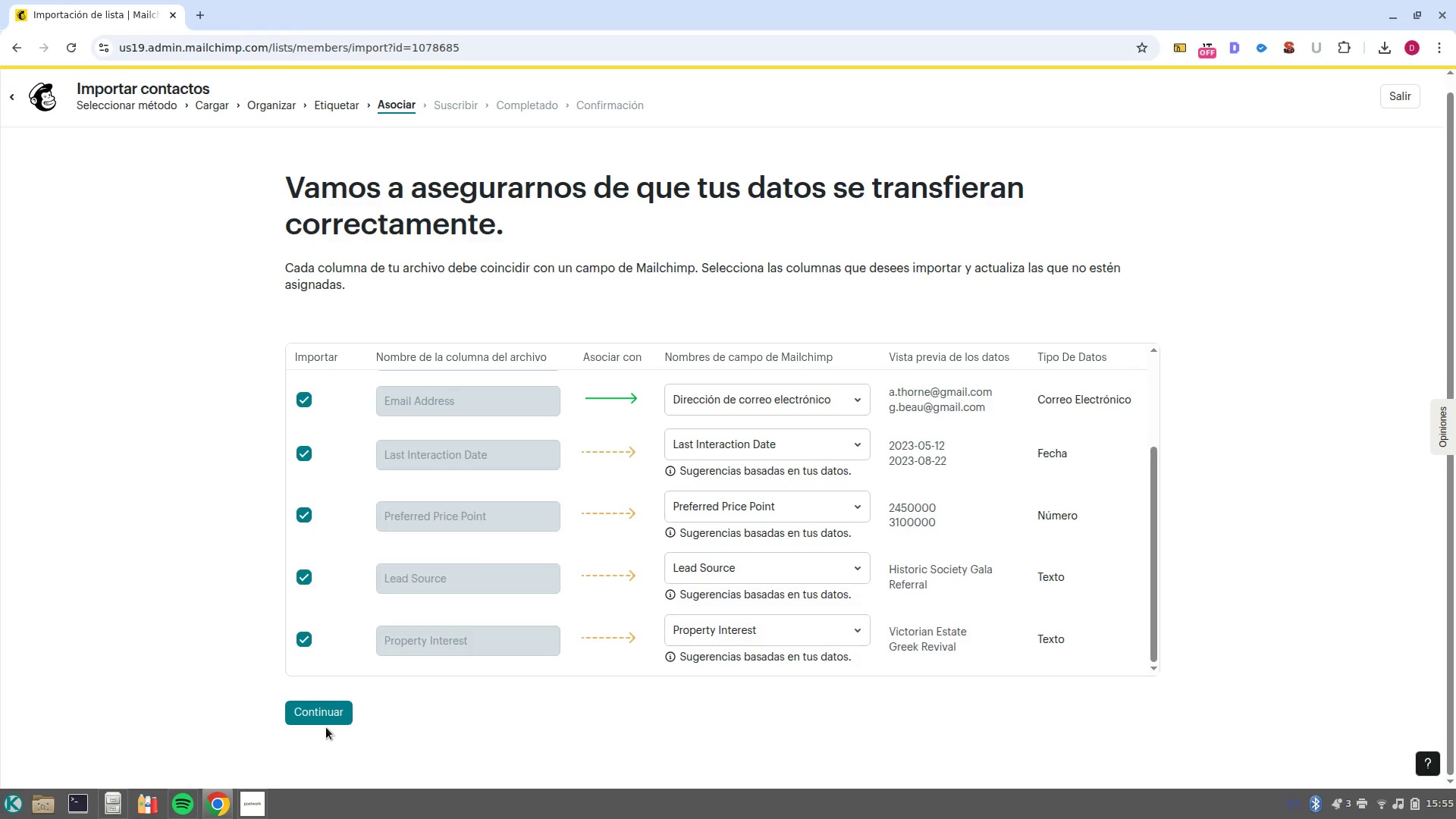 
left_click([325, 726])
 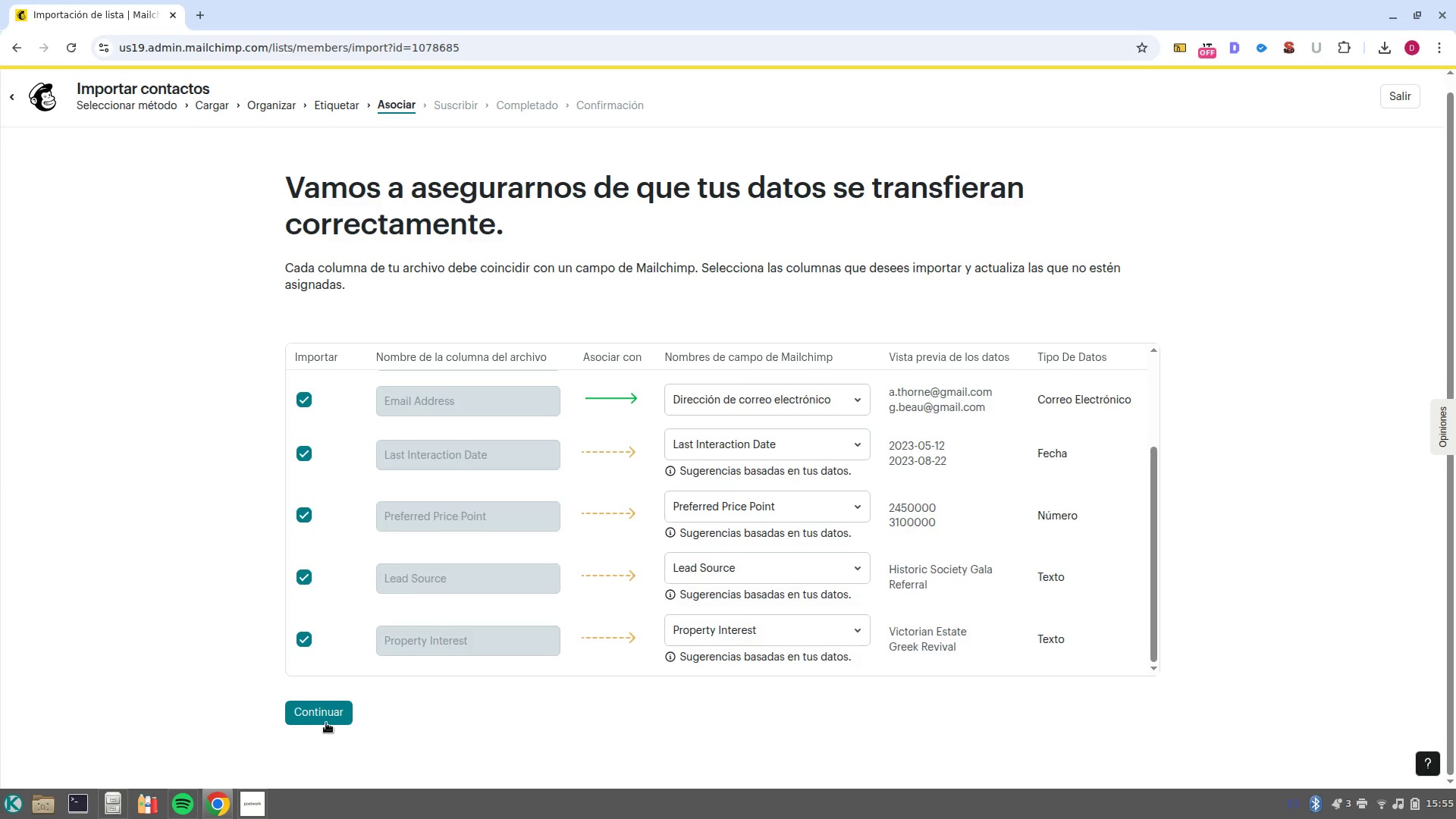 
left_click([326, 723])
 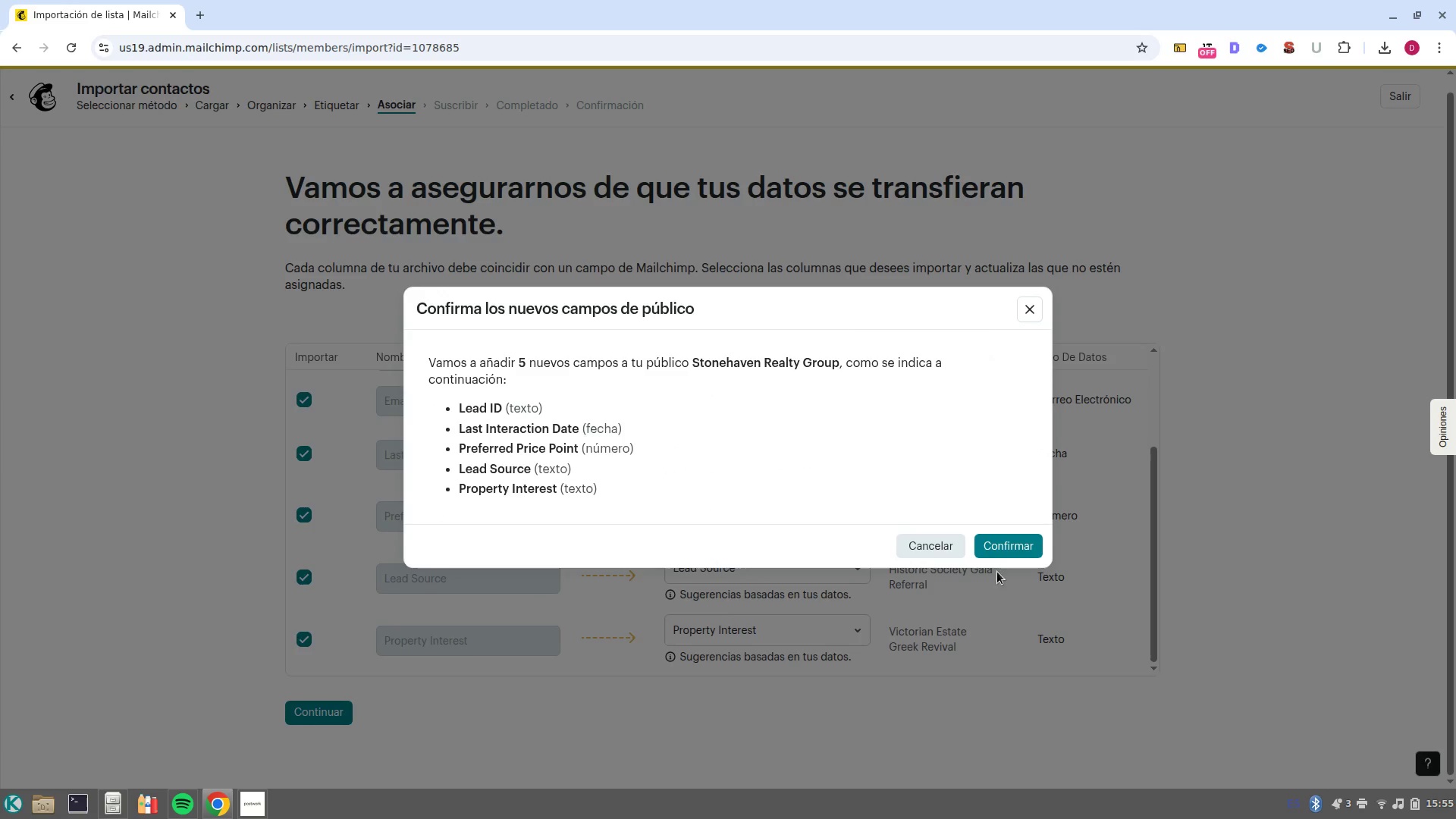 
left_click([1009, 556])
 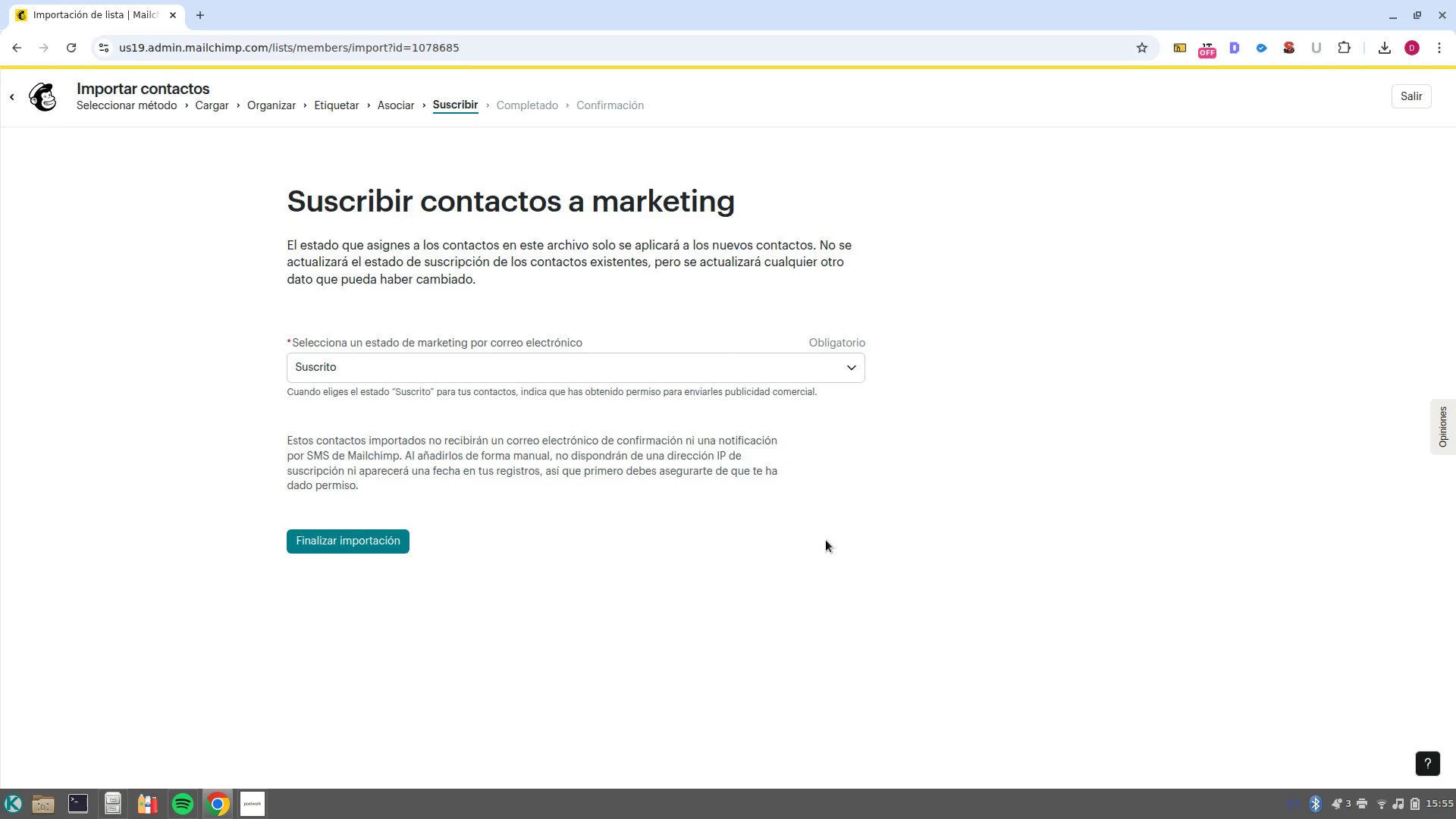 
left_click([369, 544])
 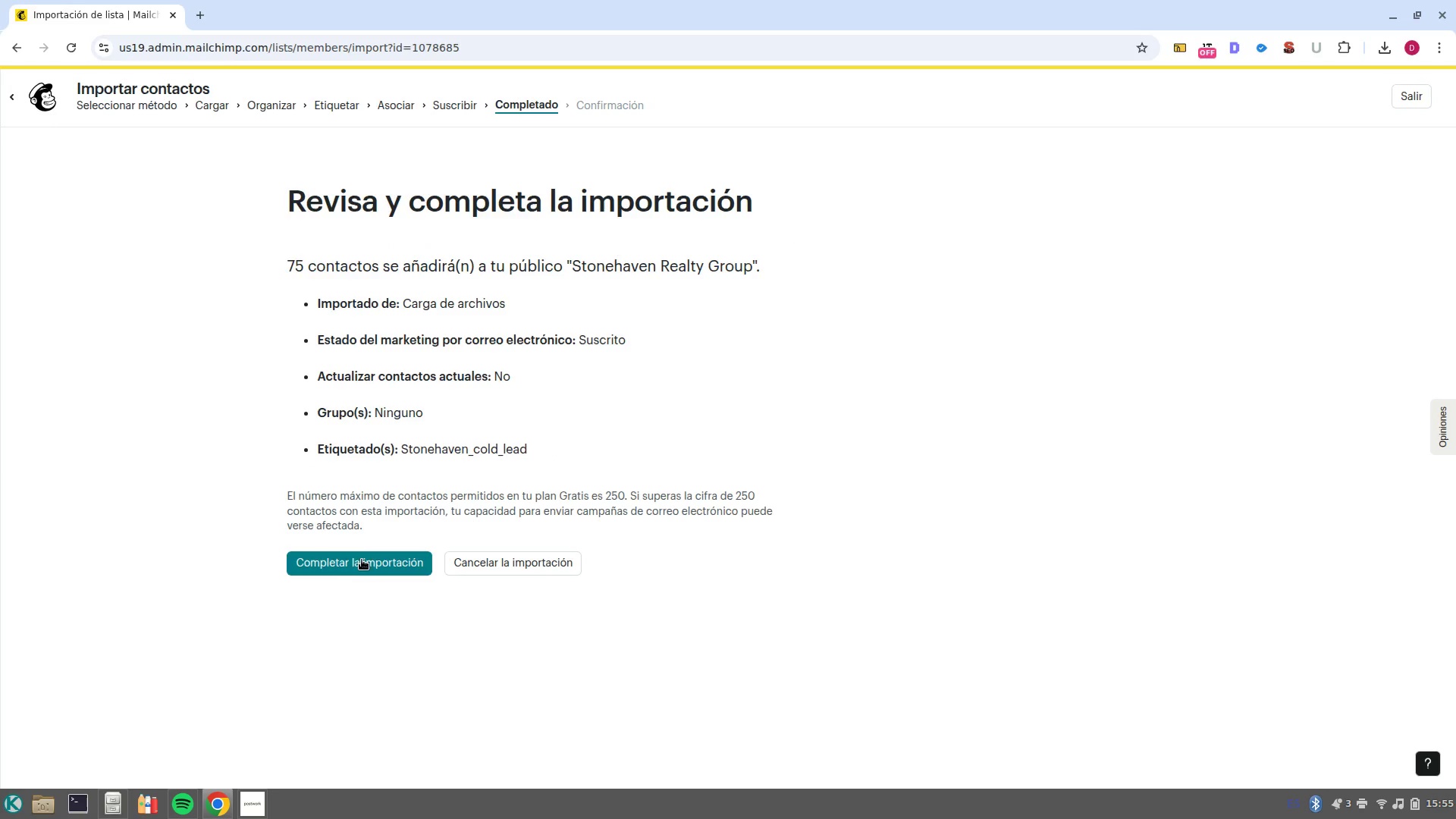 
left_click([365, 566])
 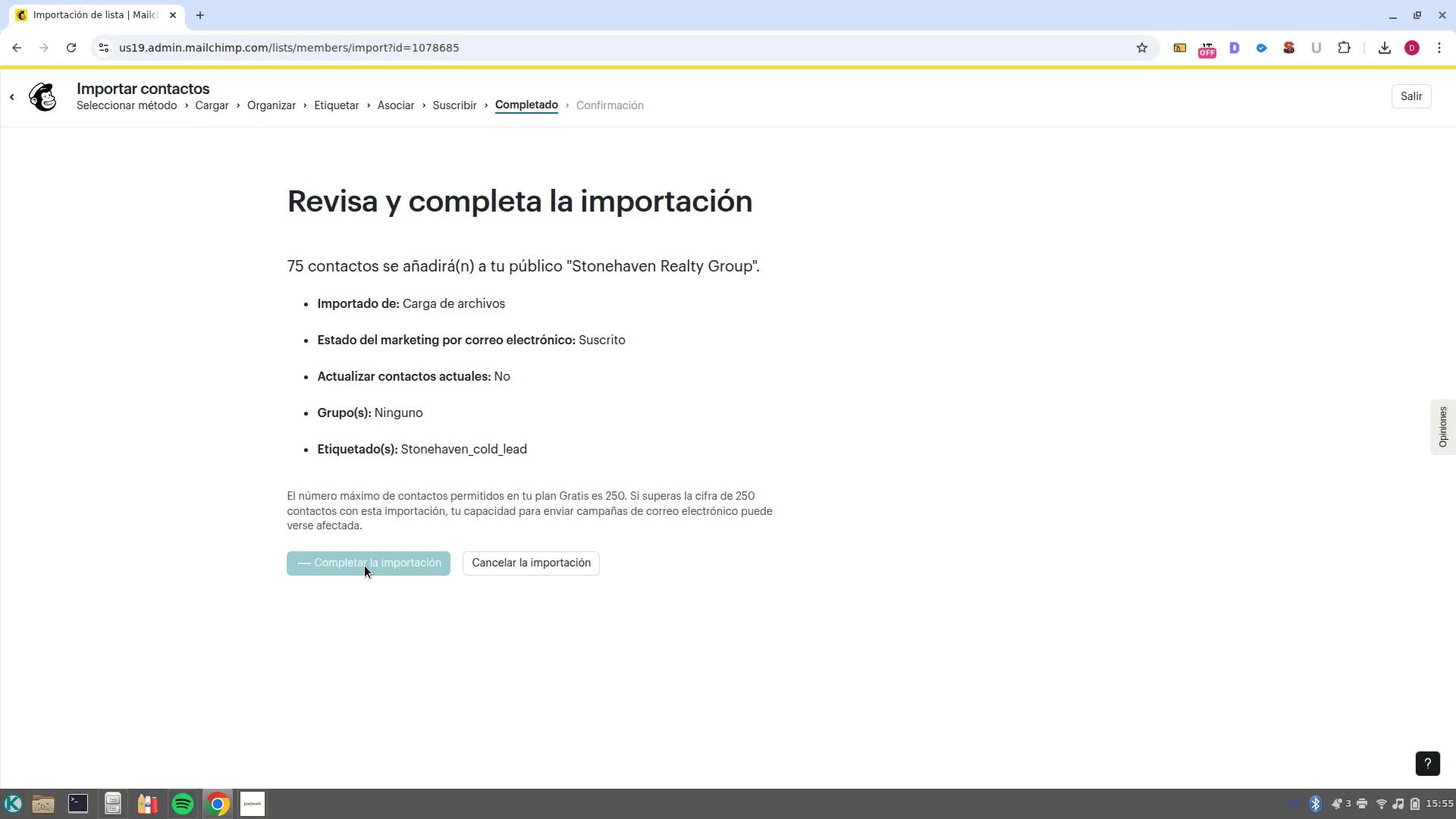 
wait(13.09)
 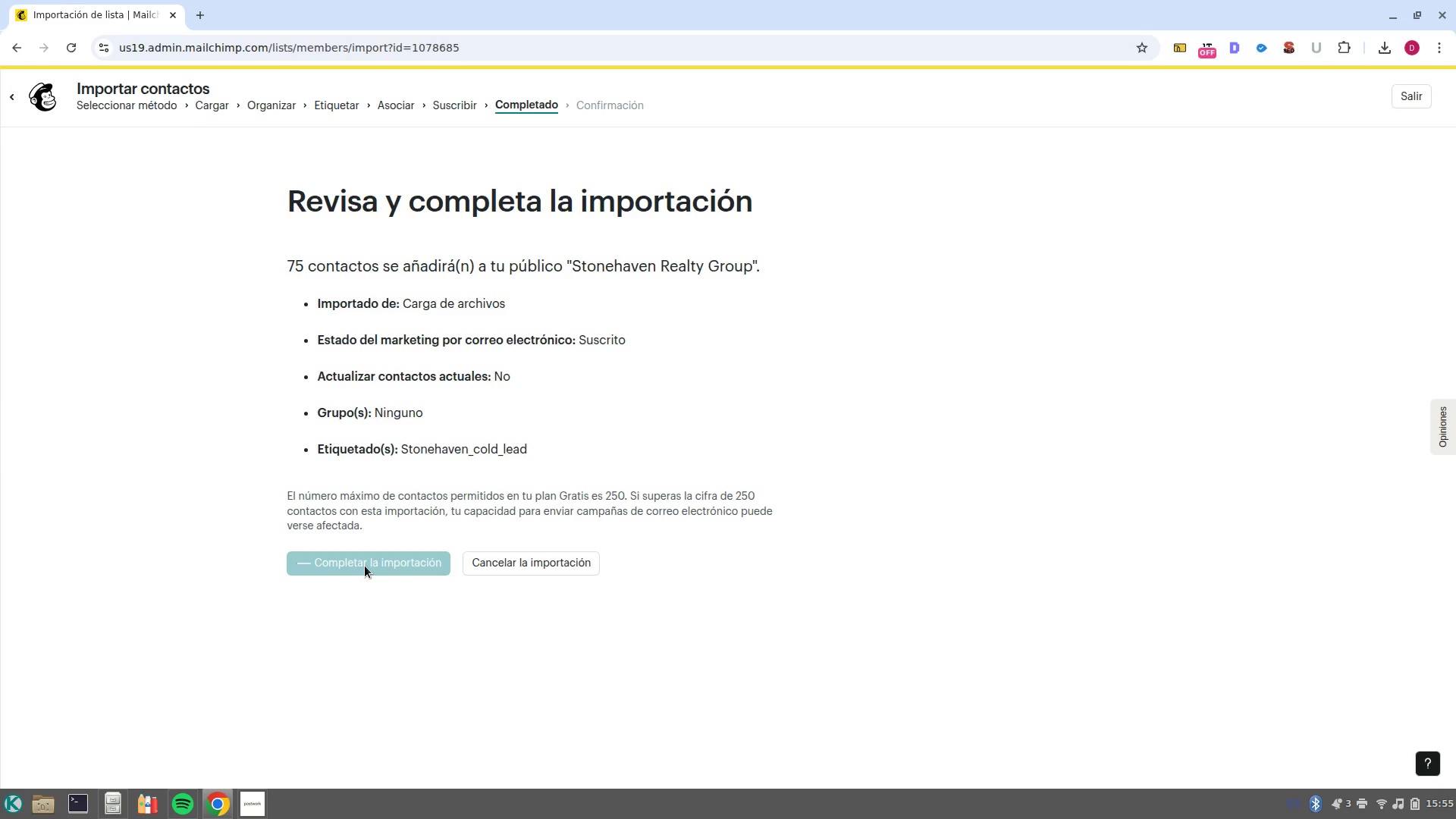 
left_click([548, 299])
 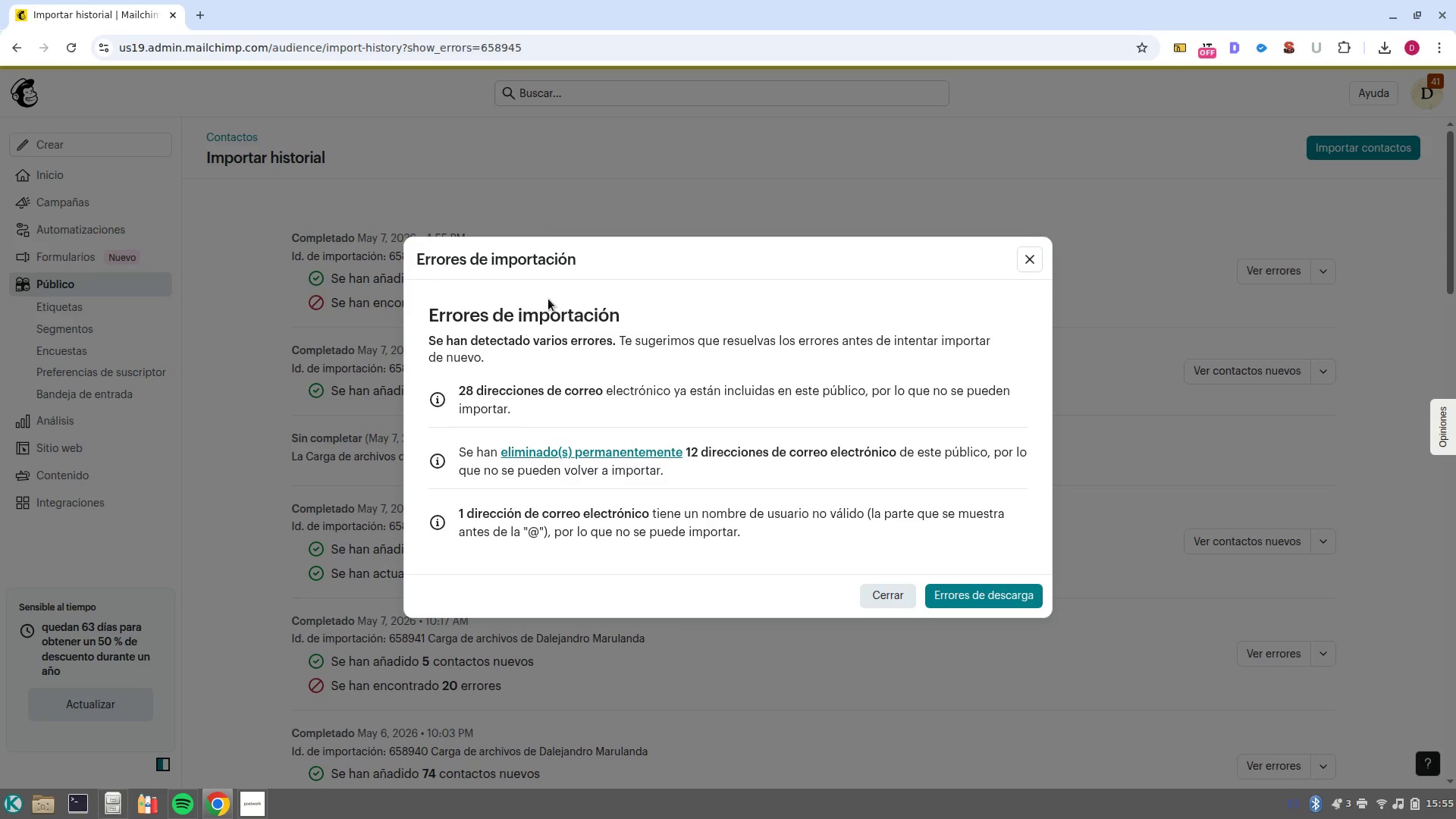 
wait(15.8)
 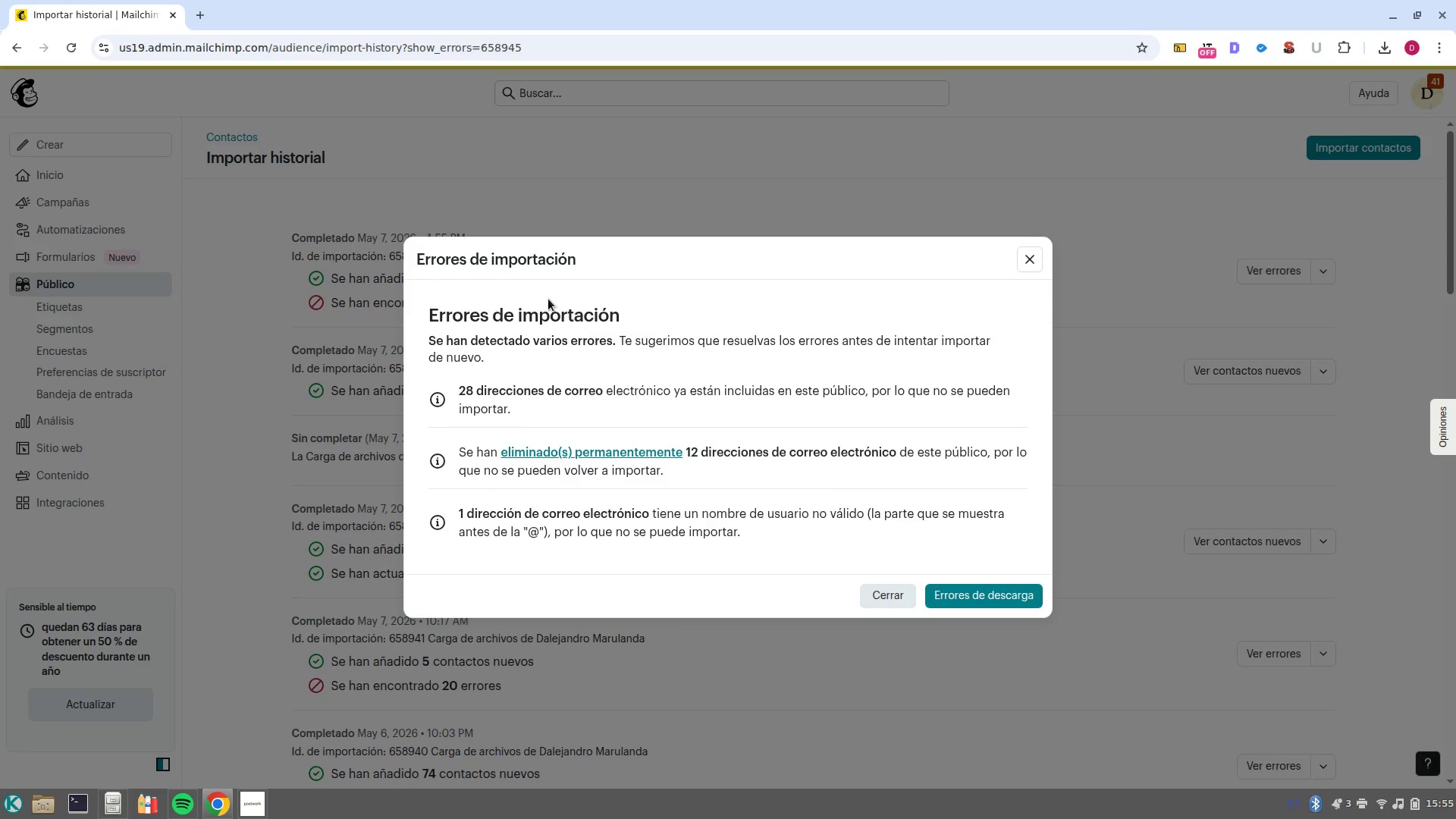 
left_click([880, 604])
 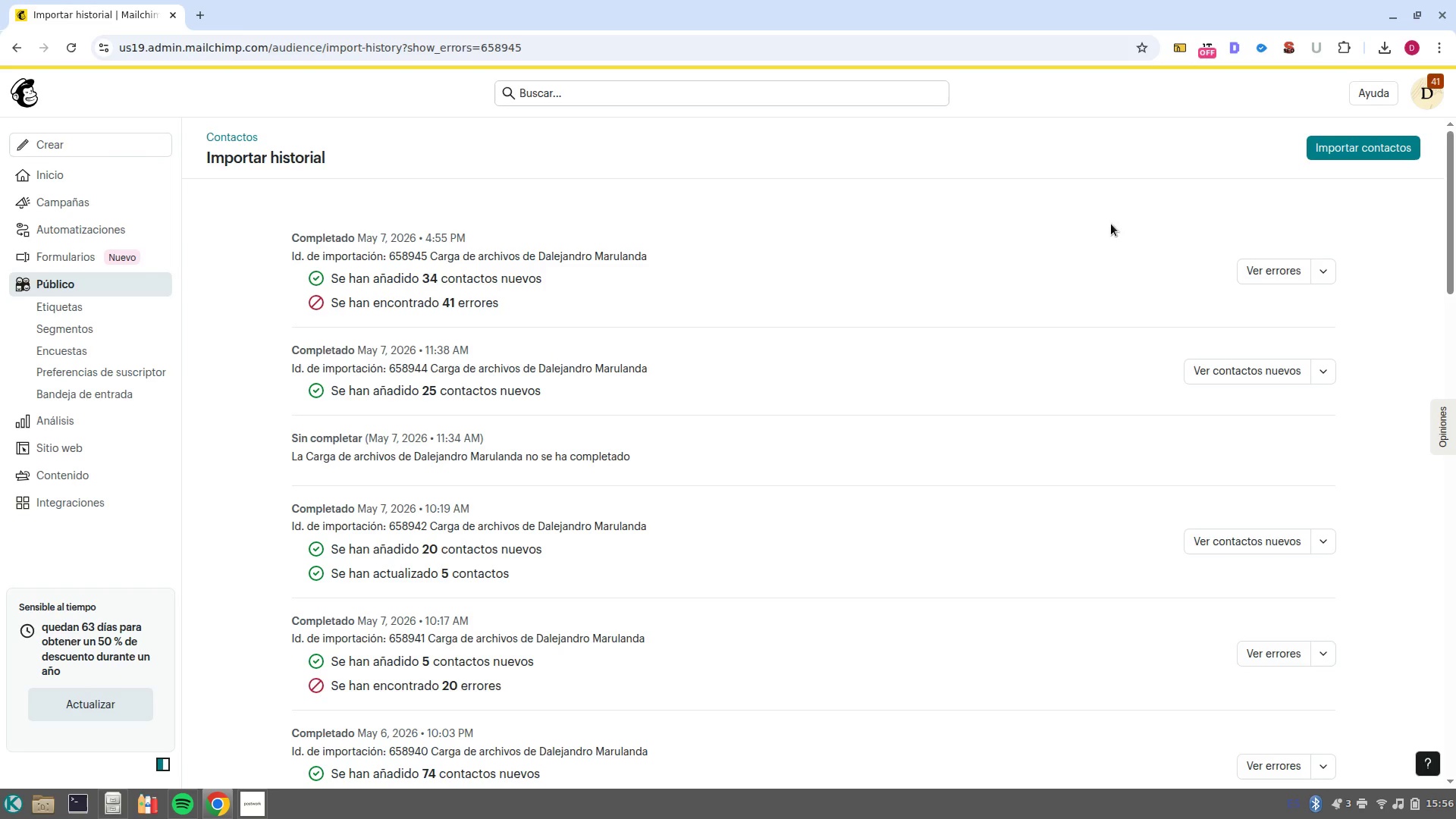 
left_click([1383, 155])
 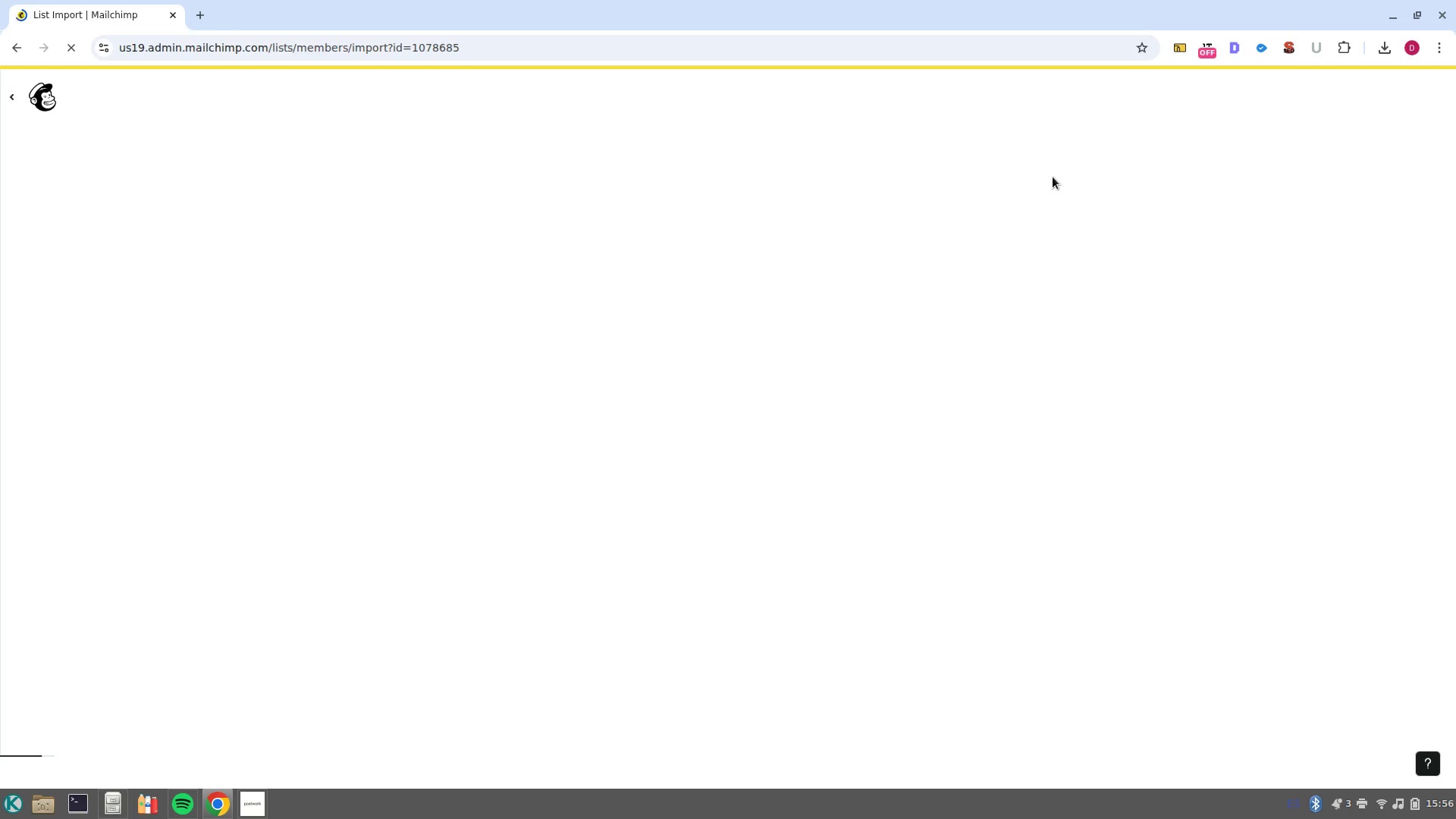 
wait(5.99)
 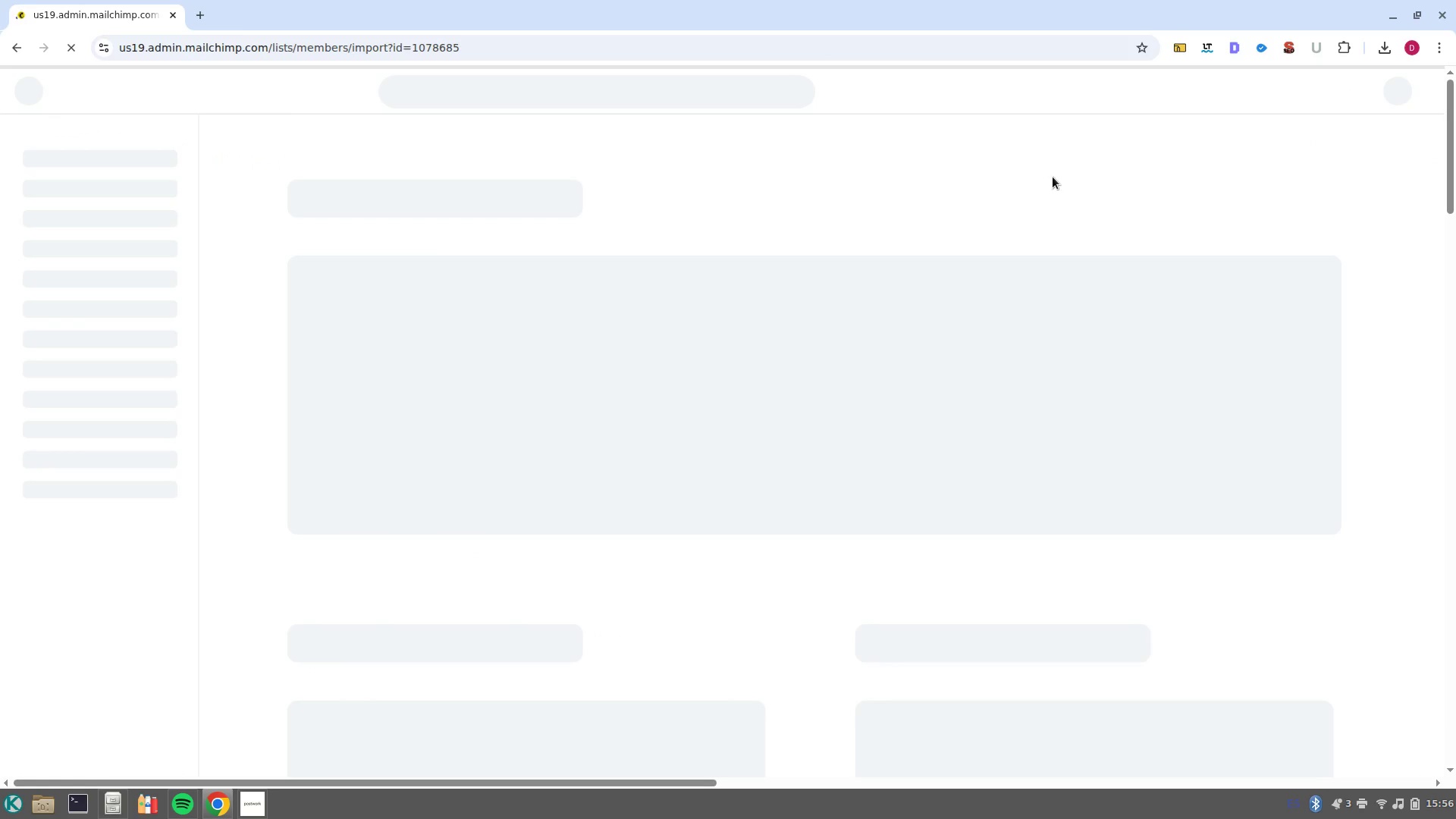 
left_click([961, 322])
 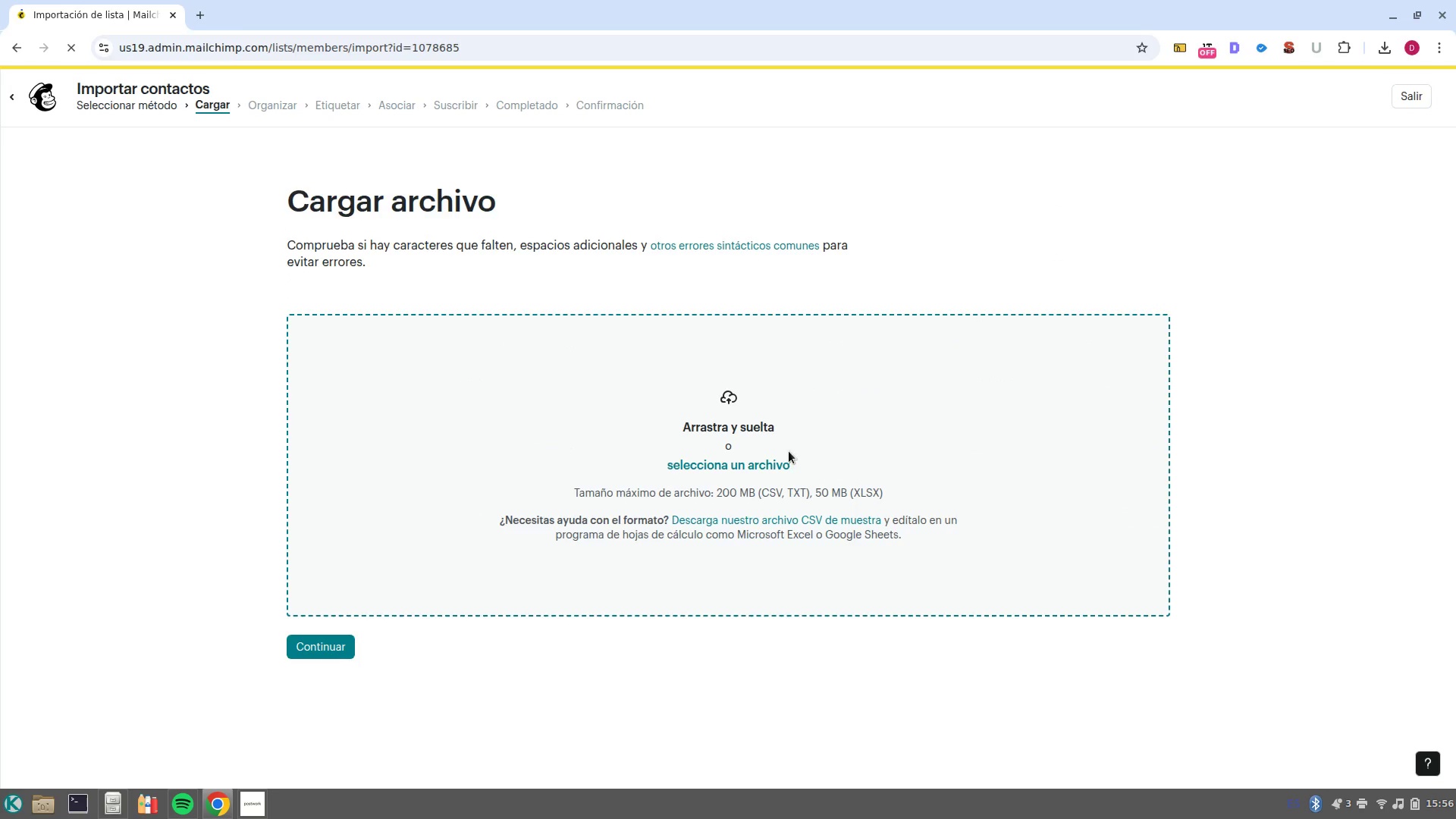 
left_click([755, 475])
 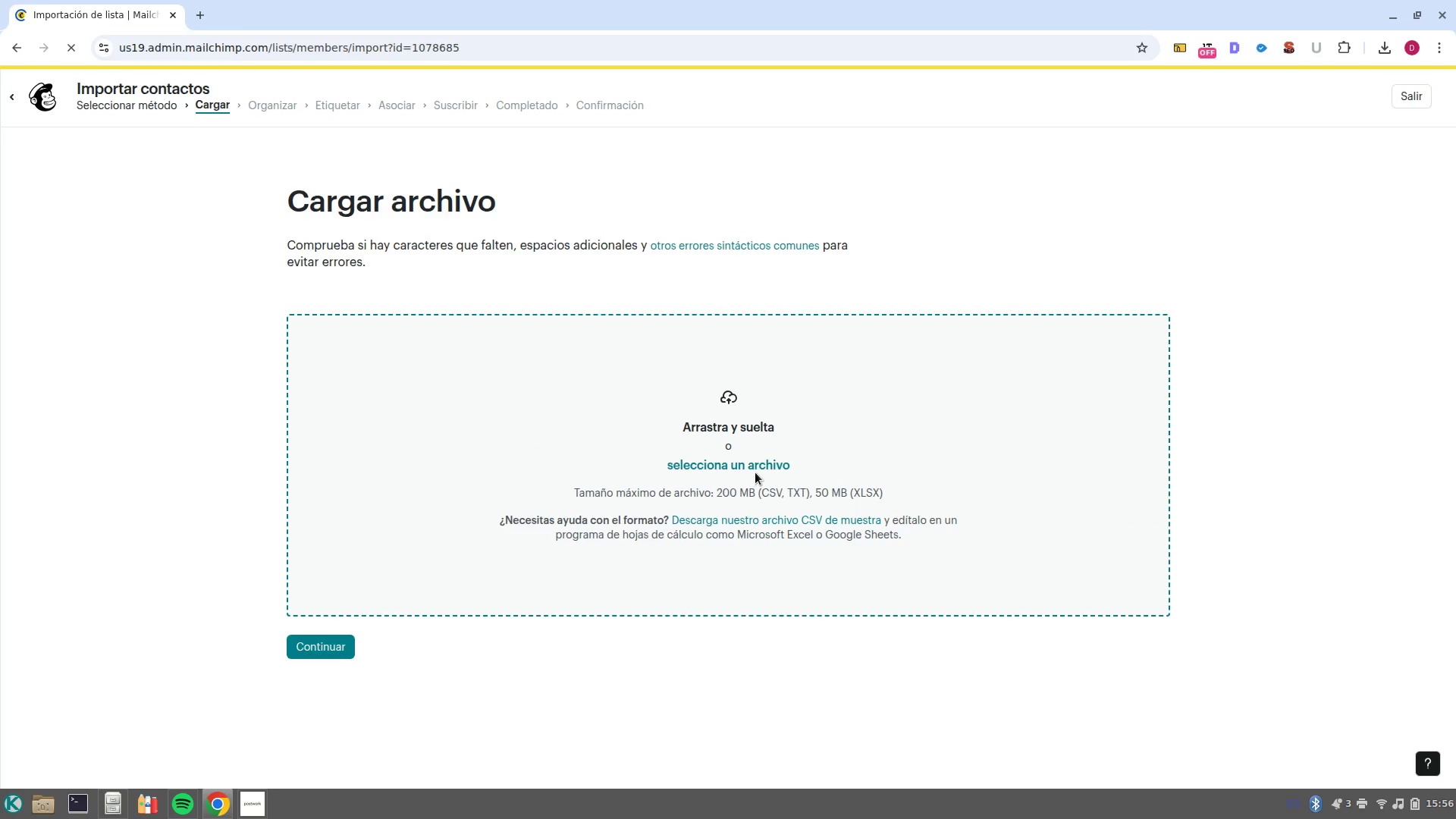 
left_click([752, 468])
 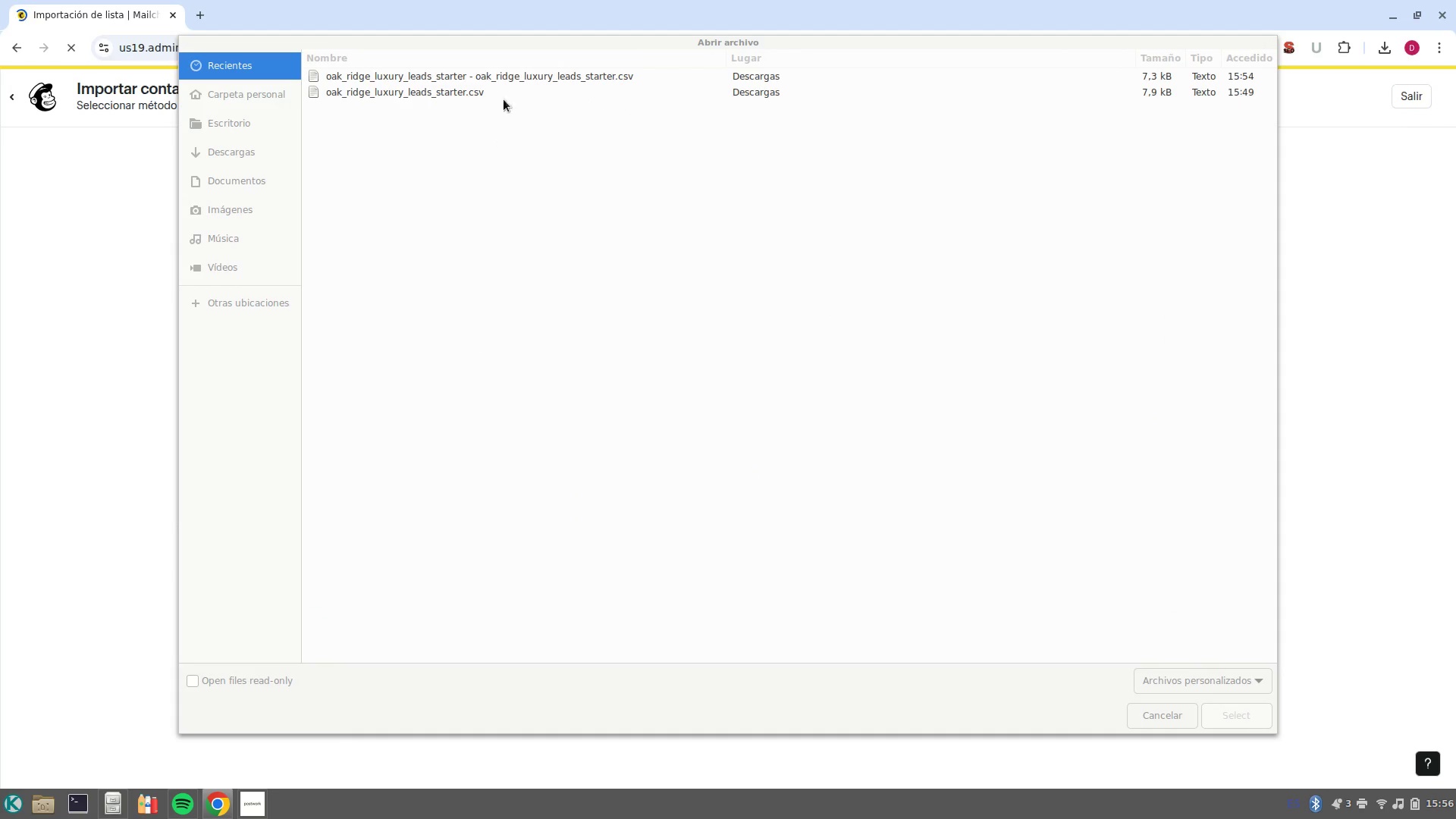 
left_click([516, 81])
 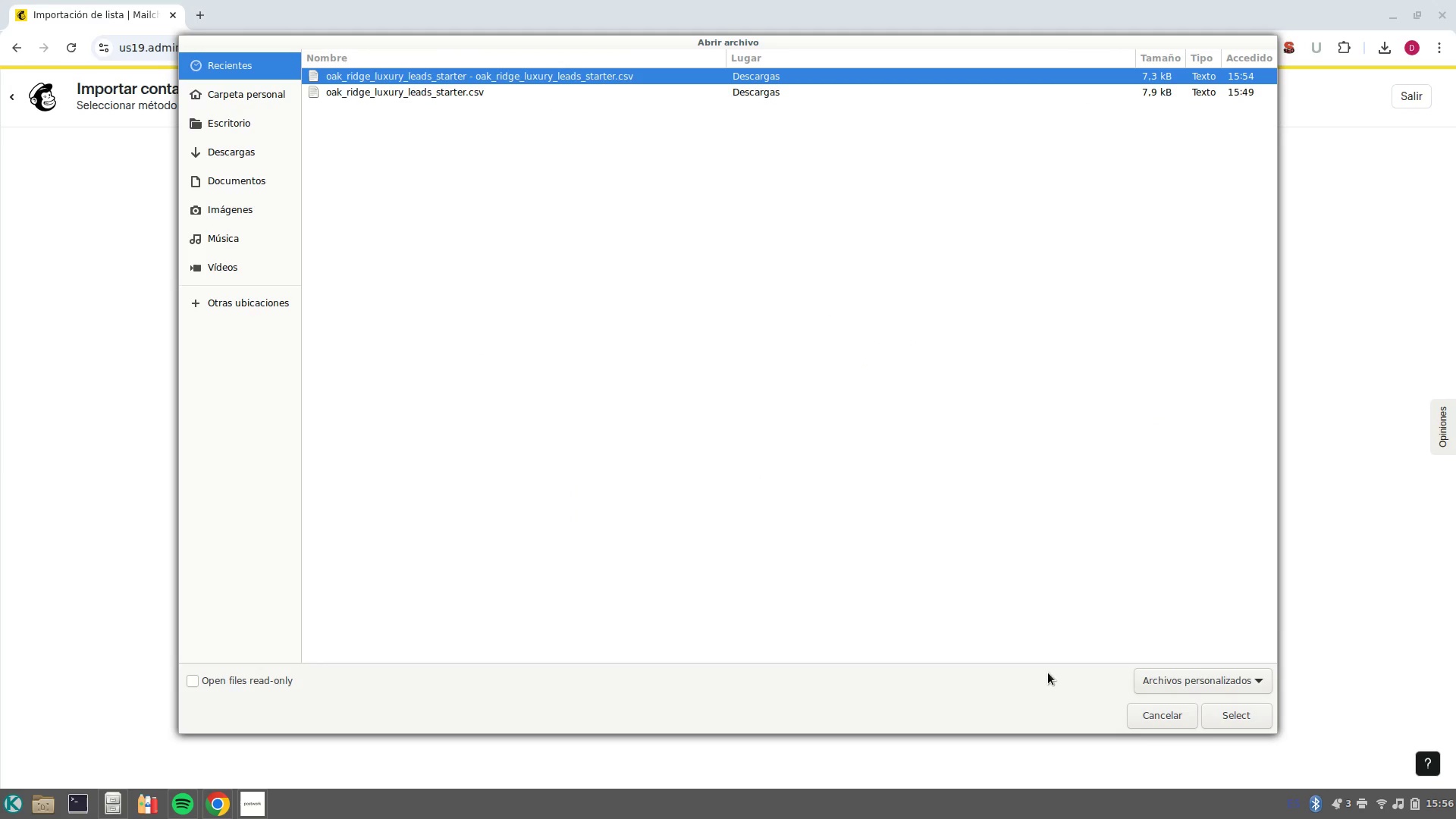 
wait(5.29)
 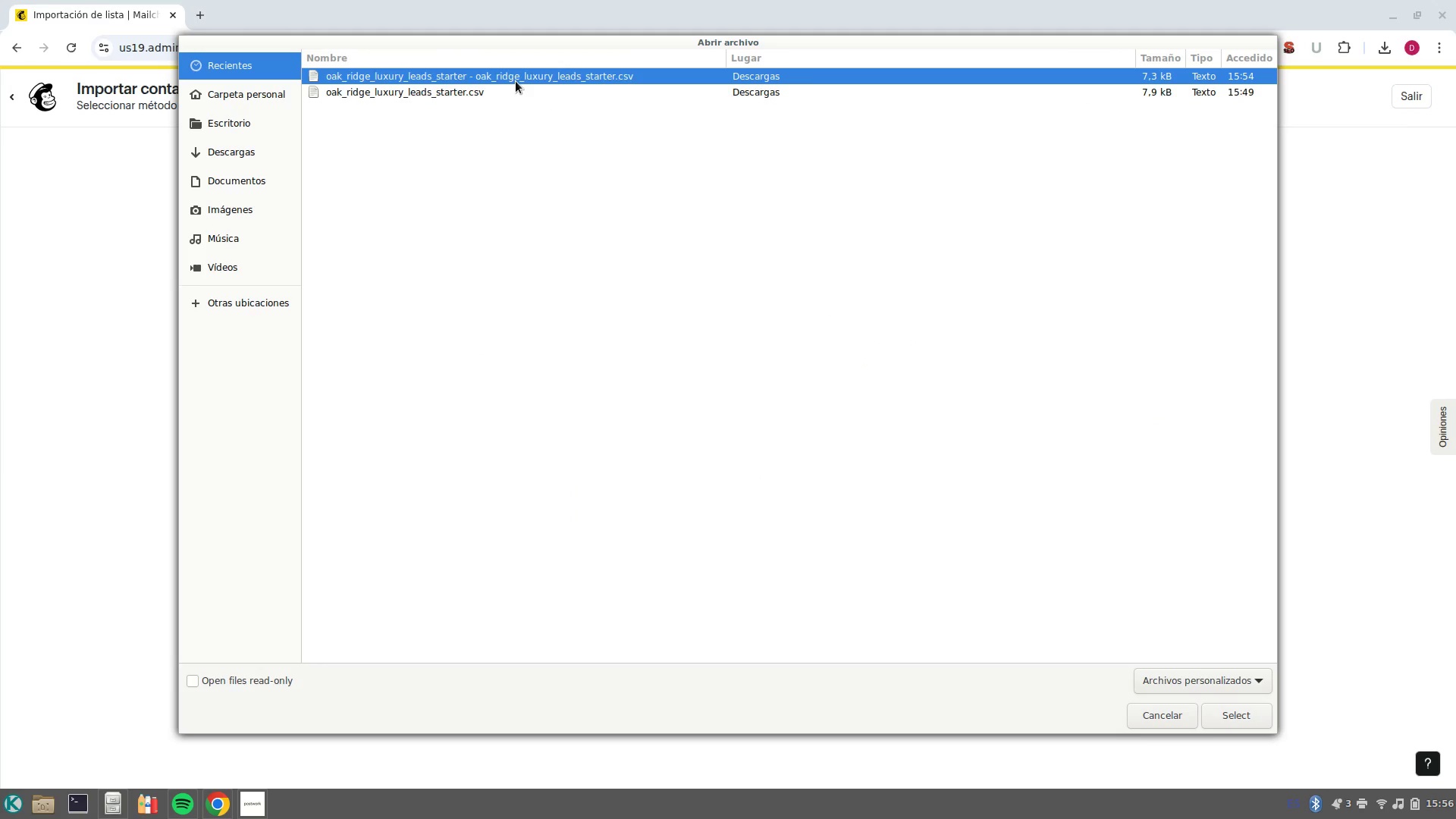 
left_click([242, 152])
 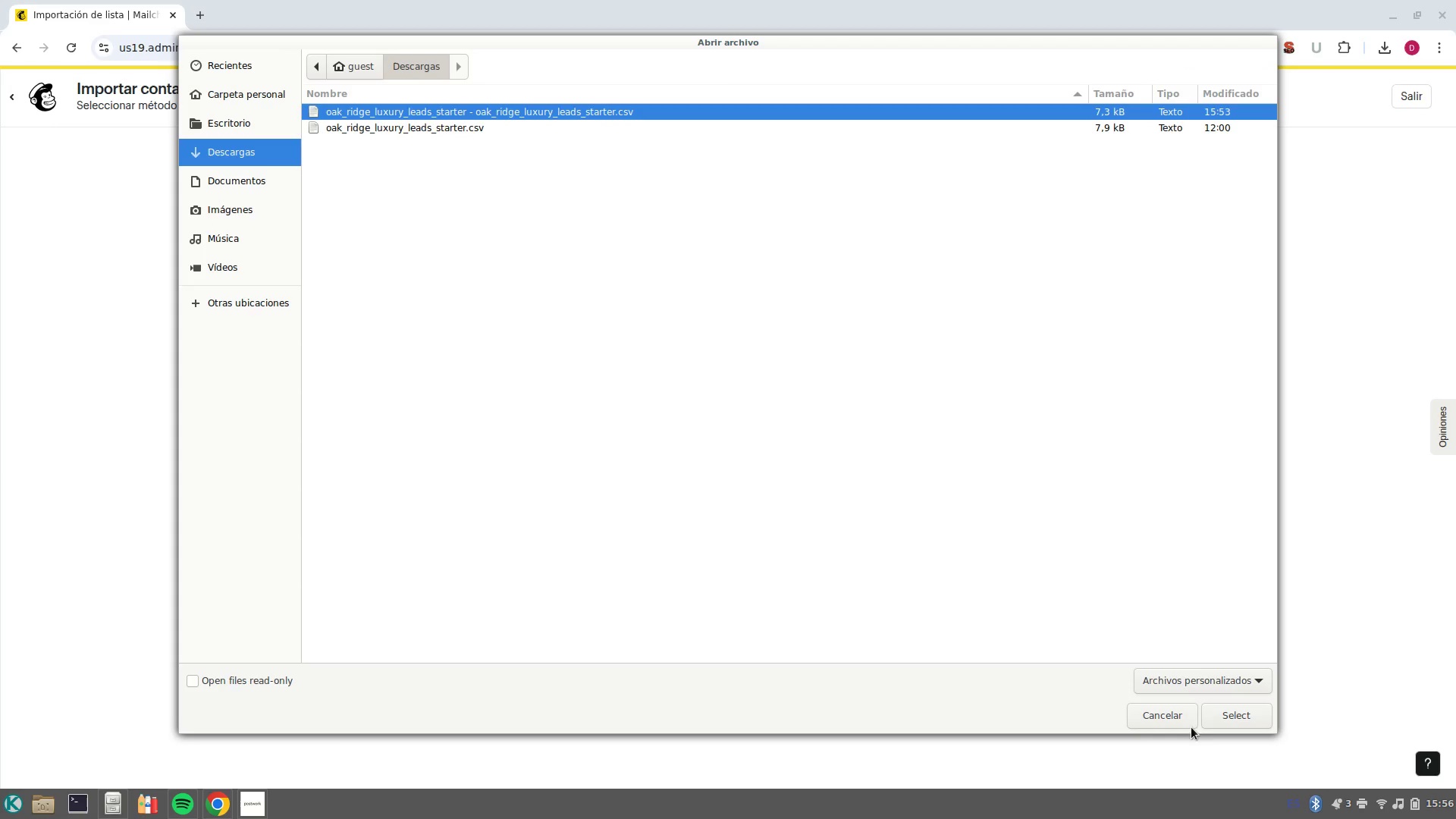 
left_click([1221, 714])
 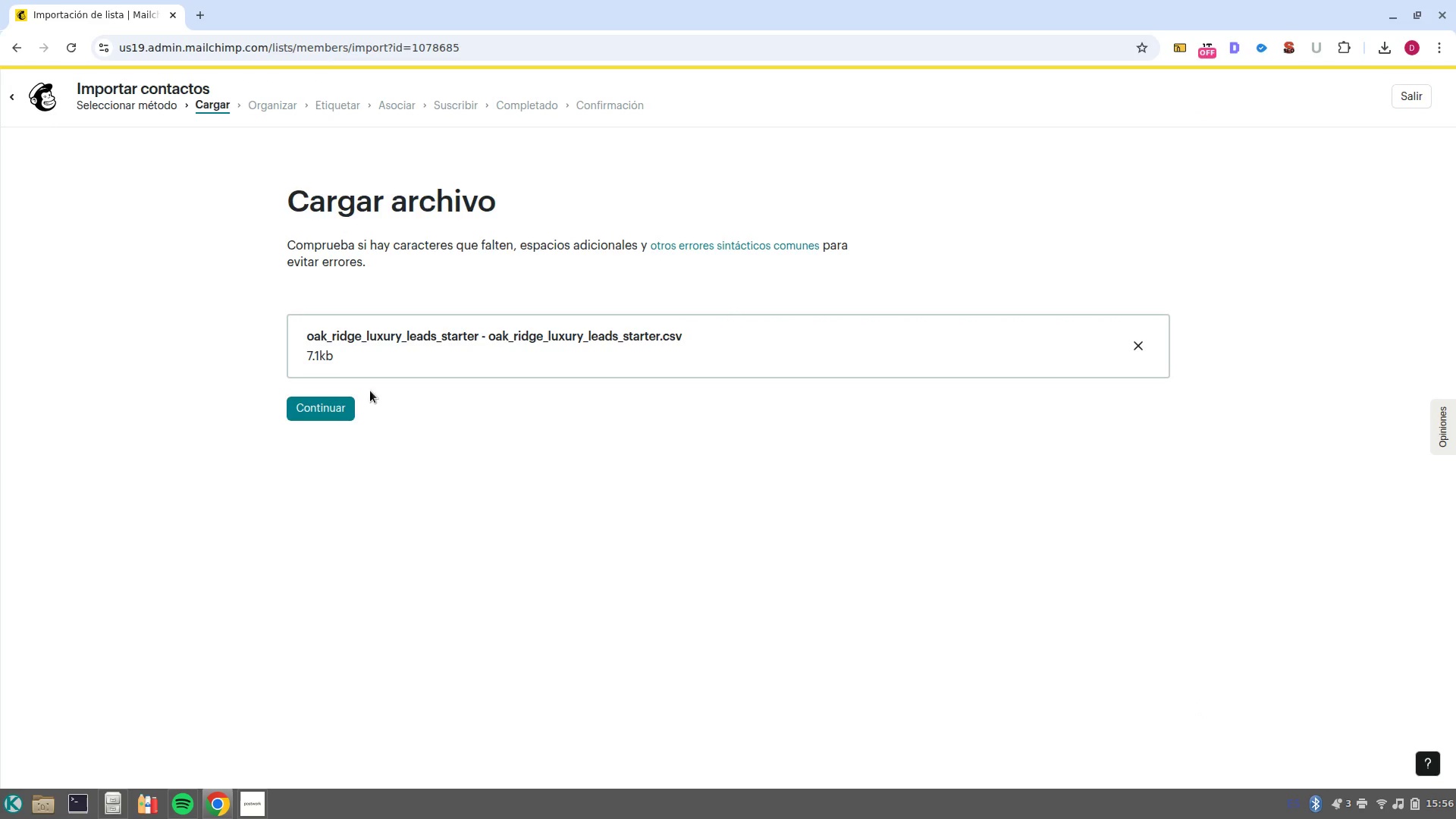 
left_click([328, 403])
 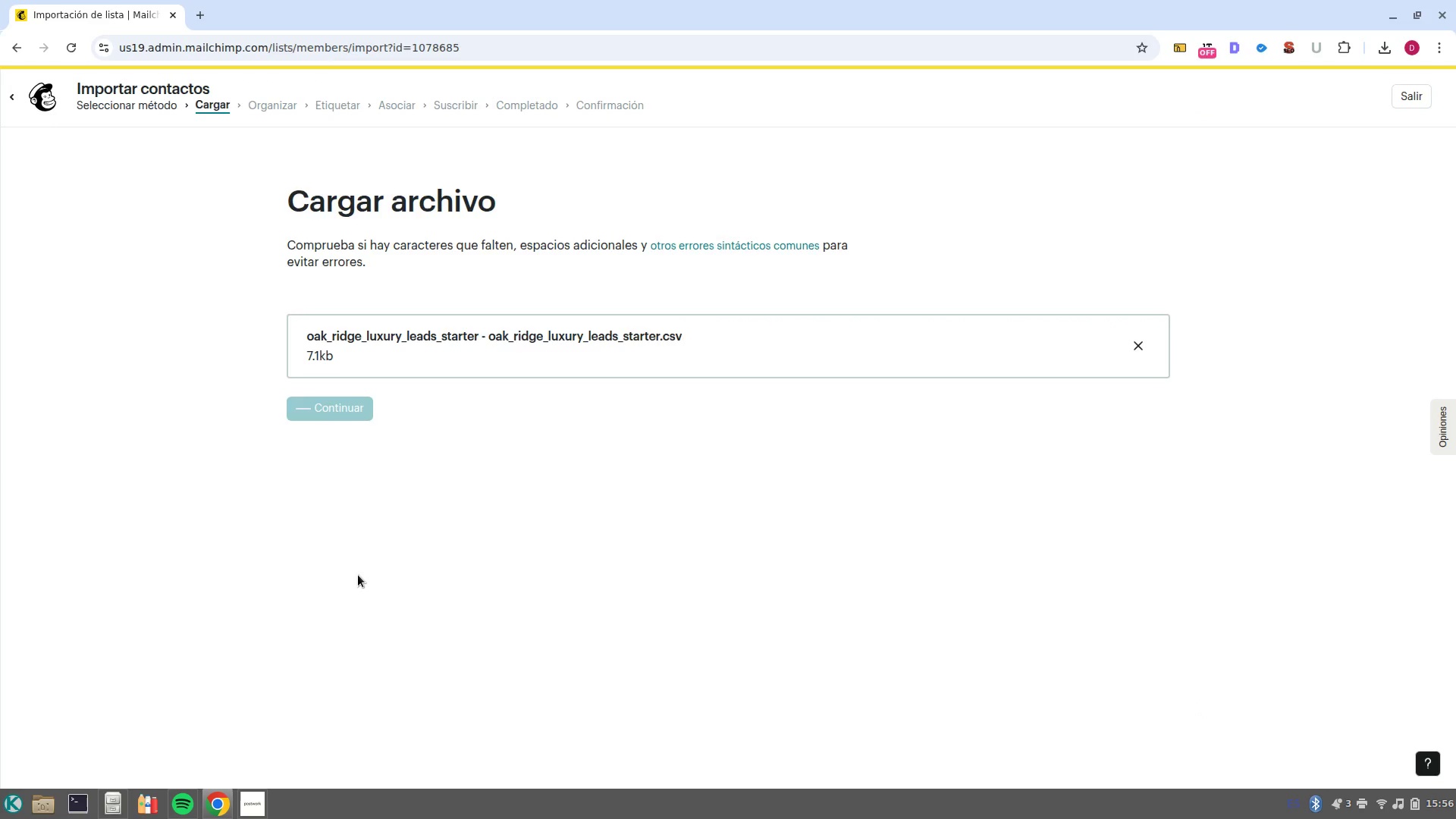 
wait(6.64)
 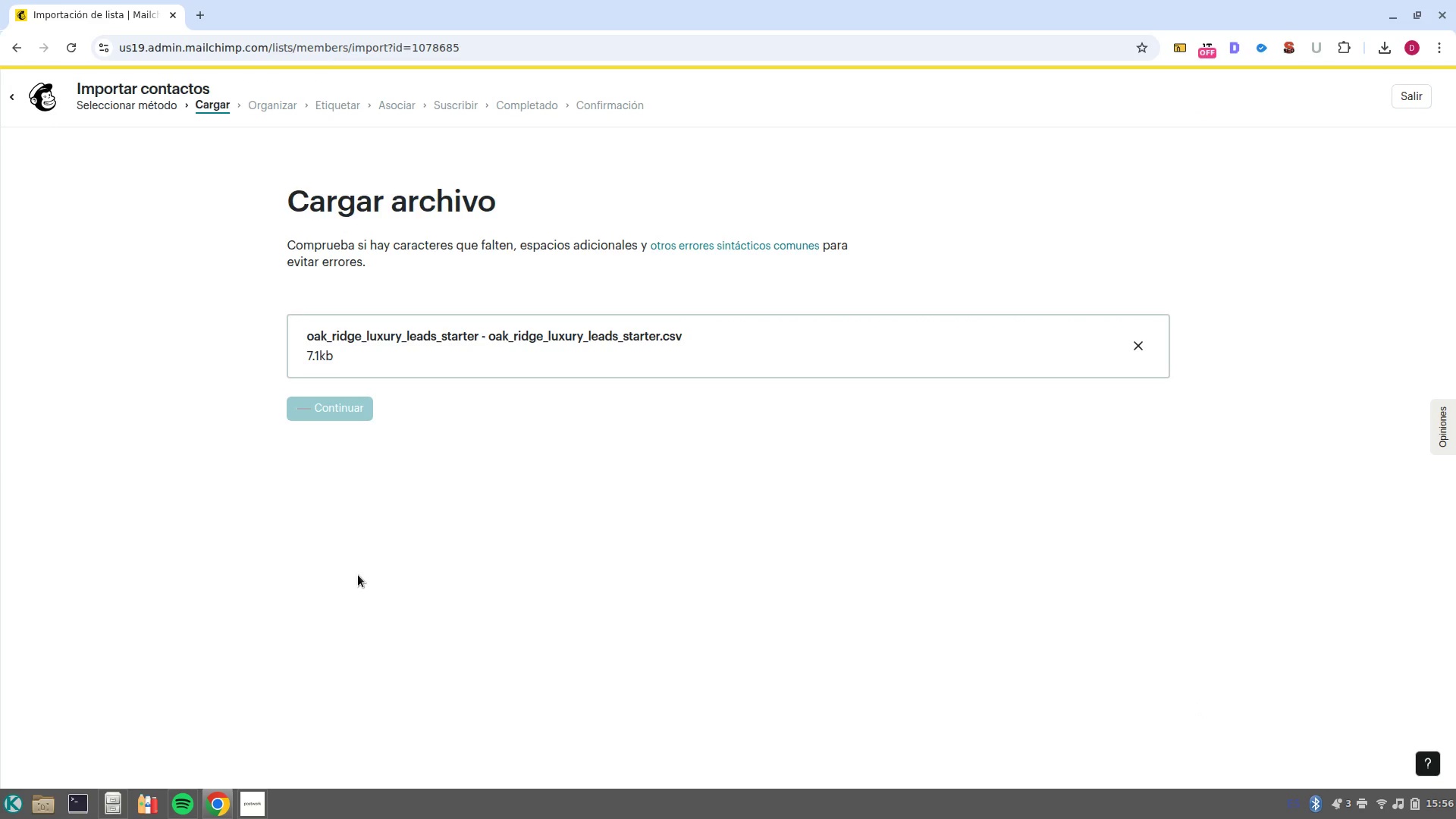 
left_click([300, 595])
 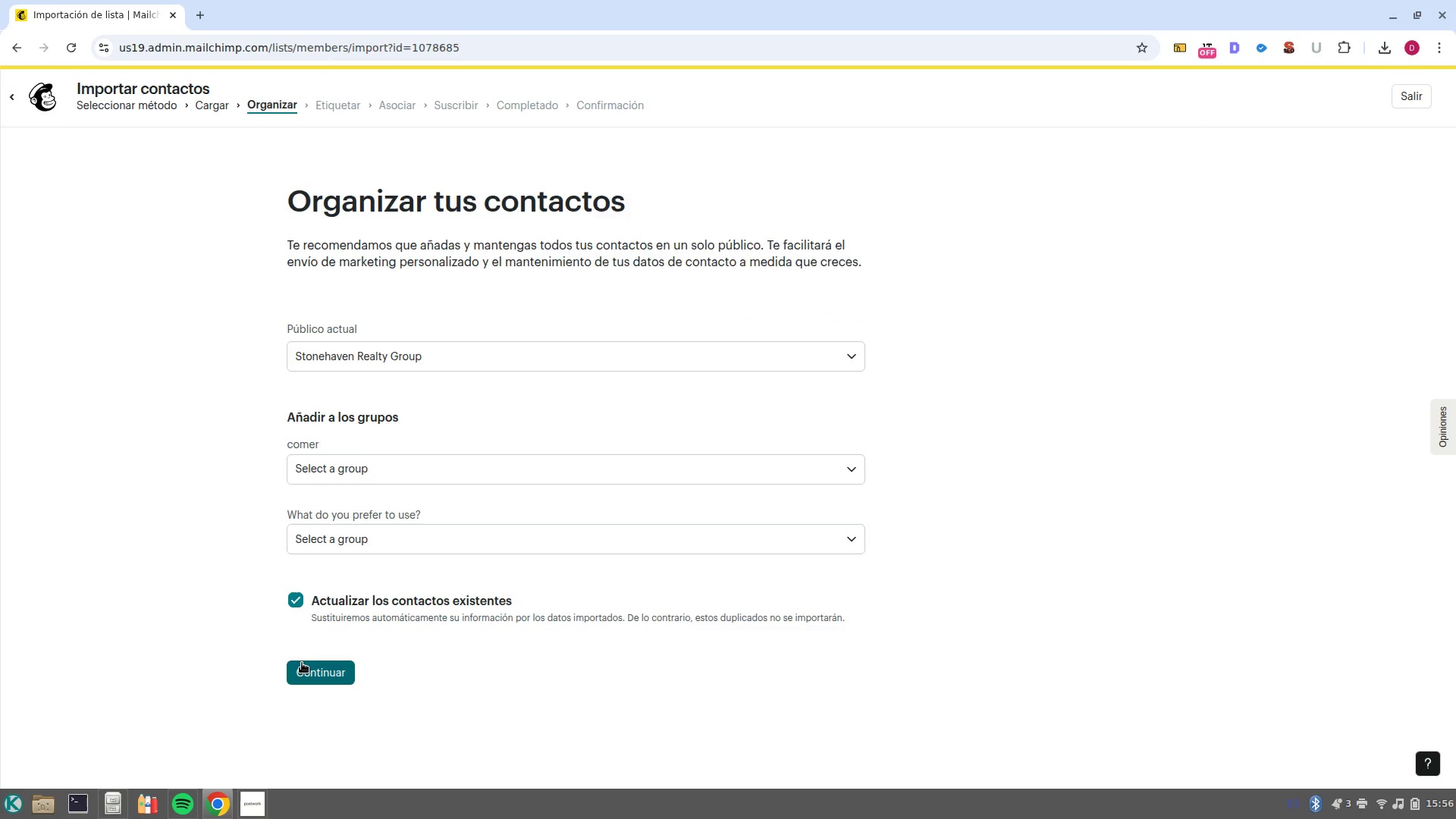 
left_click([303, 663])
 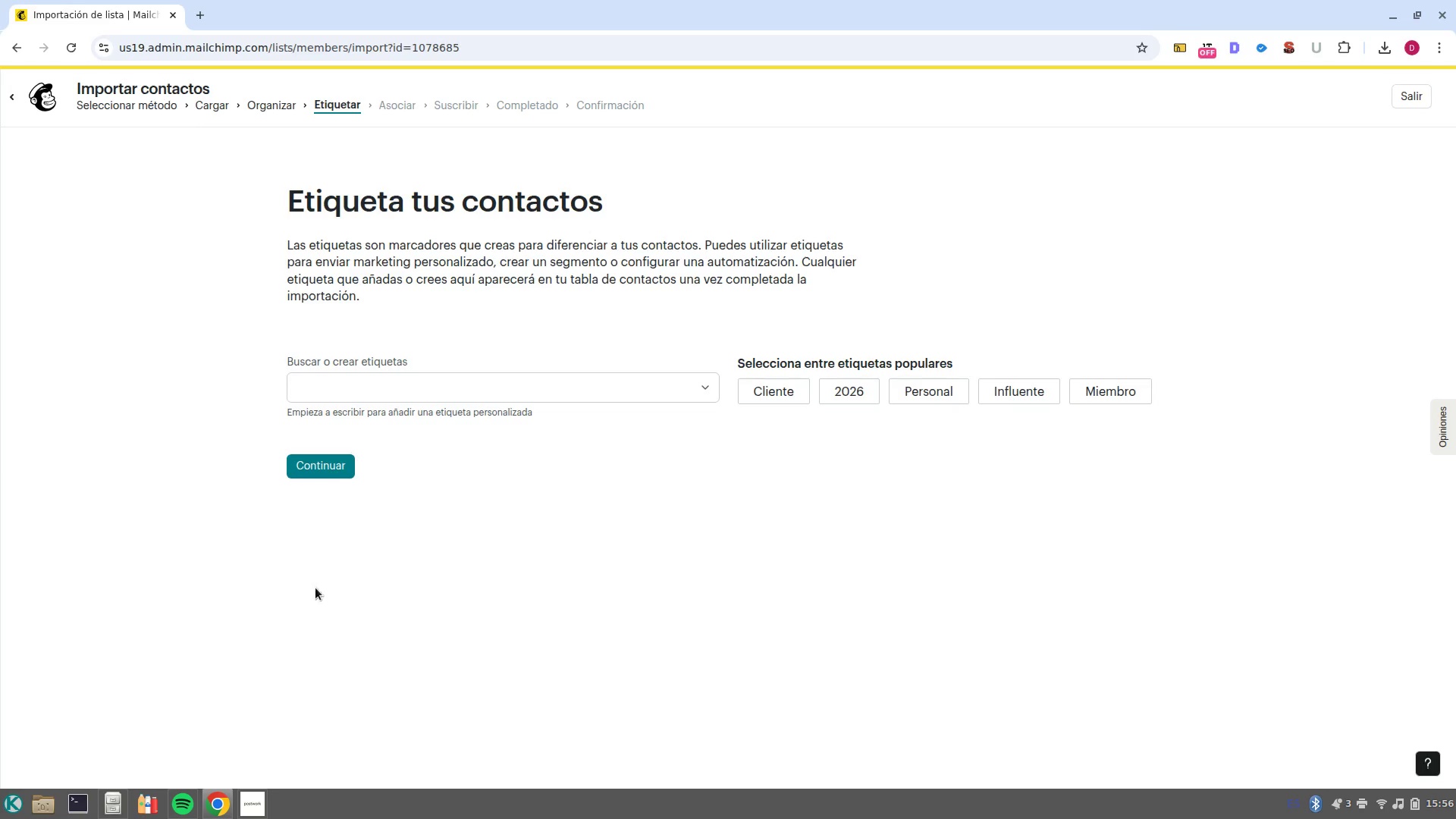 
left_click([424, 388])
 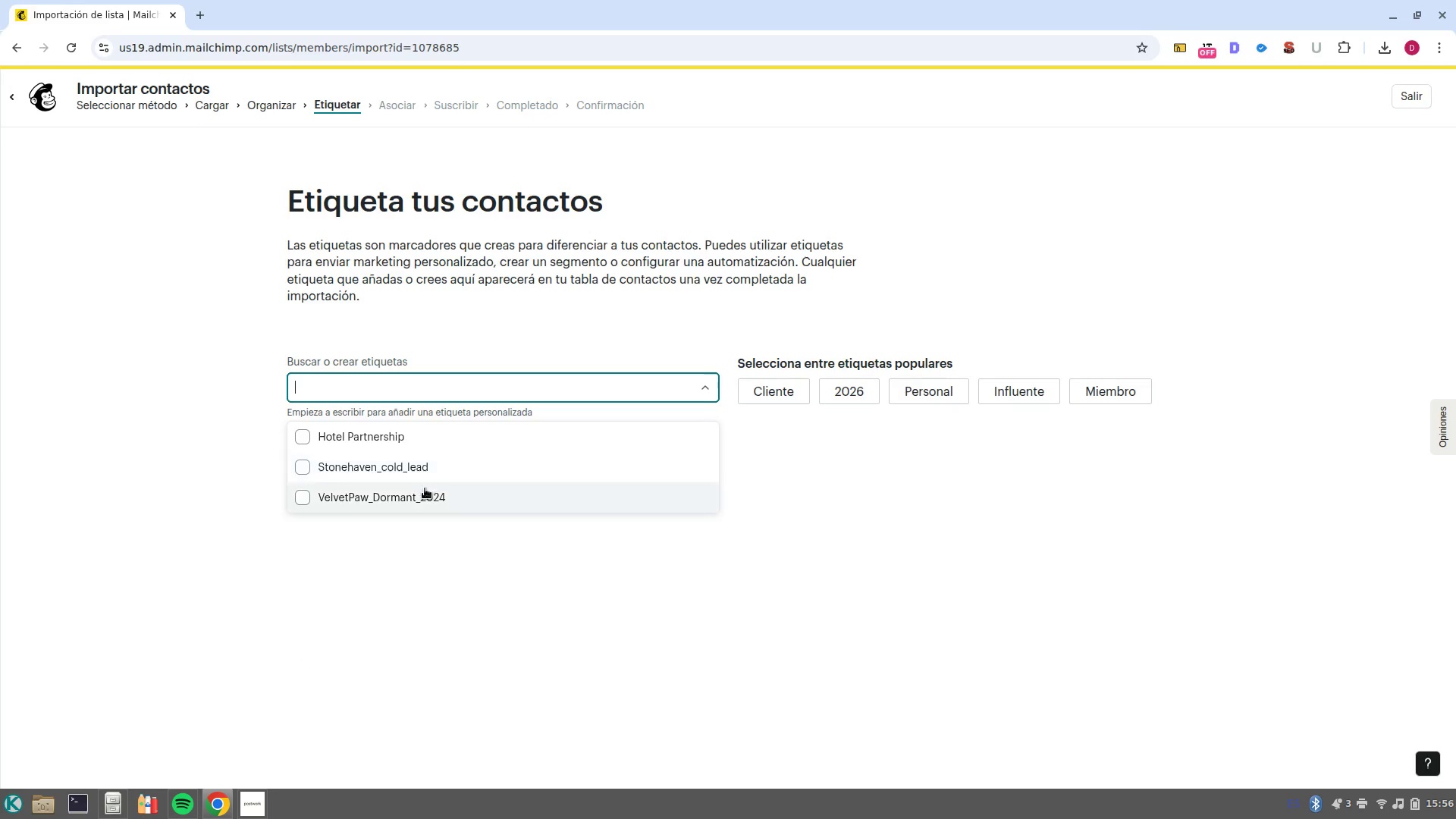 
left_click([428, 494])
 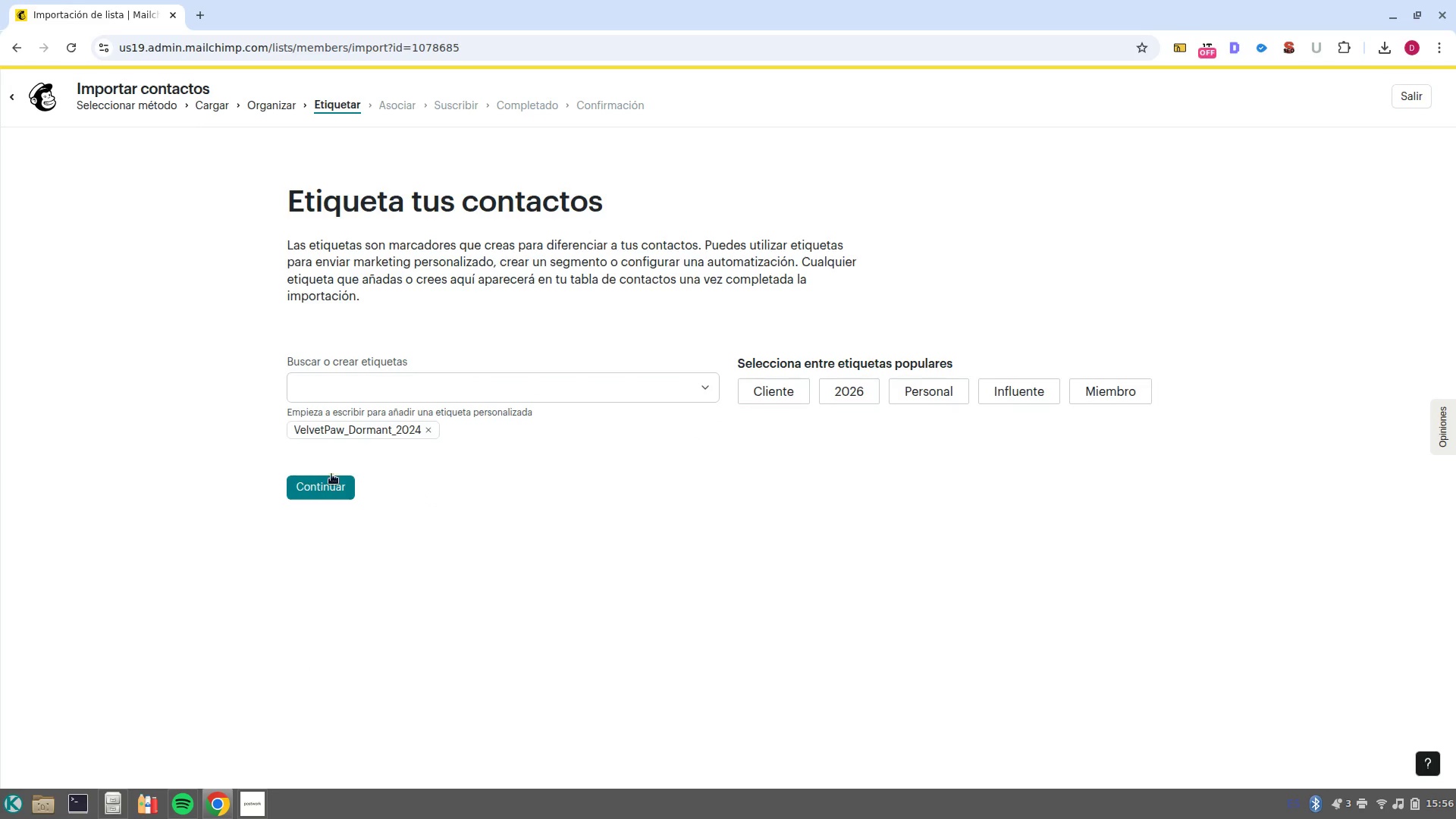 
left_click([407, 384])
 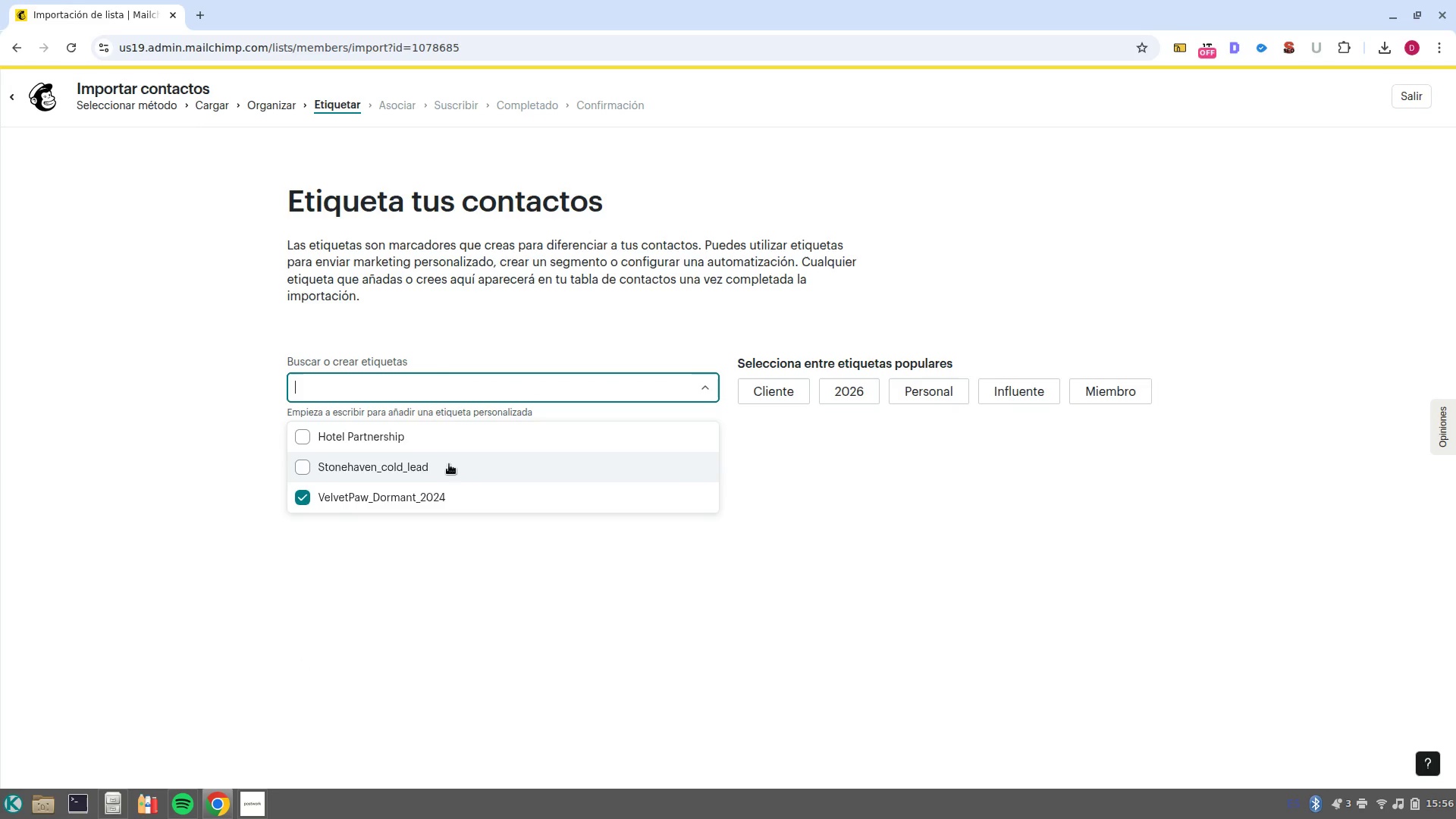 
left_click([449, 466])
 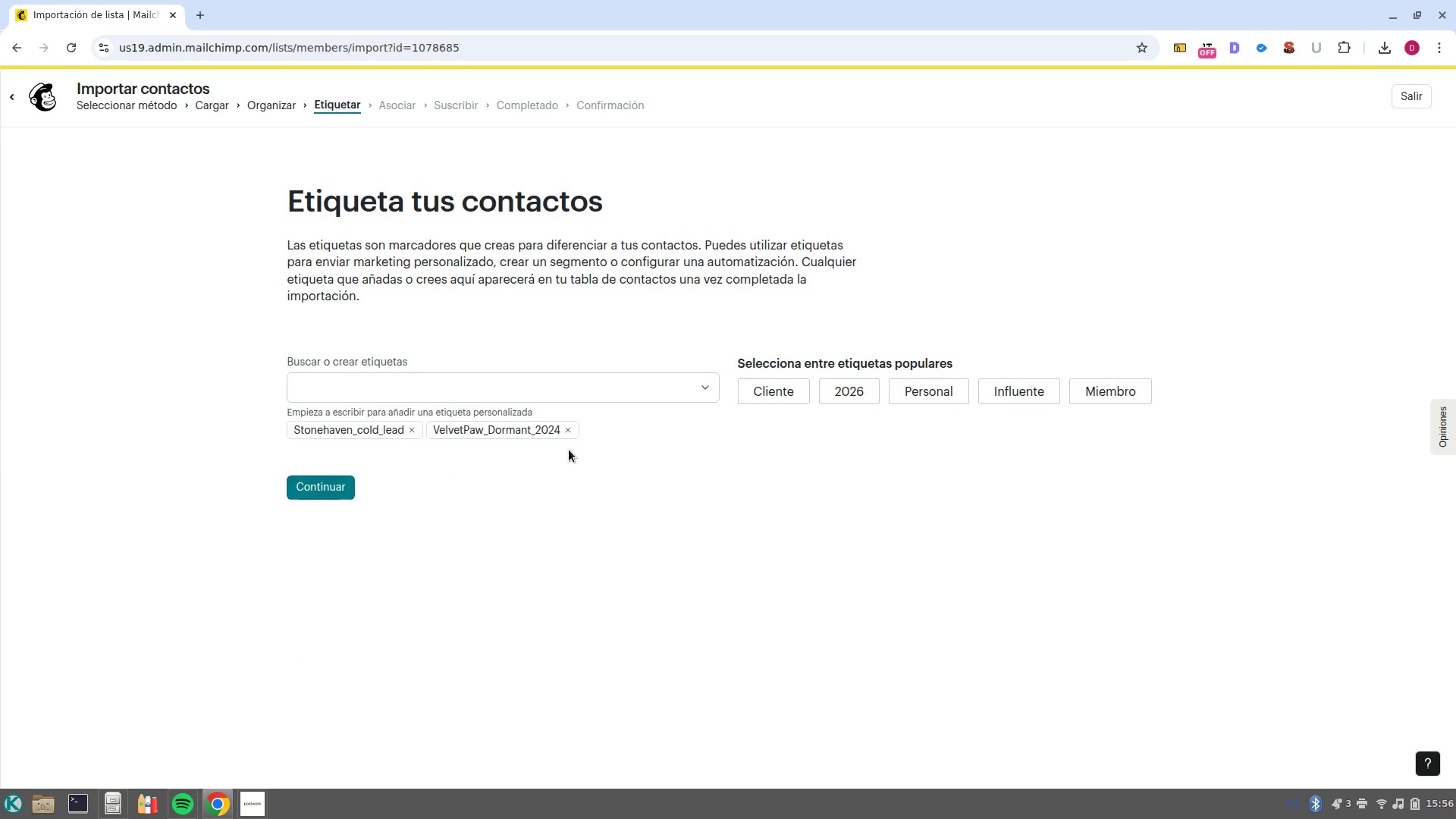 
left_click([573, 434])
 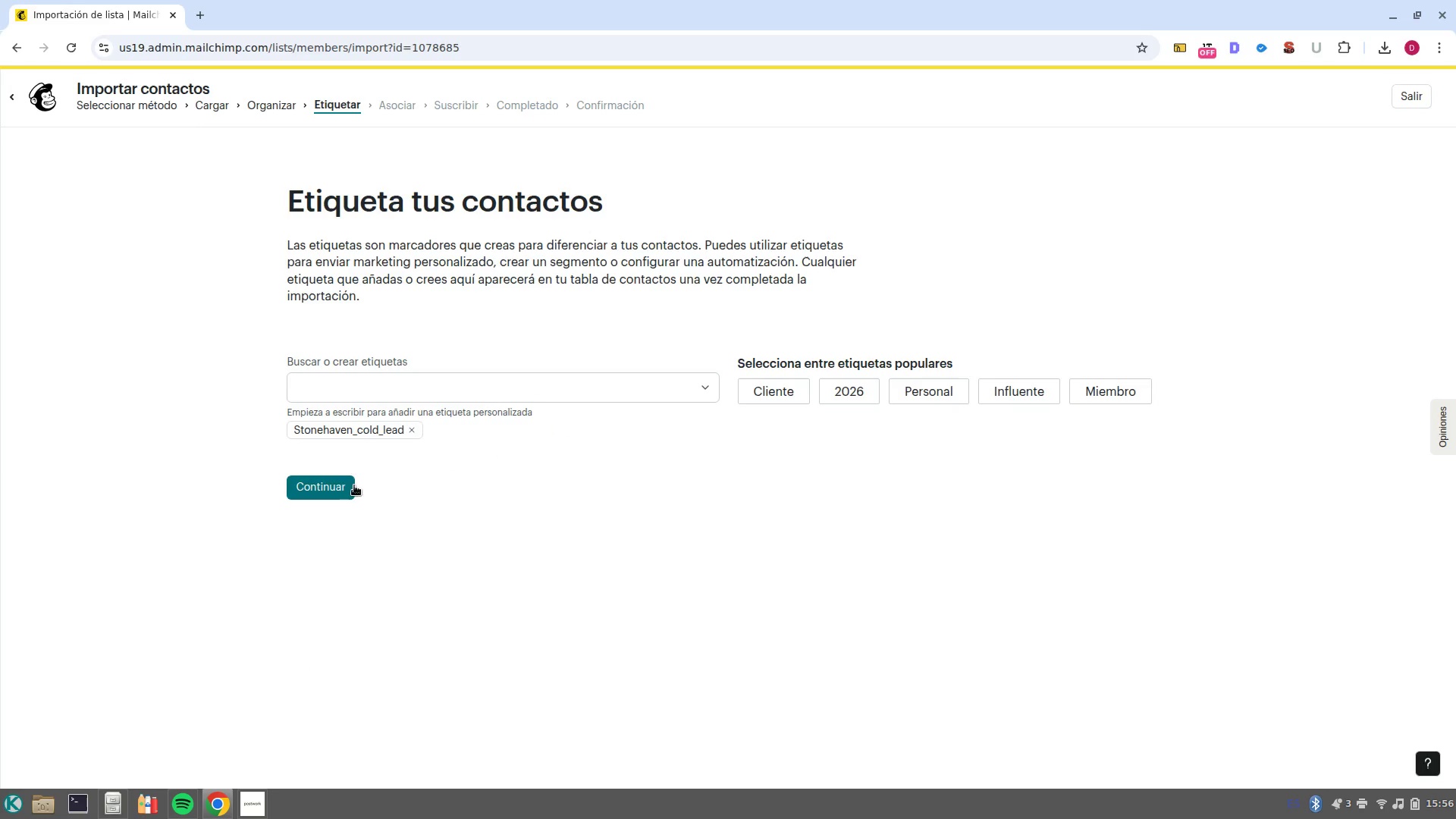 
left_click([338, 492])
 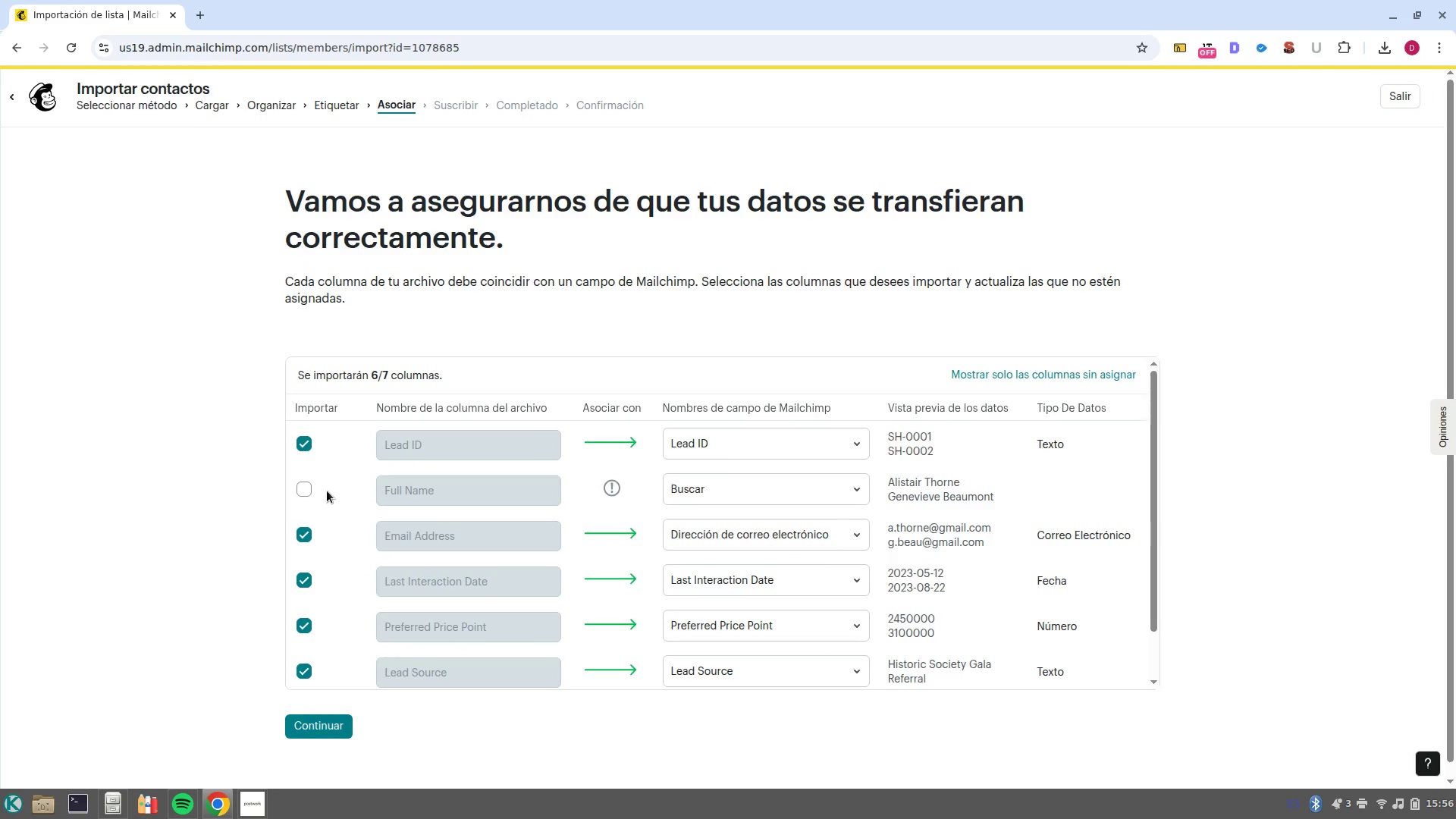 
left_click([817, 504])
 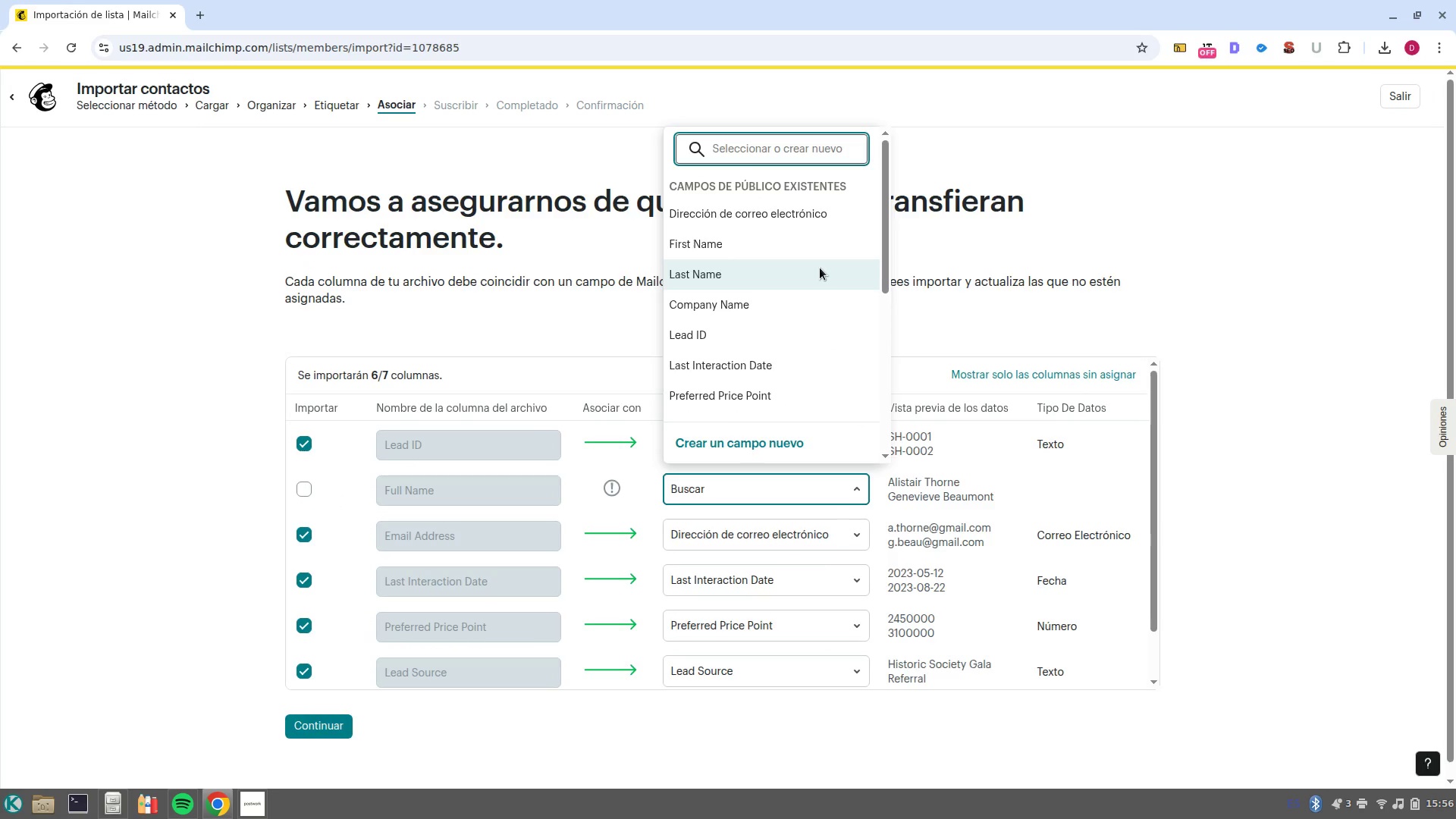 
left_click([817, 251])
 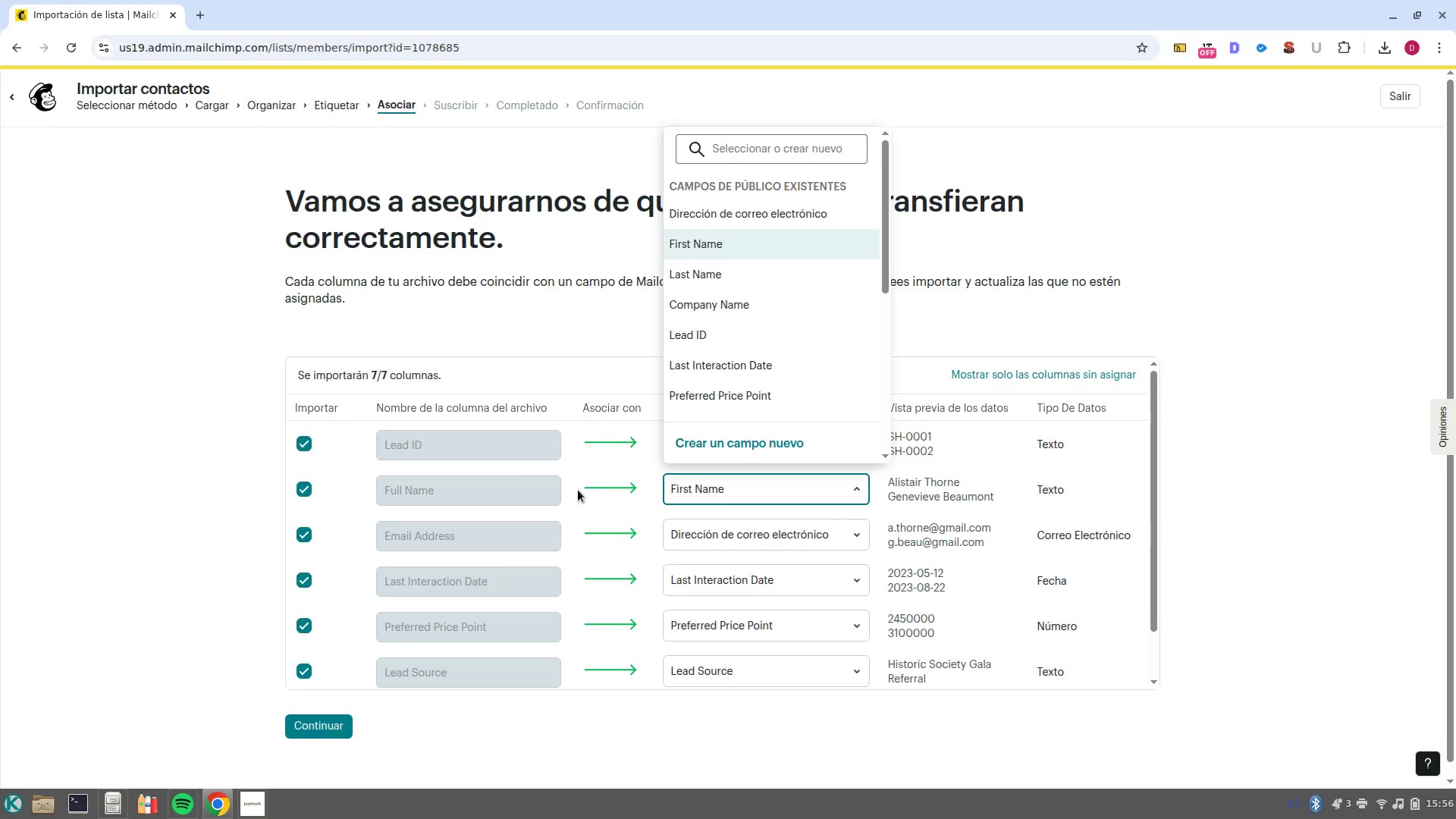 
left_click([583, 509])
 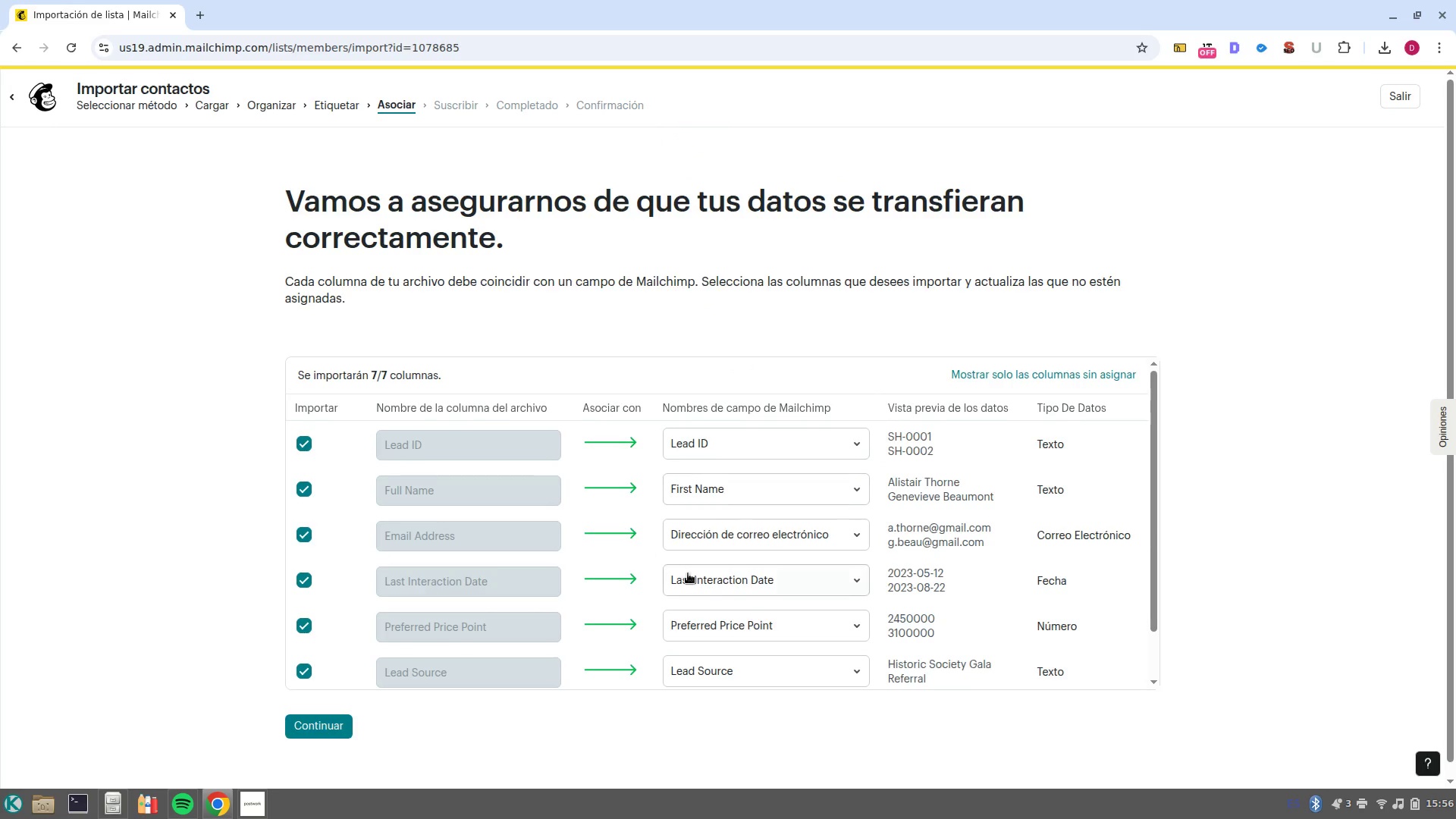 
scroll: coordinate [688, 573], scroll_direction: down, amount: 4.0
 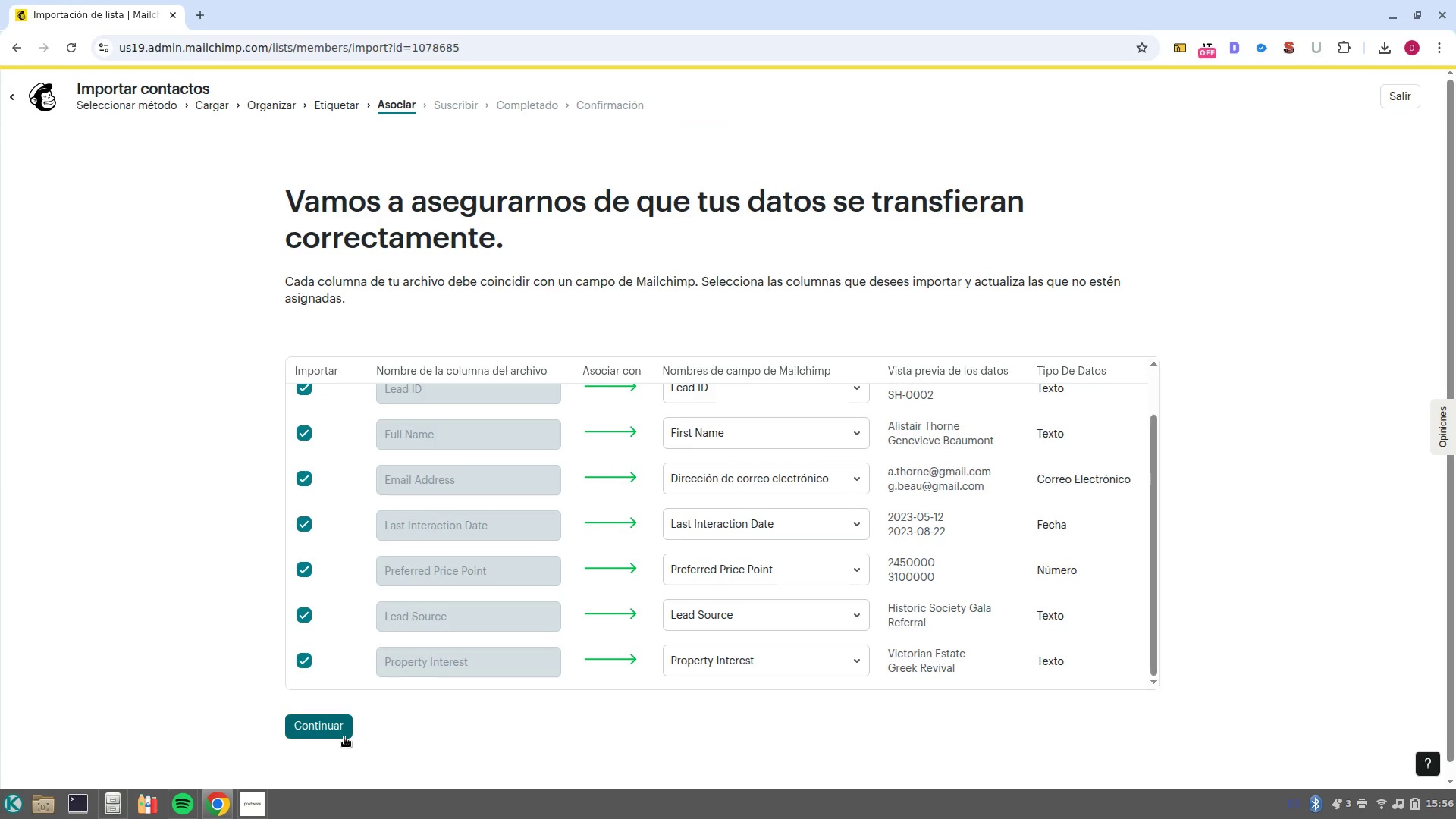 
left_click([344, 737])
 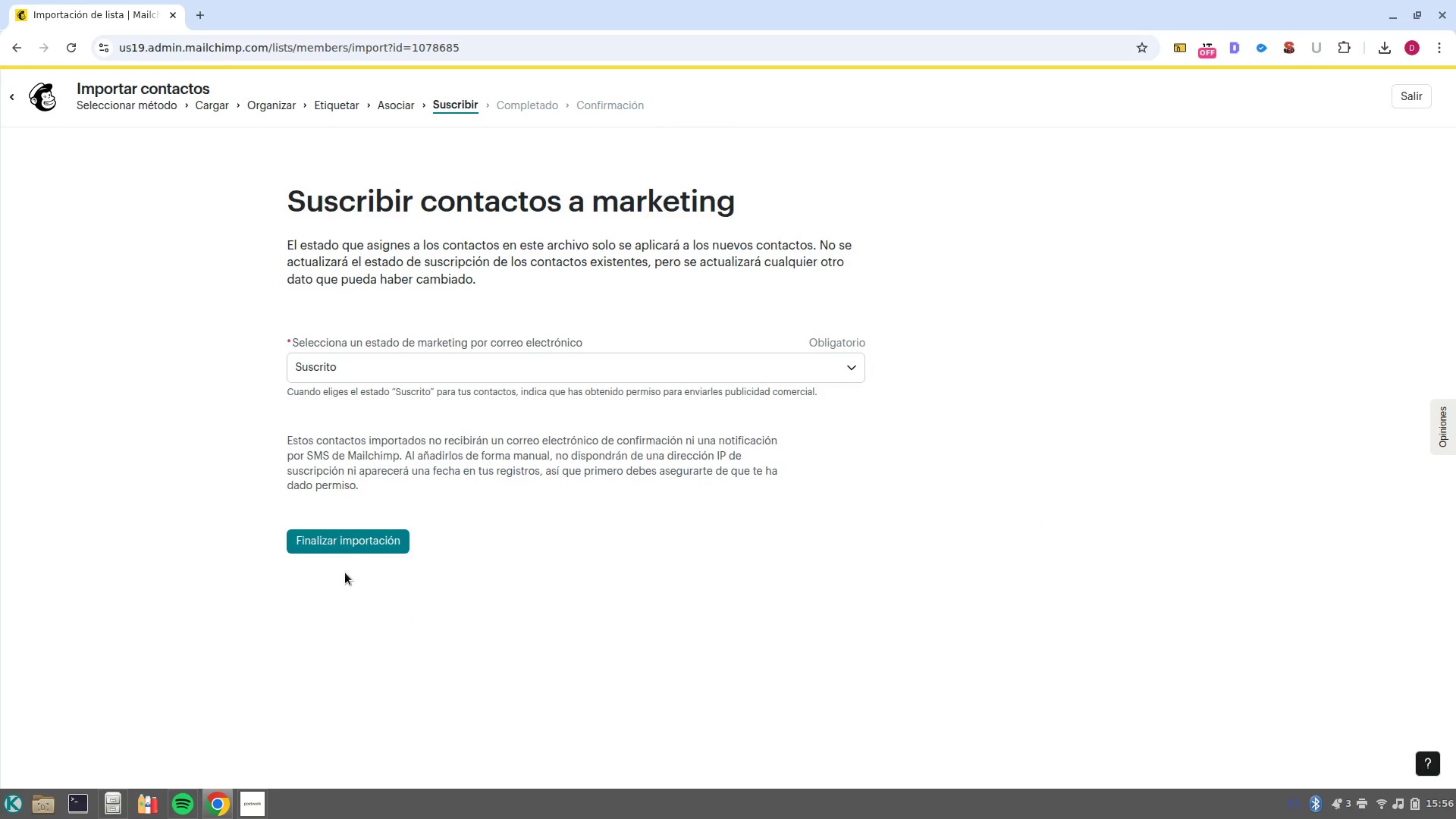 
left_click([352, 551])
 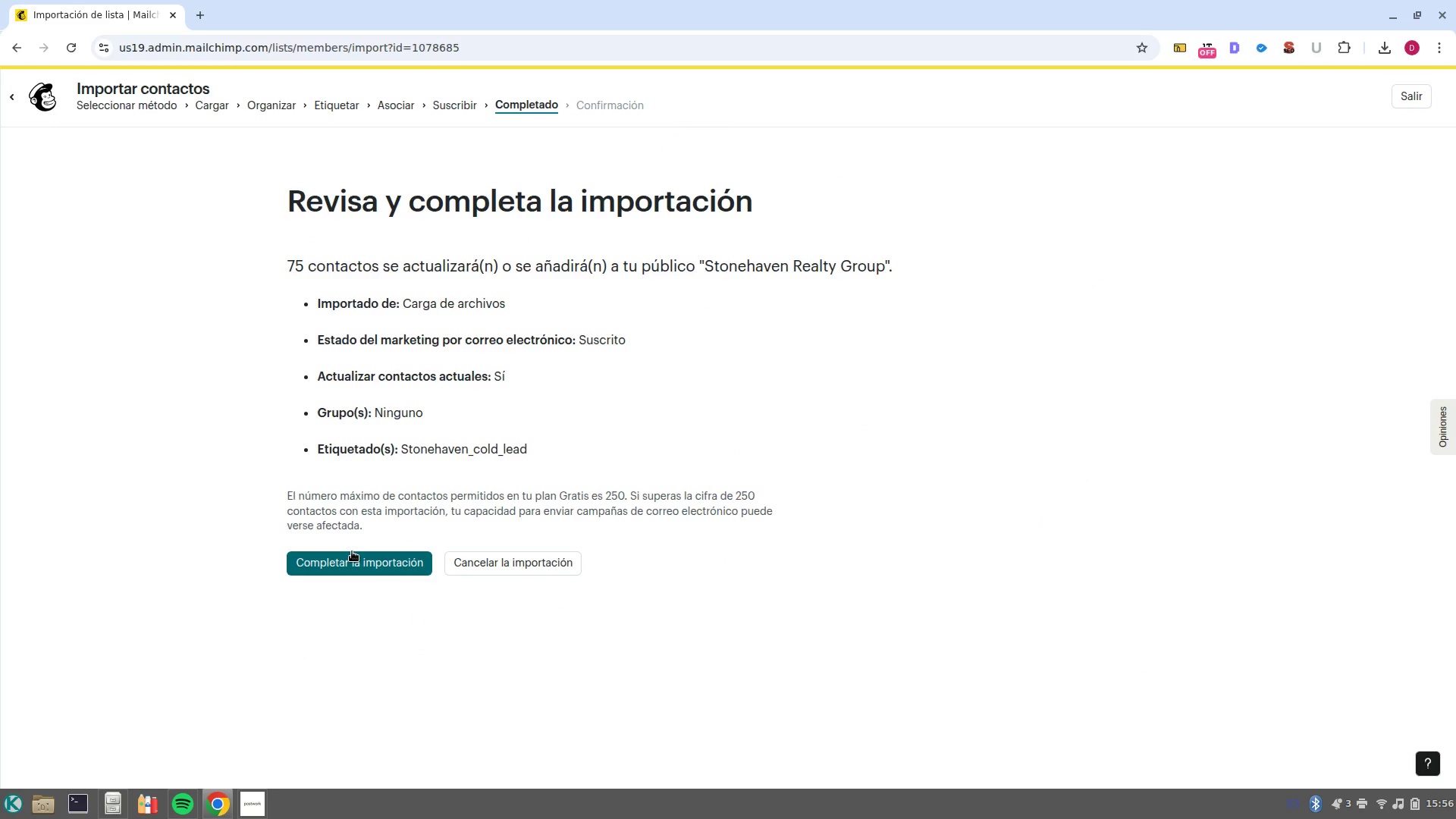 
left_click([356, 545])
 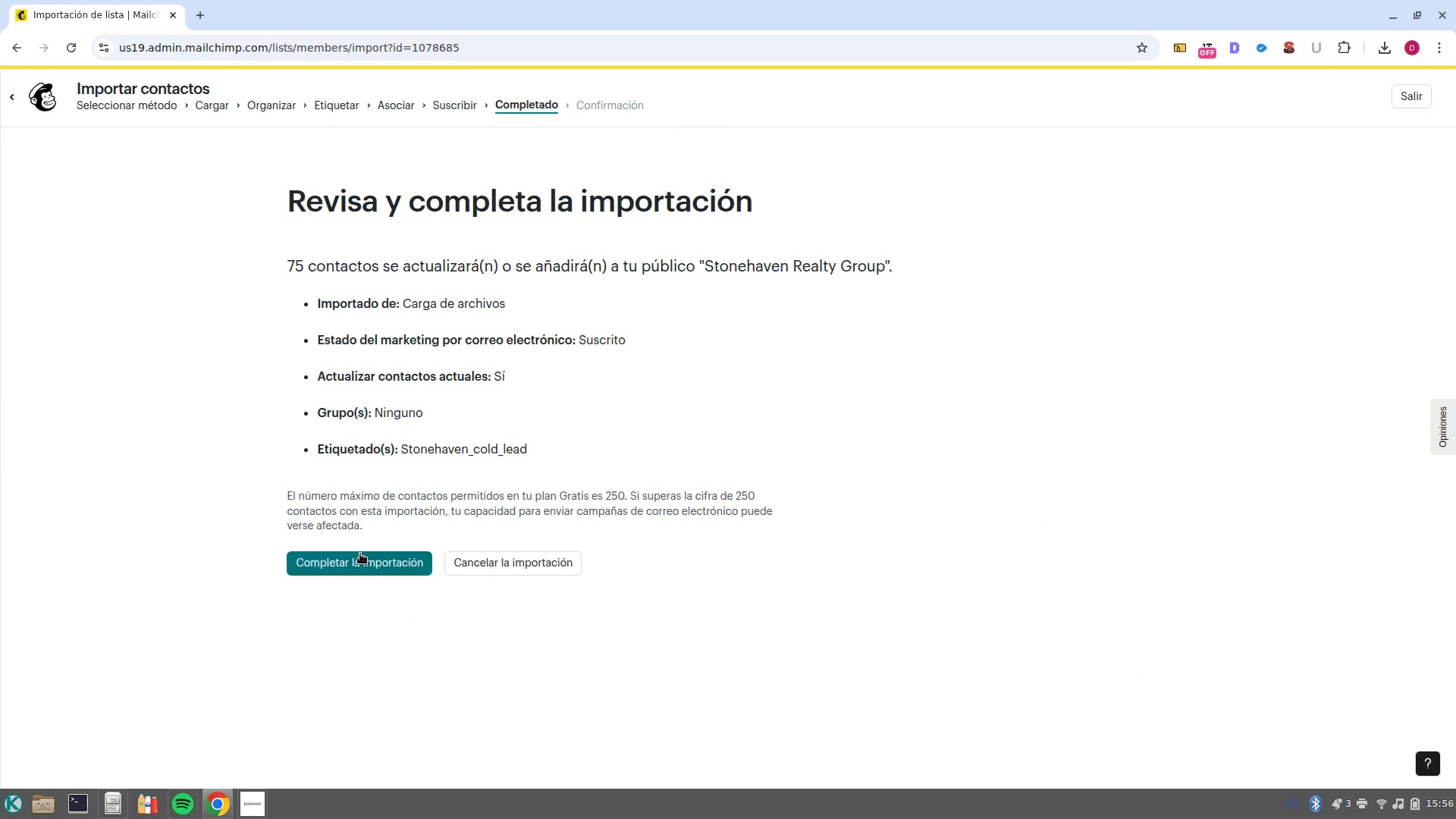 
left_click([360, 554])
 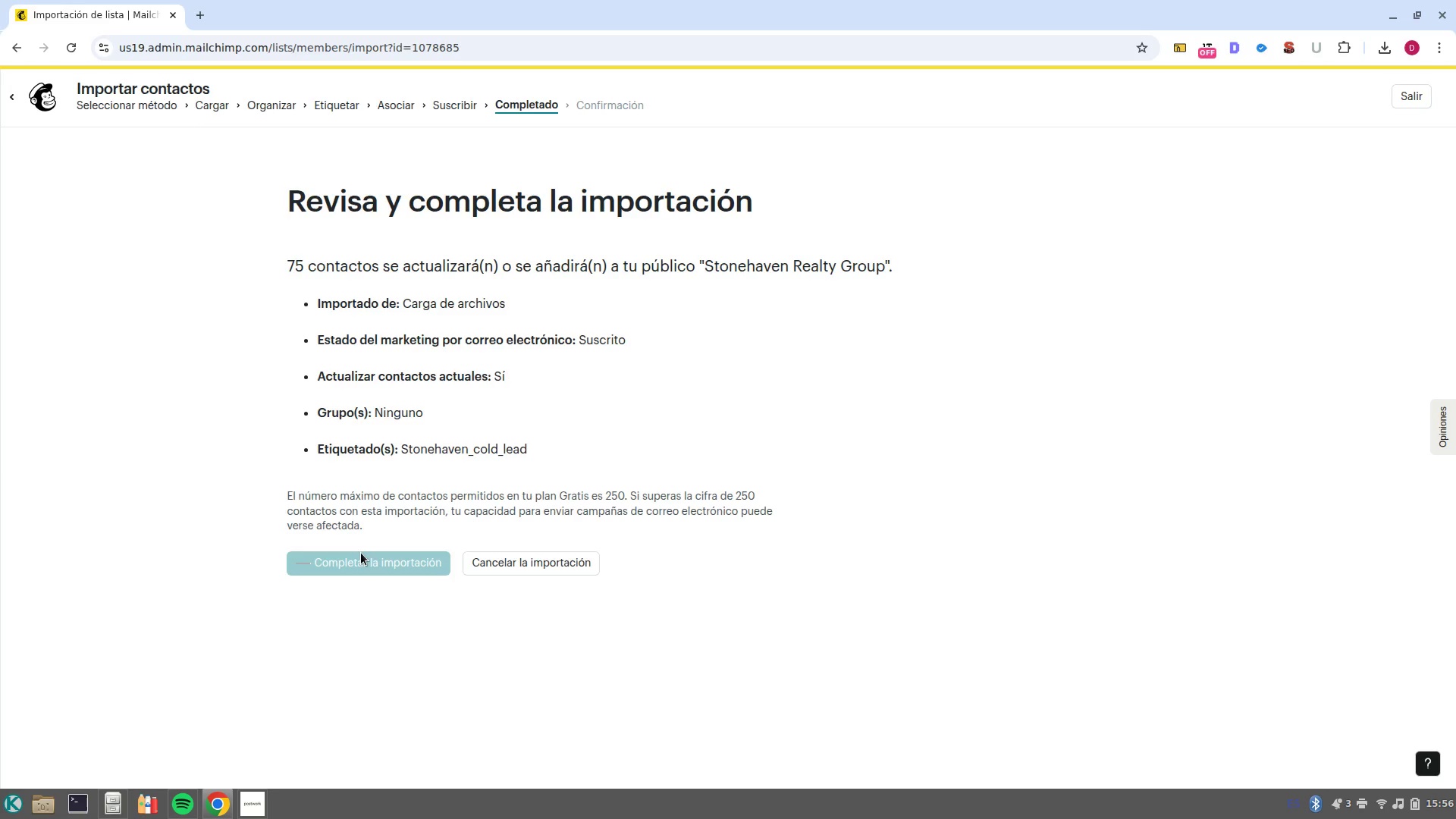 
wait(12.36)
 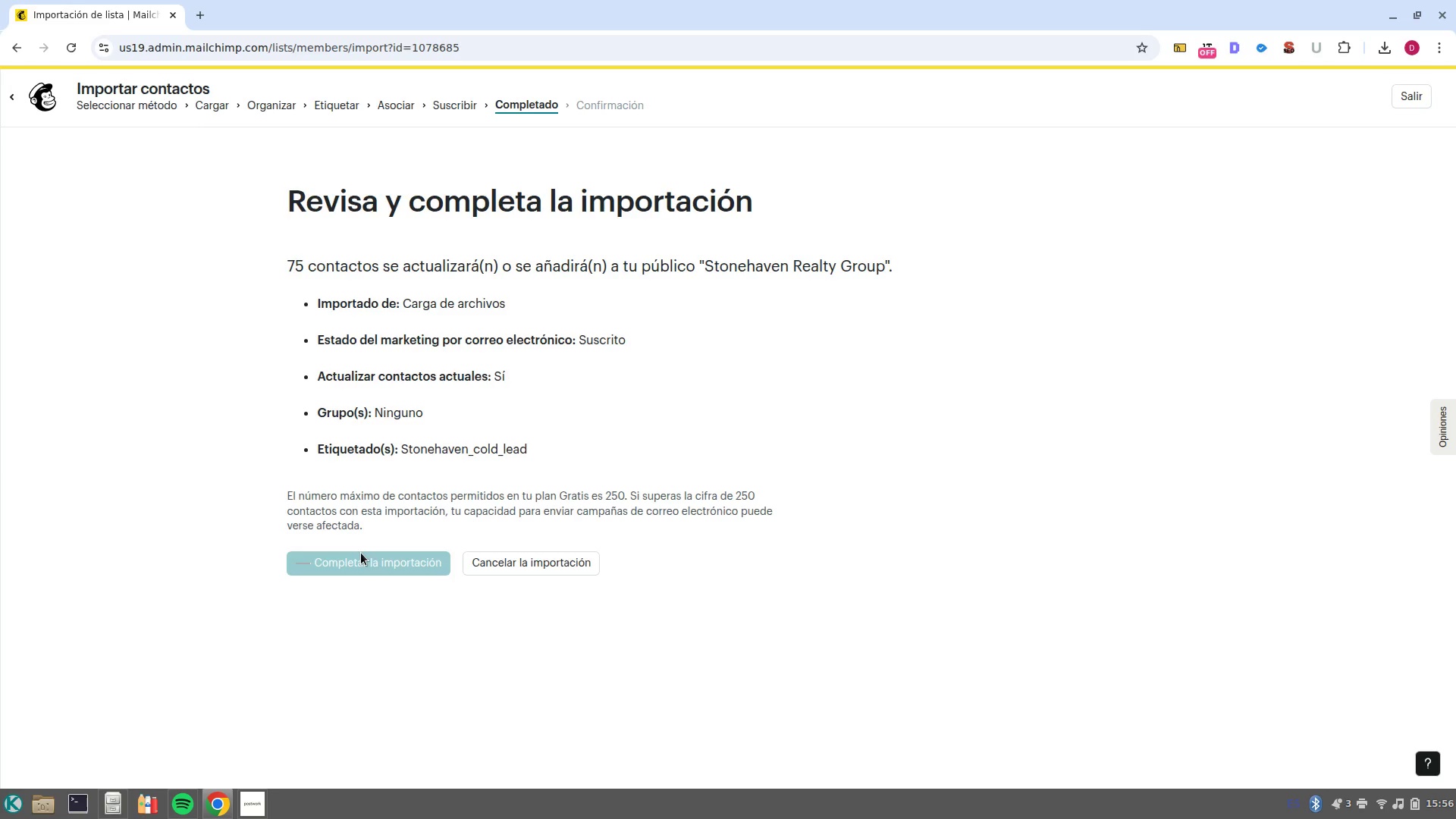 
left_click([1405, 99])
 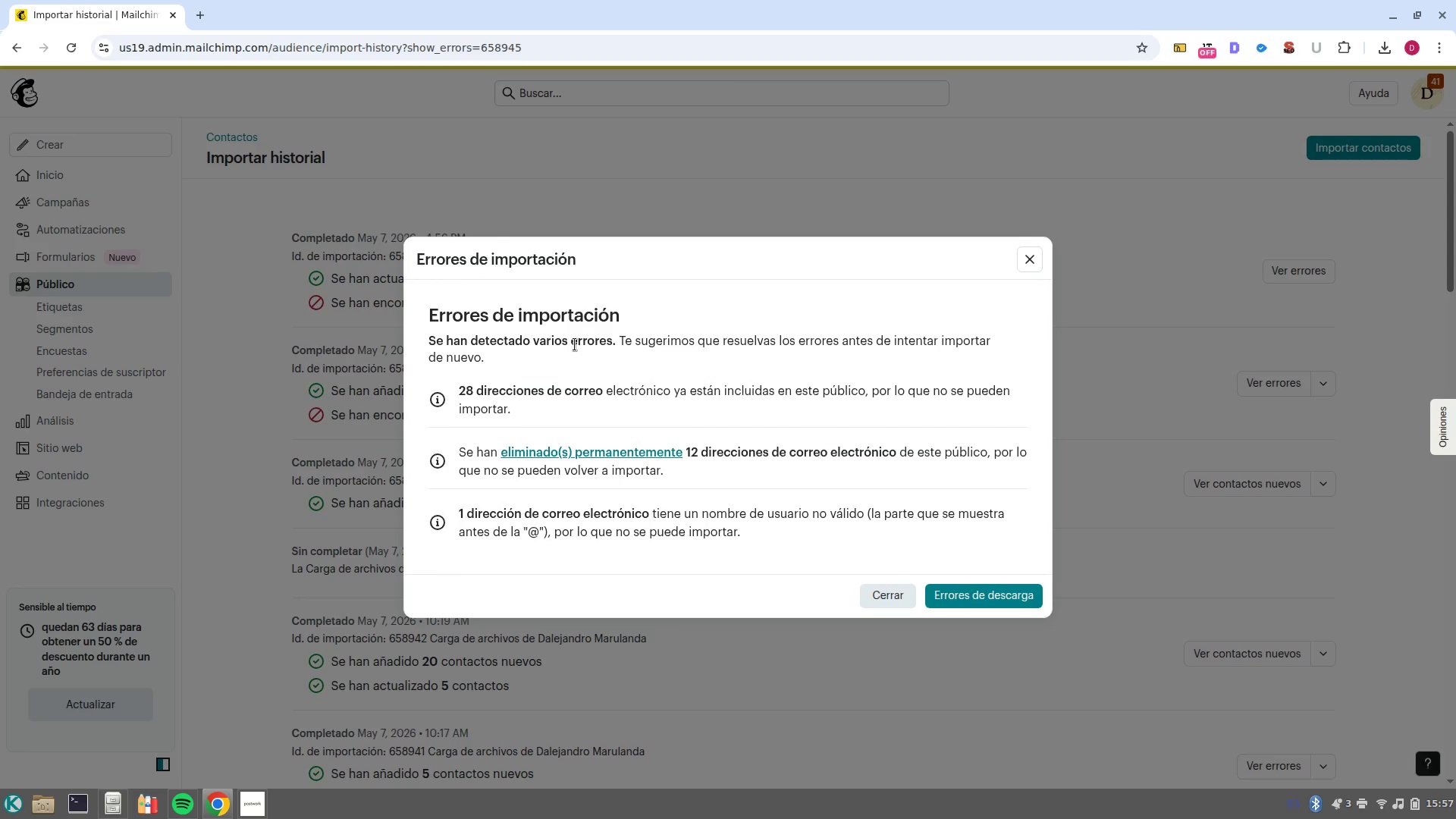 
left_click([896, 597])
 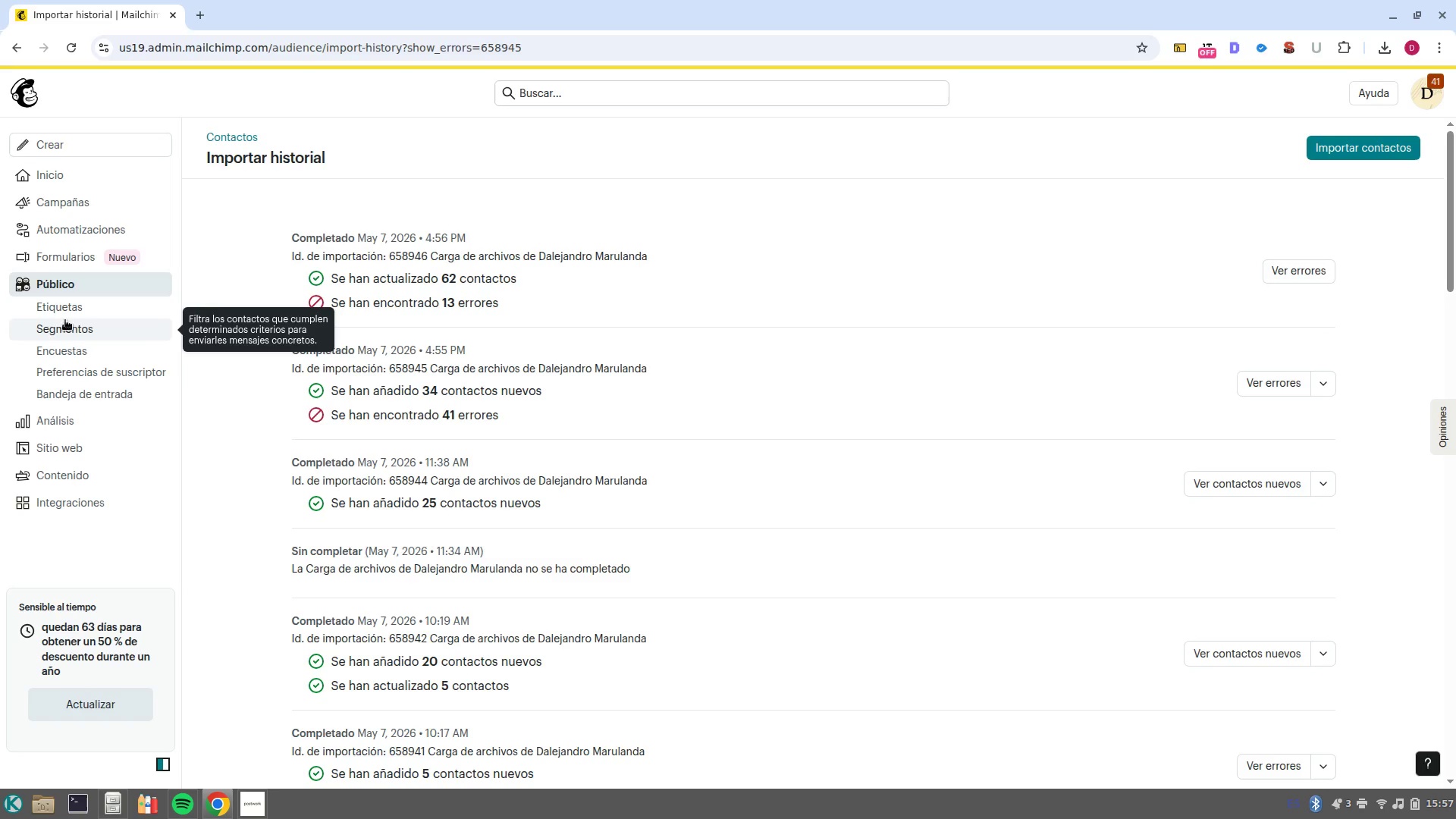 
left_click([74, 293])
 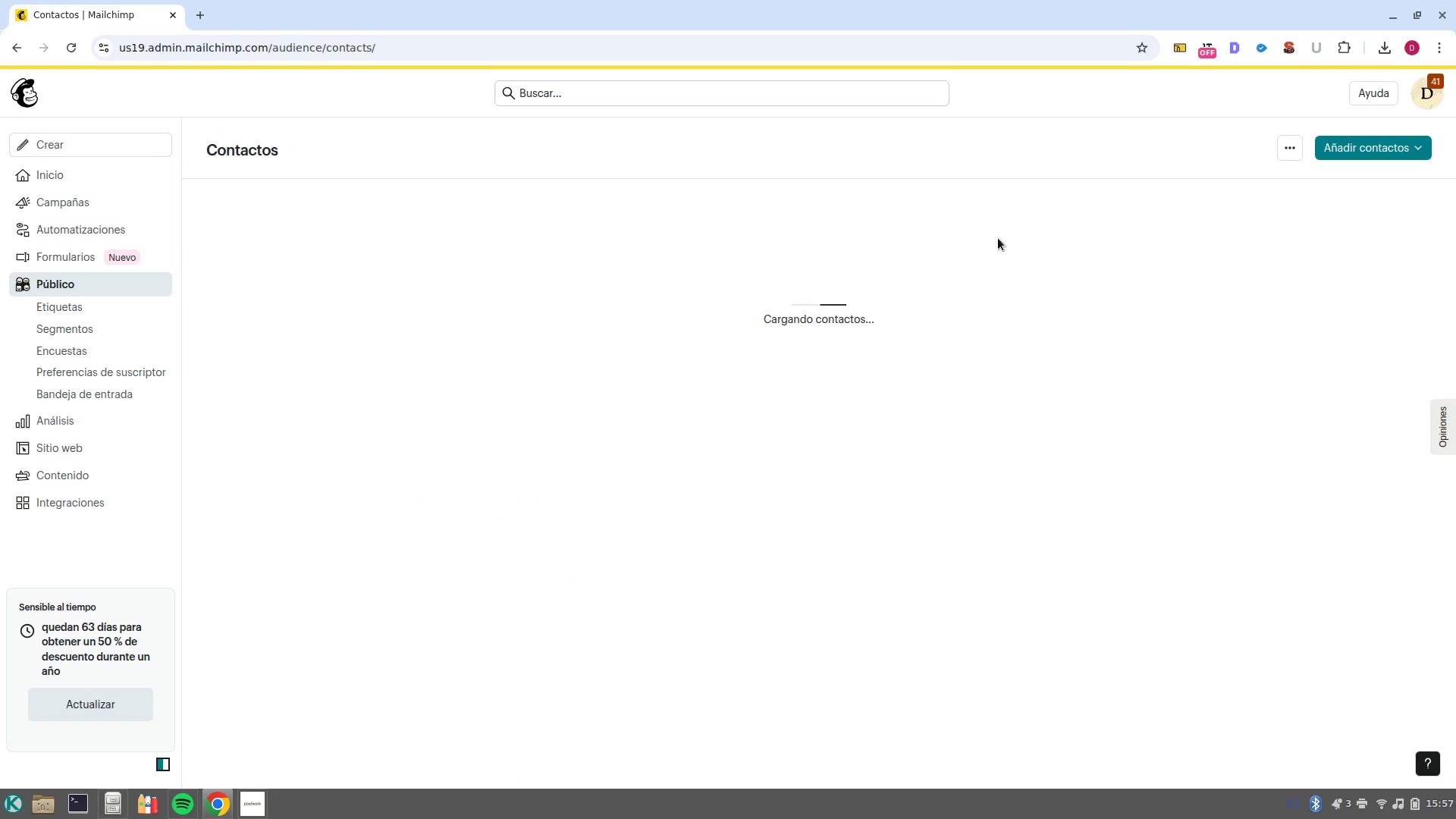 
left_click([1293, 150])
 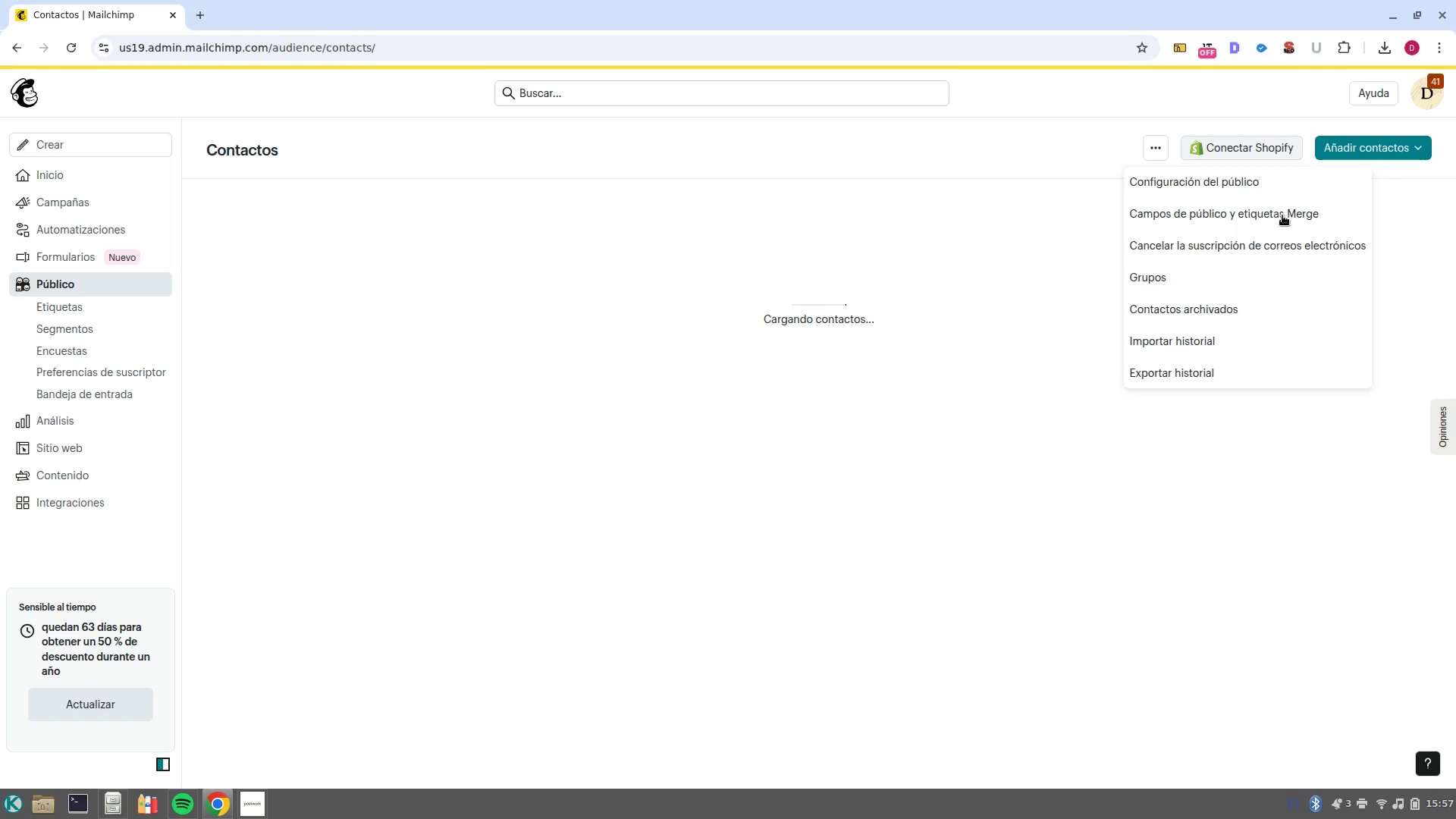 
left_click([1282, 216])
 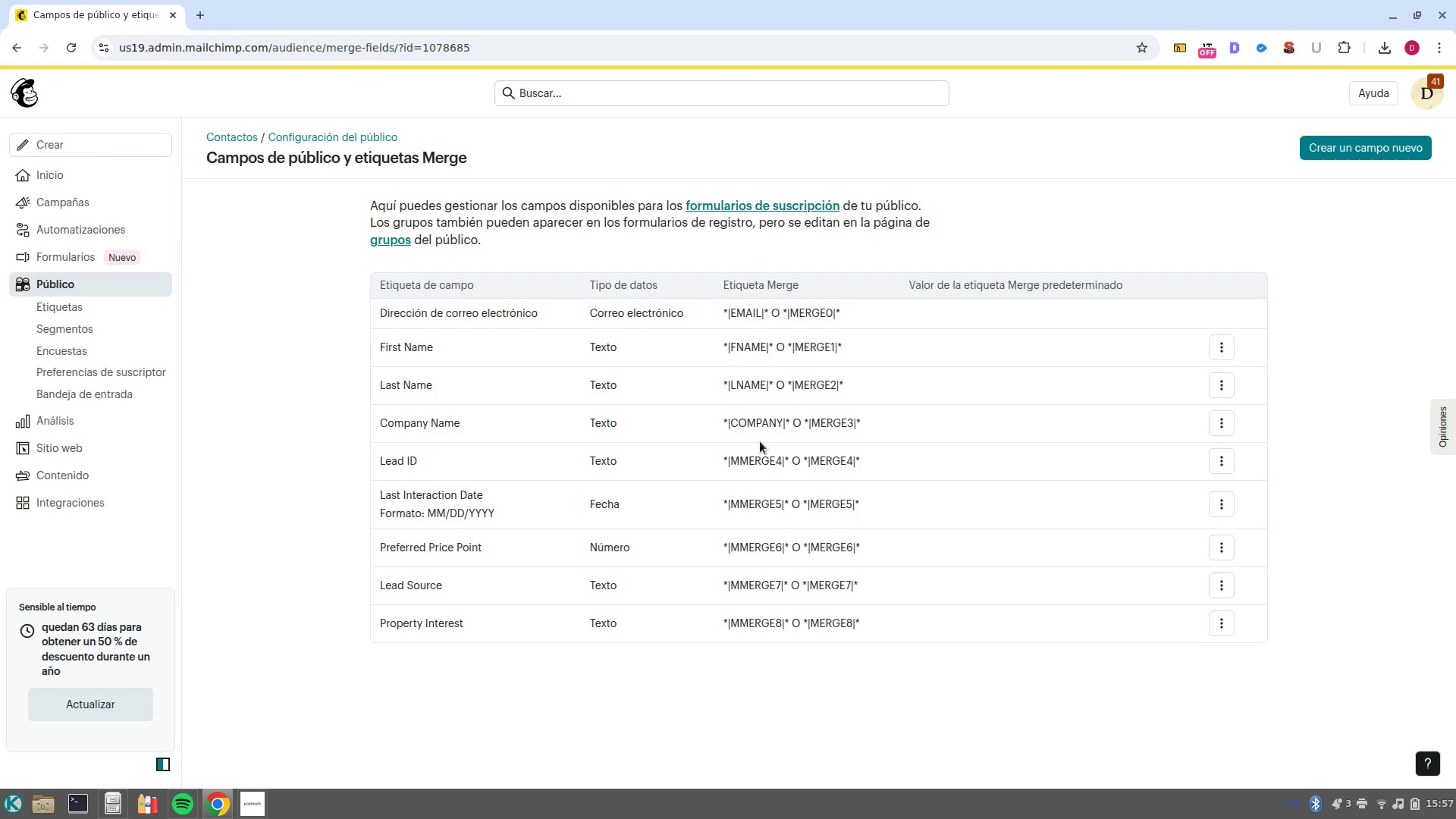 
wait(8.7)
 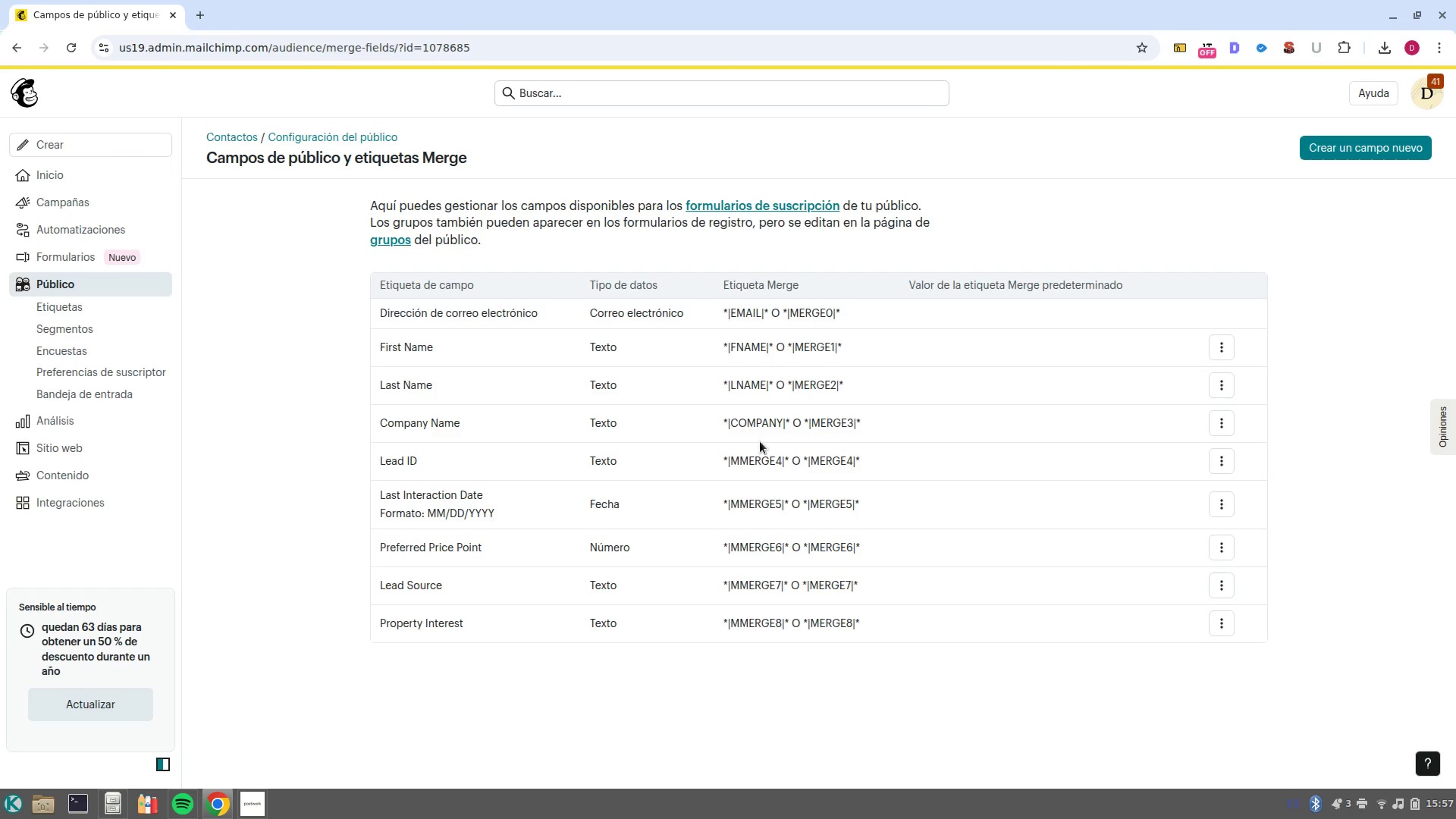 
left_click([1232, 498])
 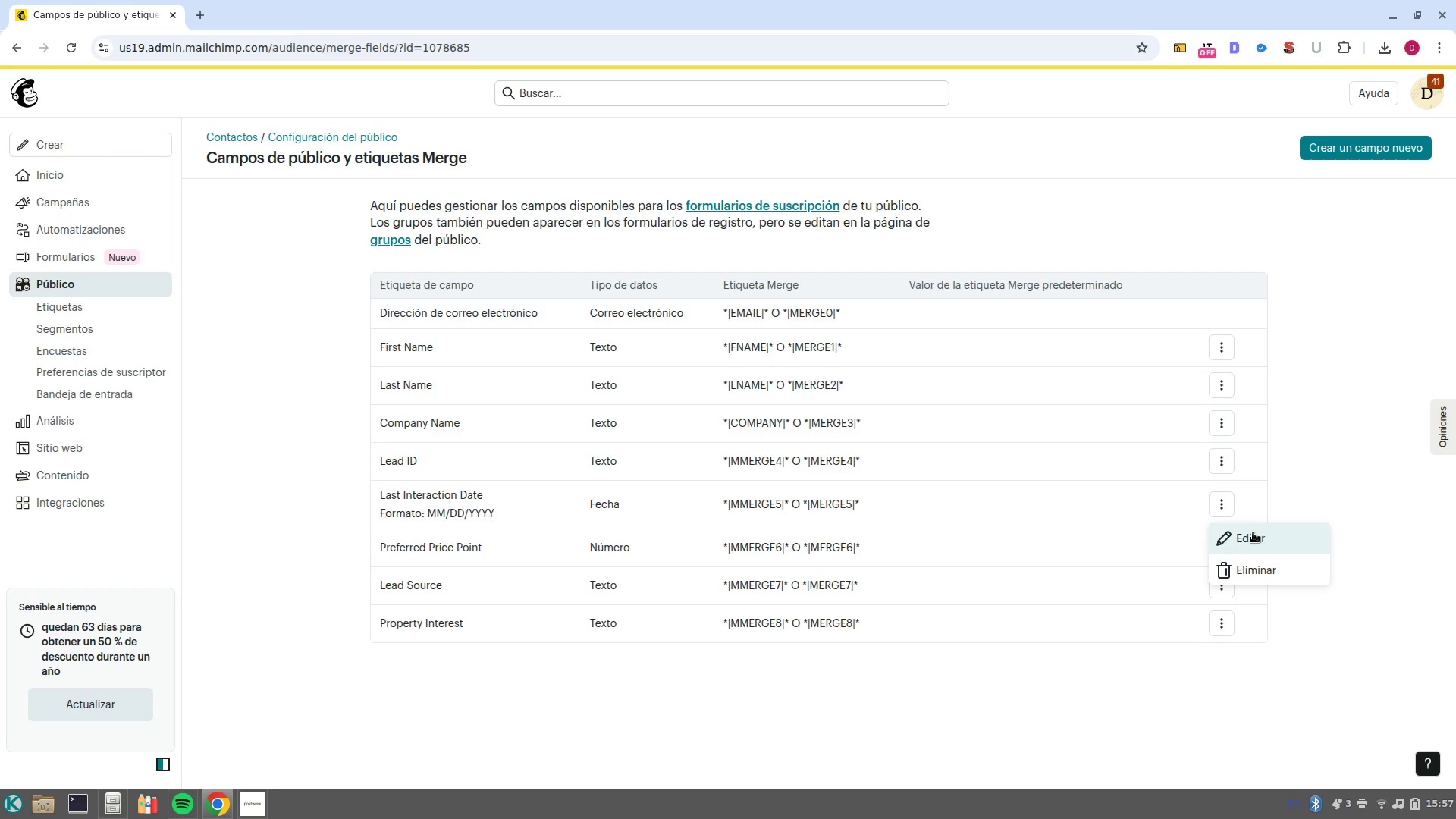 
left_click([1253, 535])
 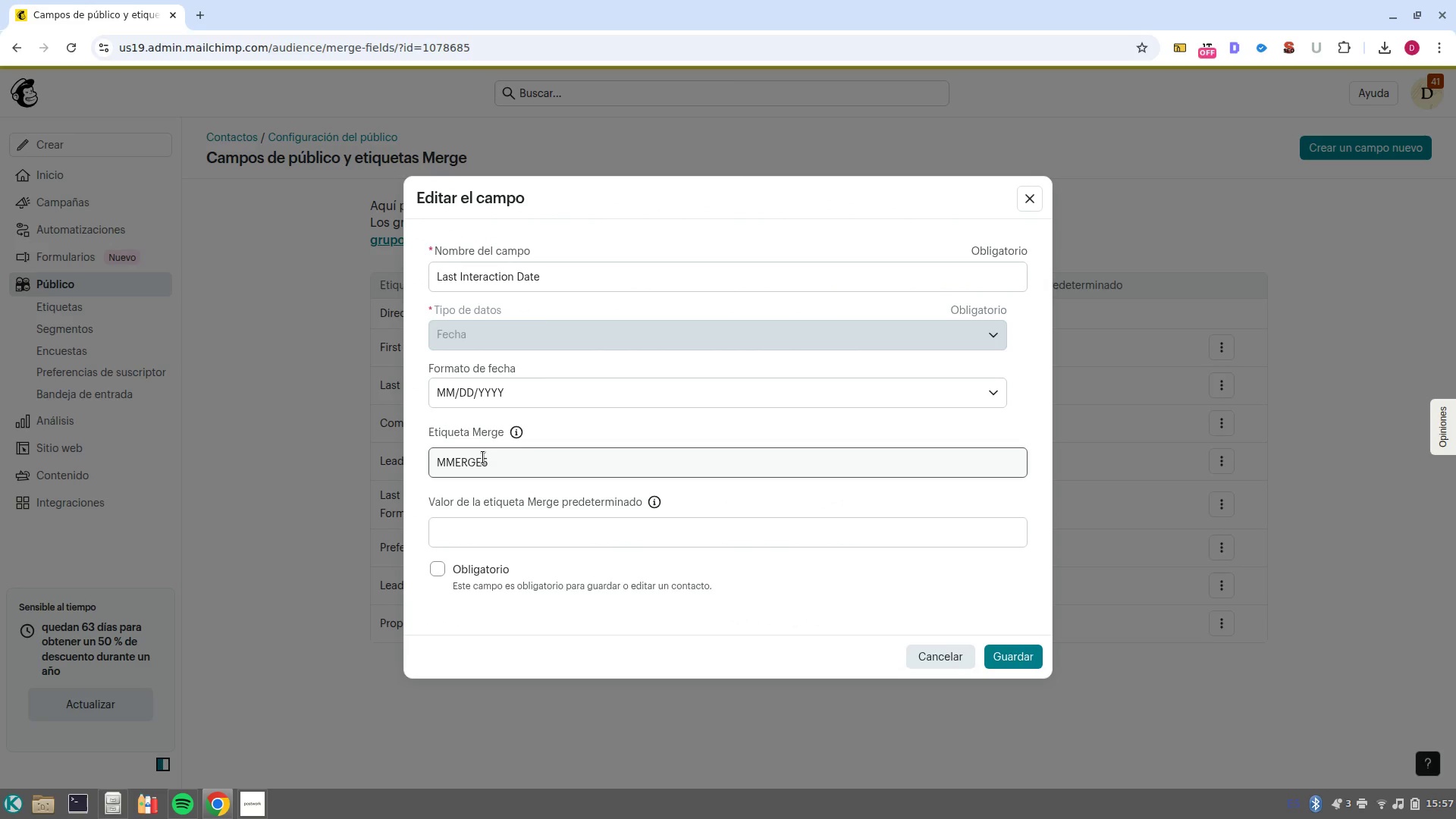 
double_click([483, 457])
 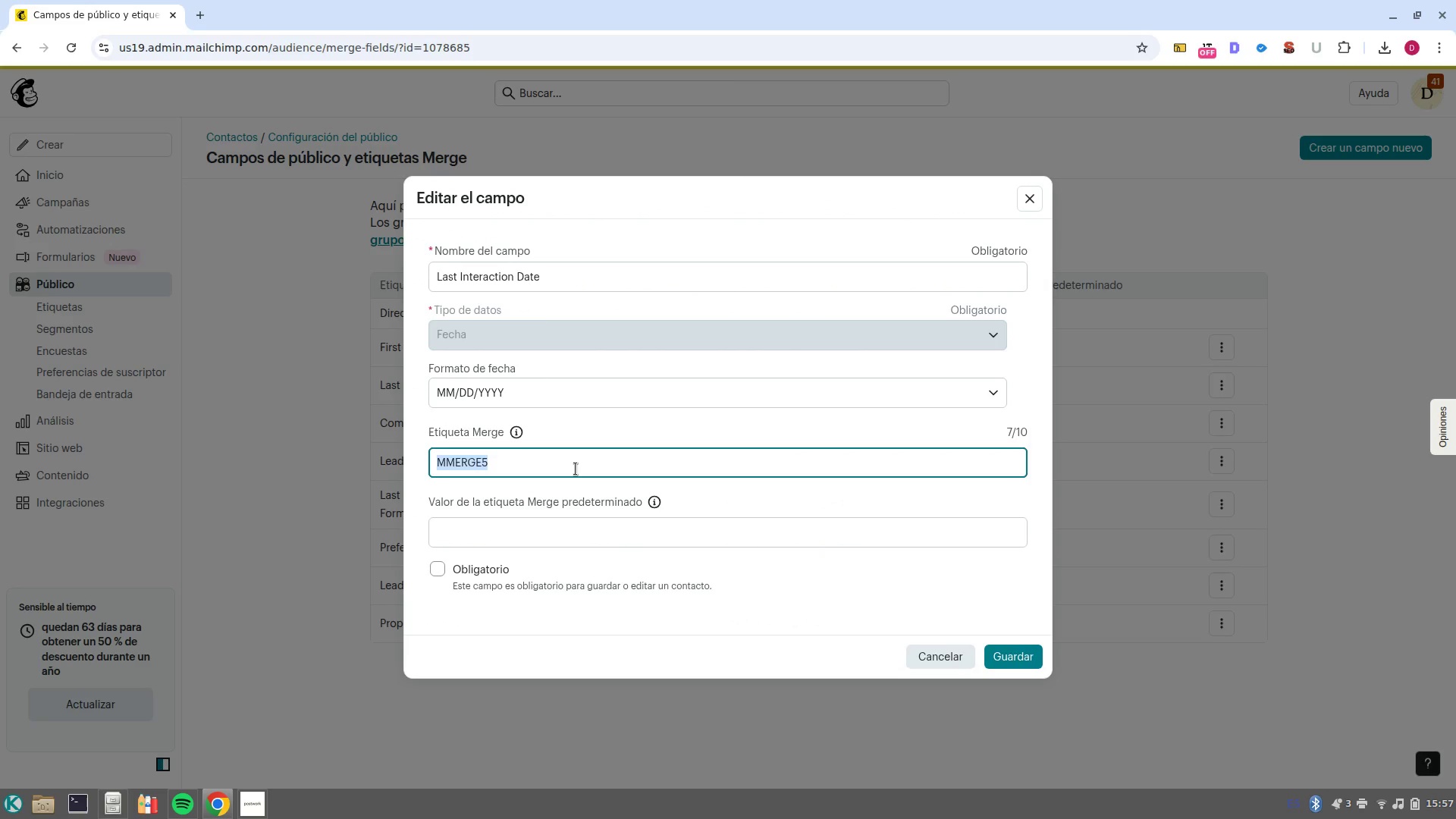 
type(lastdate)
 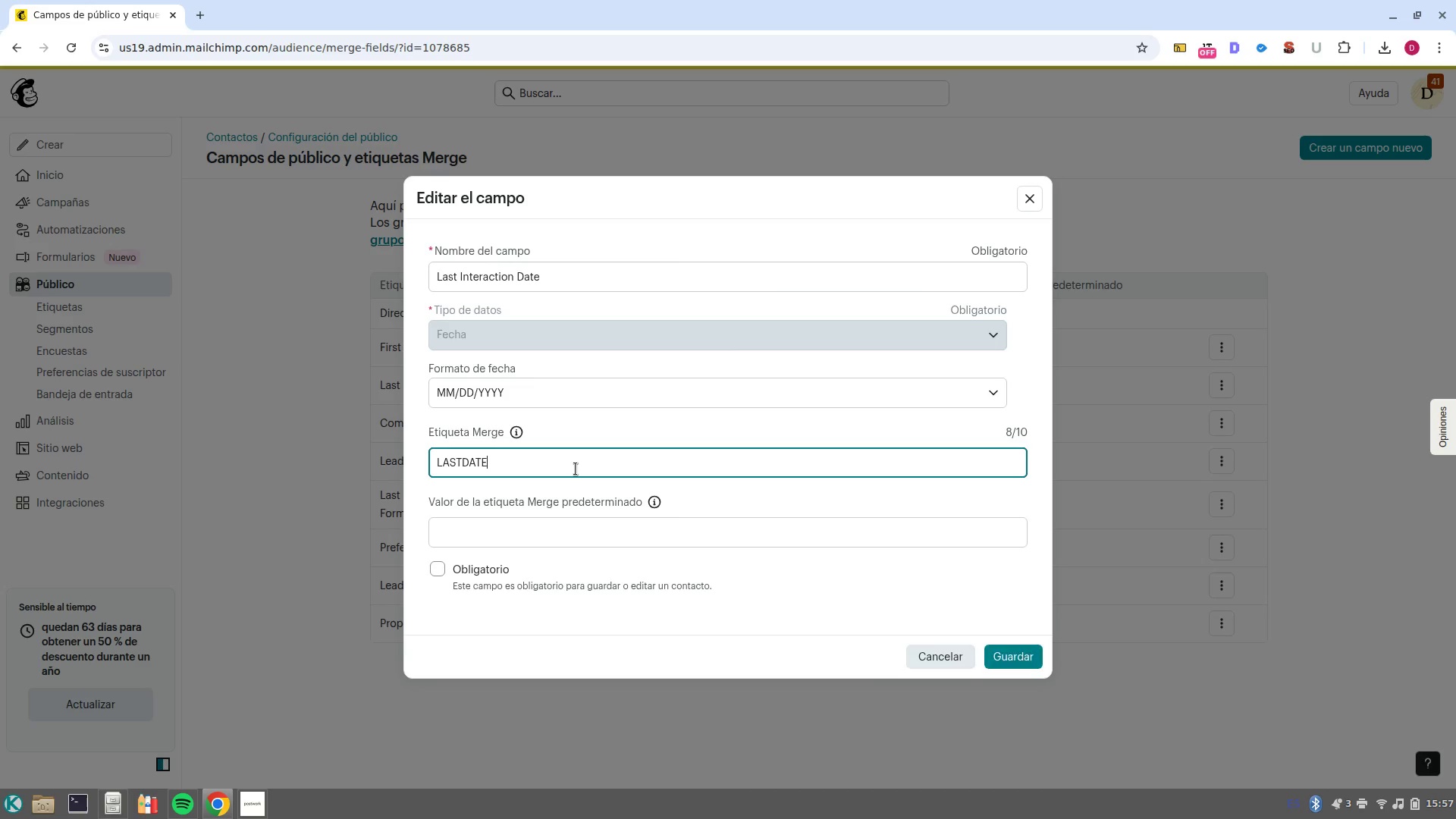 
key(Enter)
 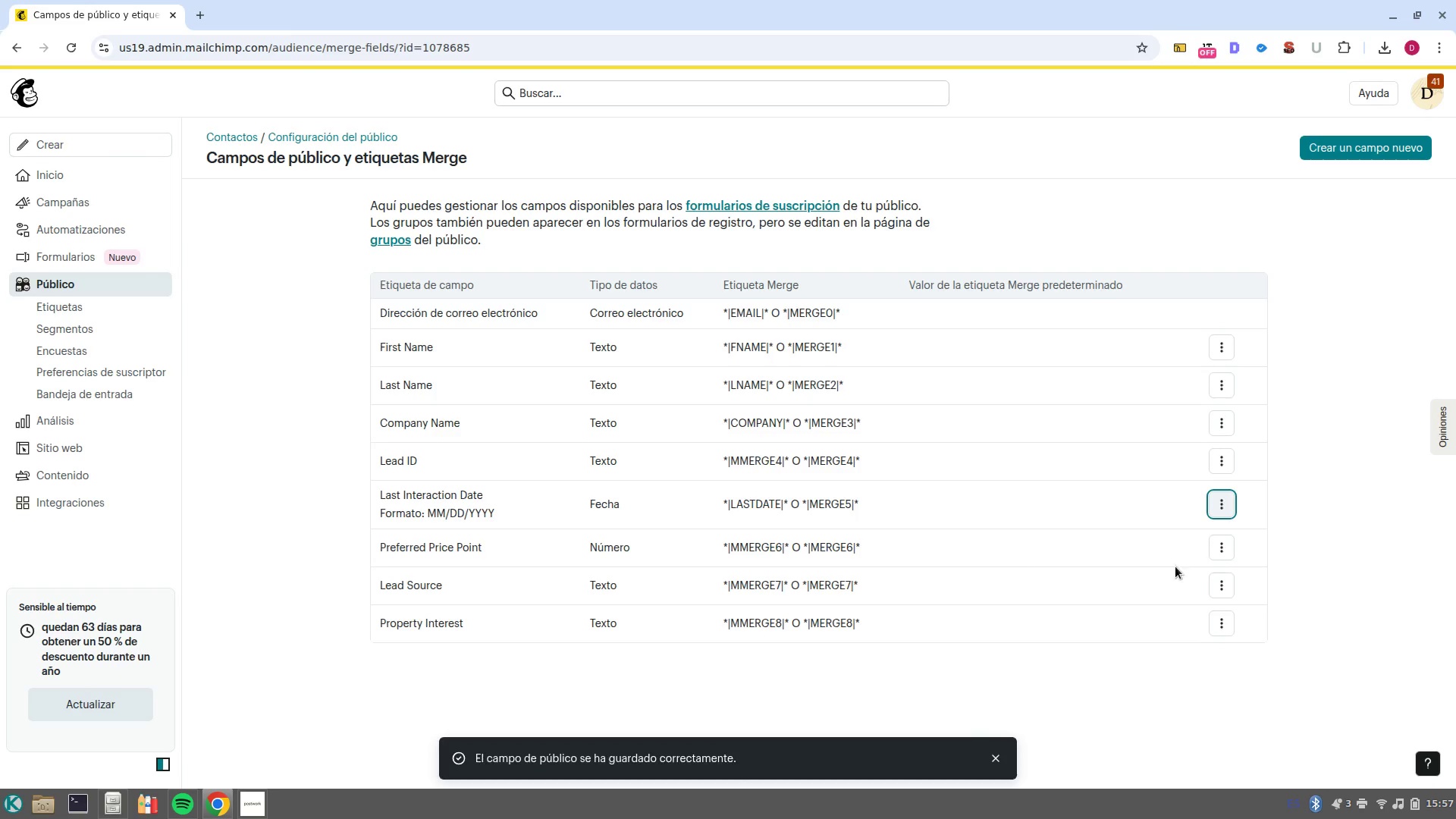 
left_click([1217, 549])
 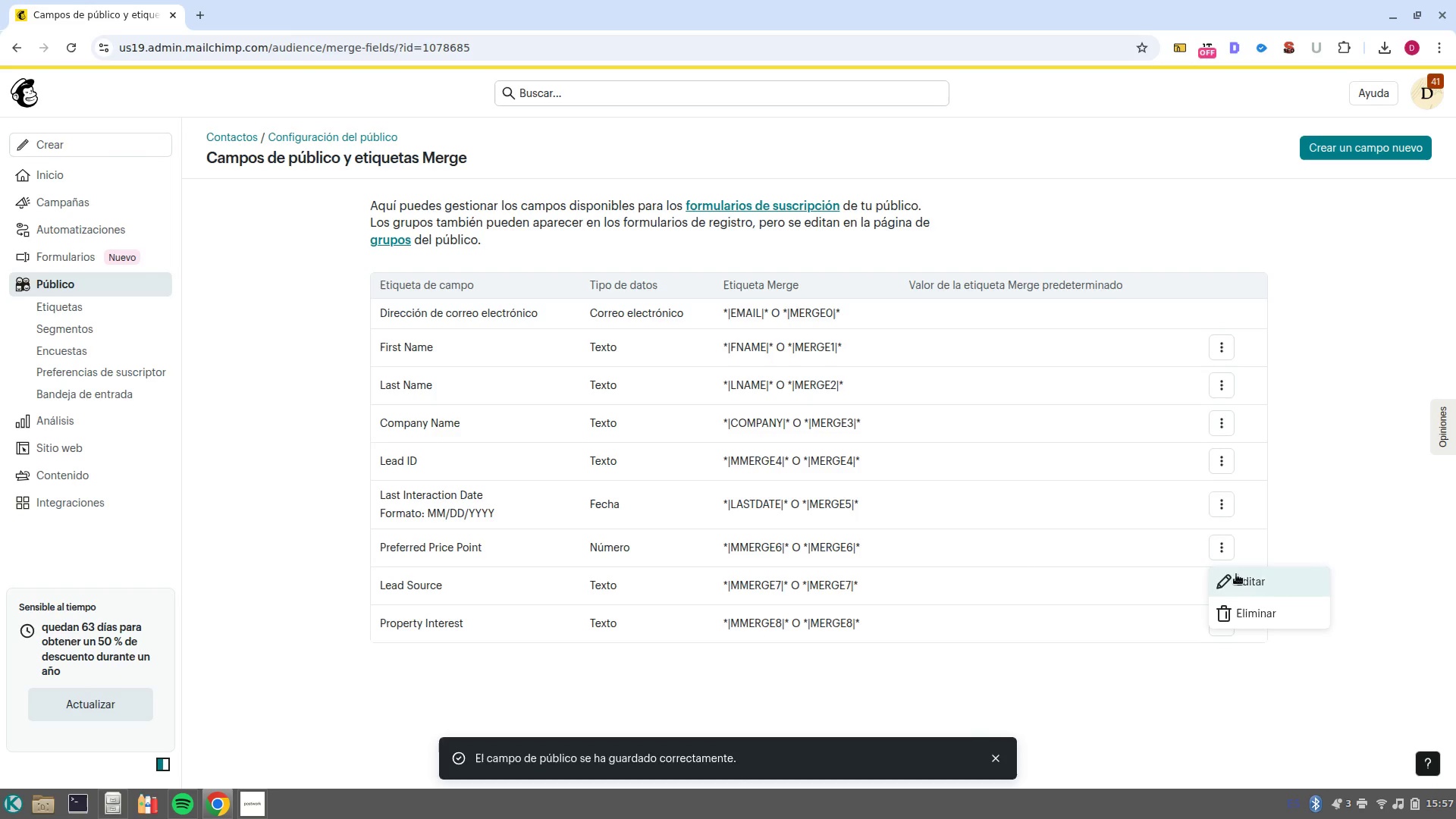 
left_click([1232, 582])
 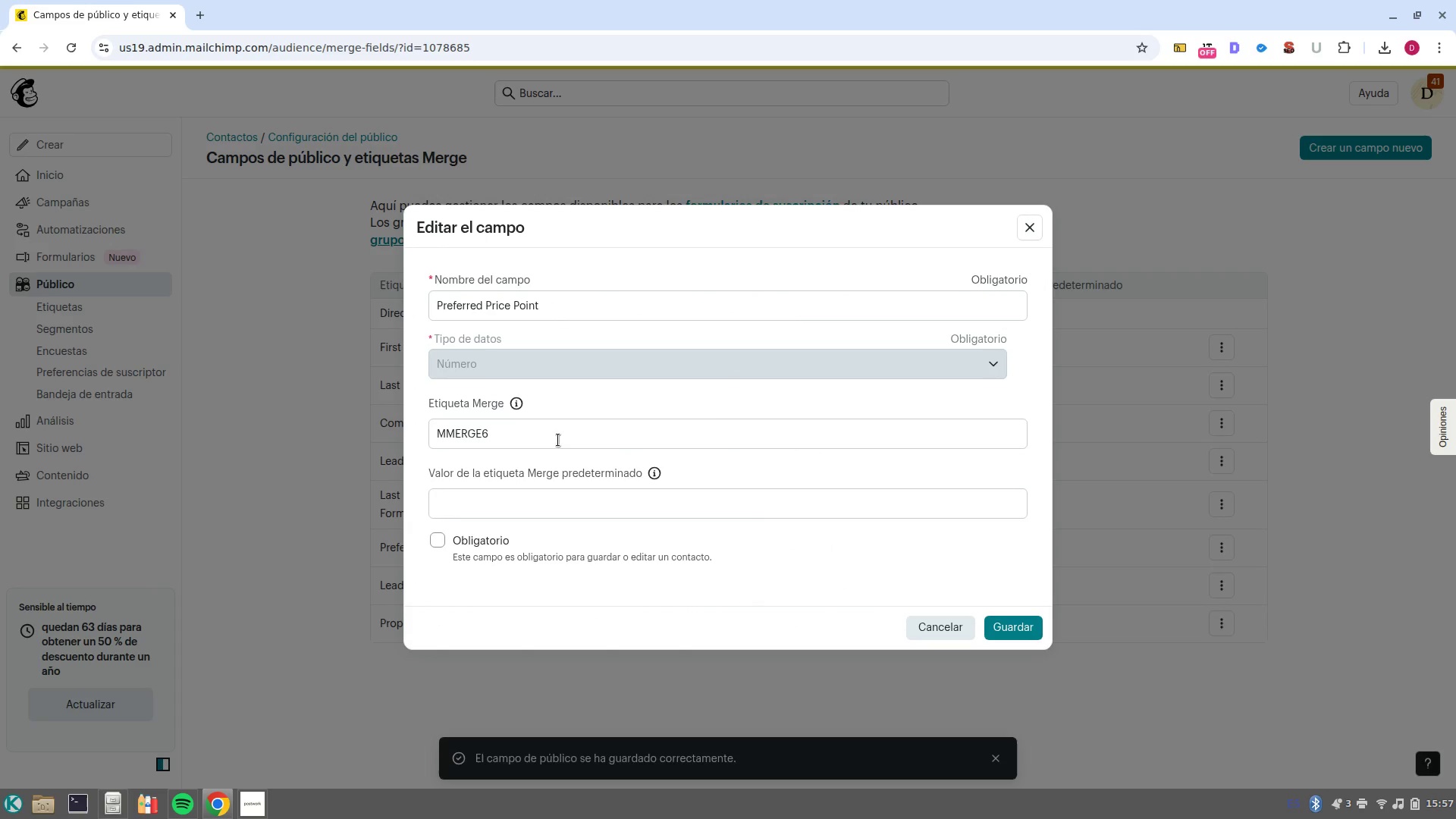 
double_click([557, 435])
 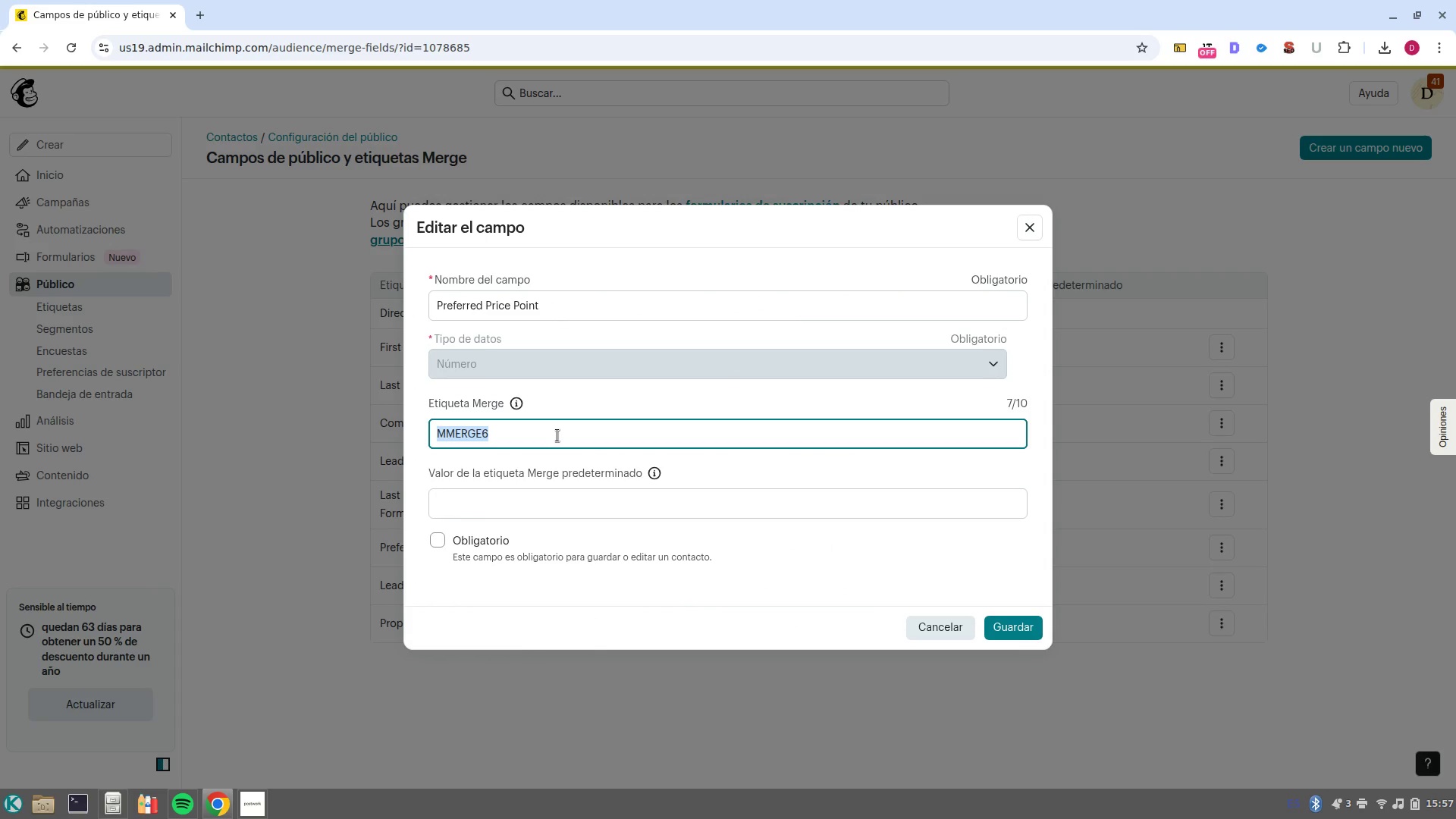 
type(price)
key(NumpadEnter)
 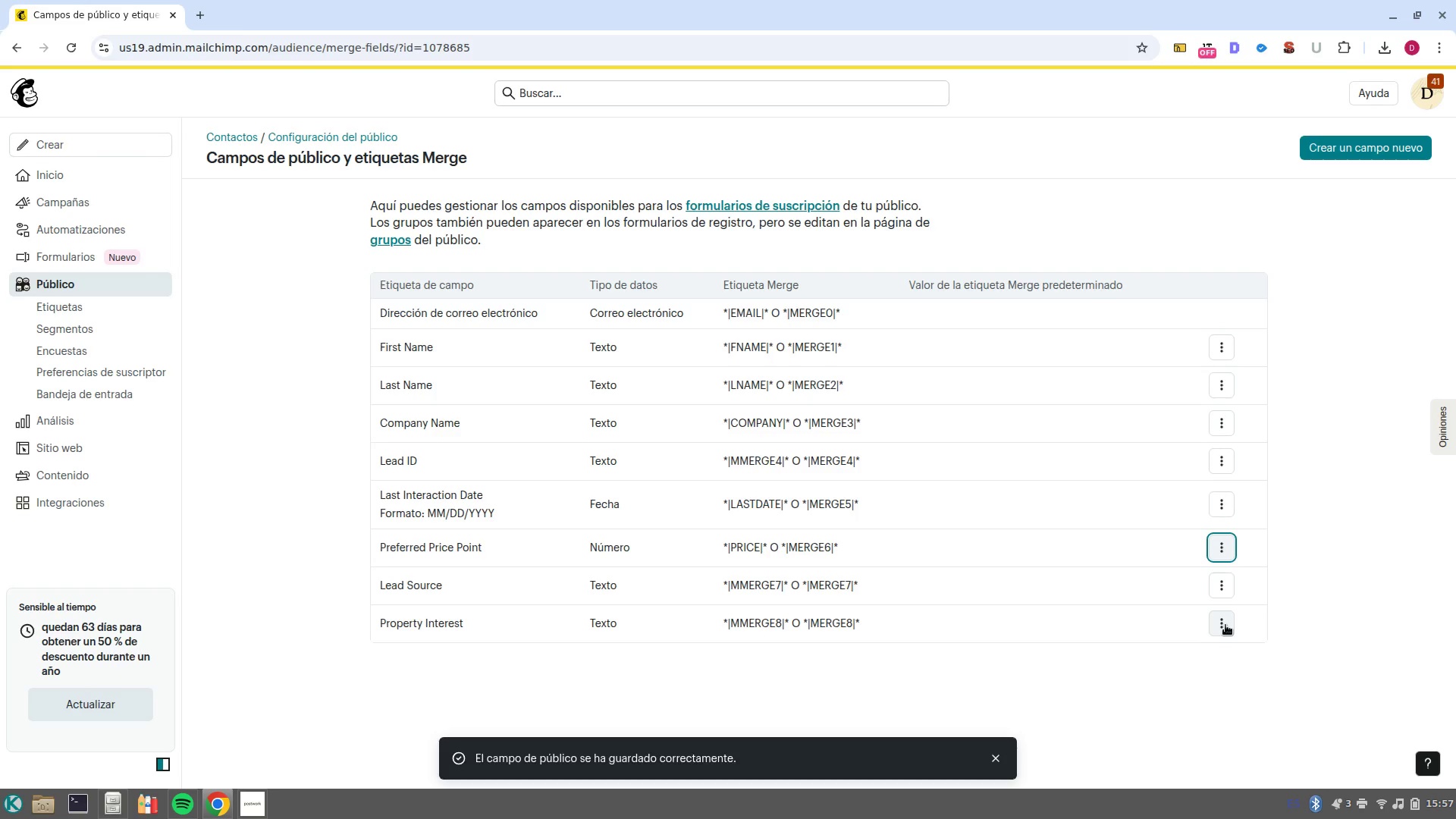 
left_click([1225, 625])
 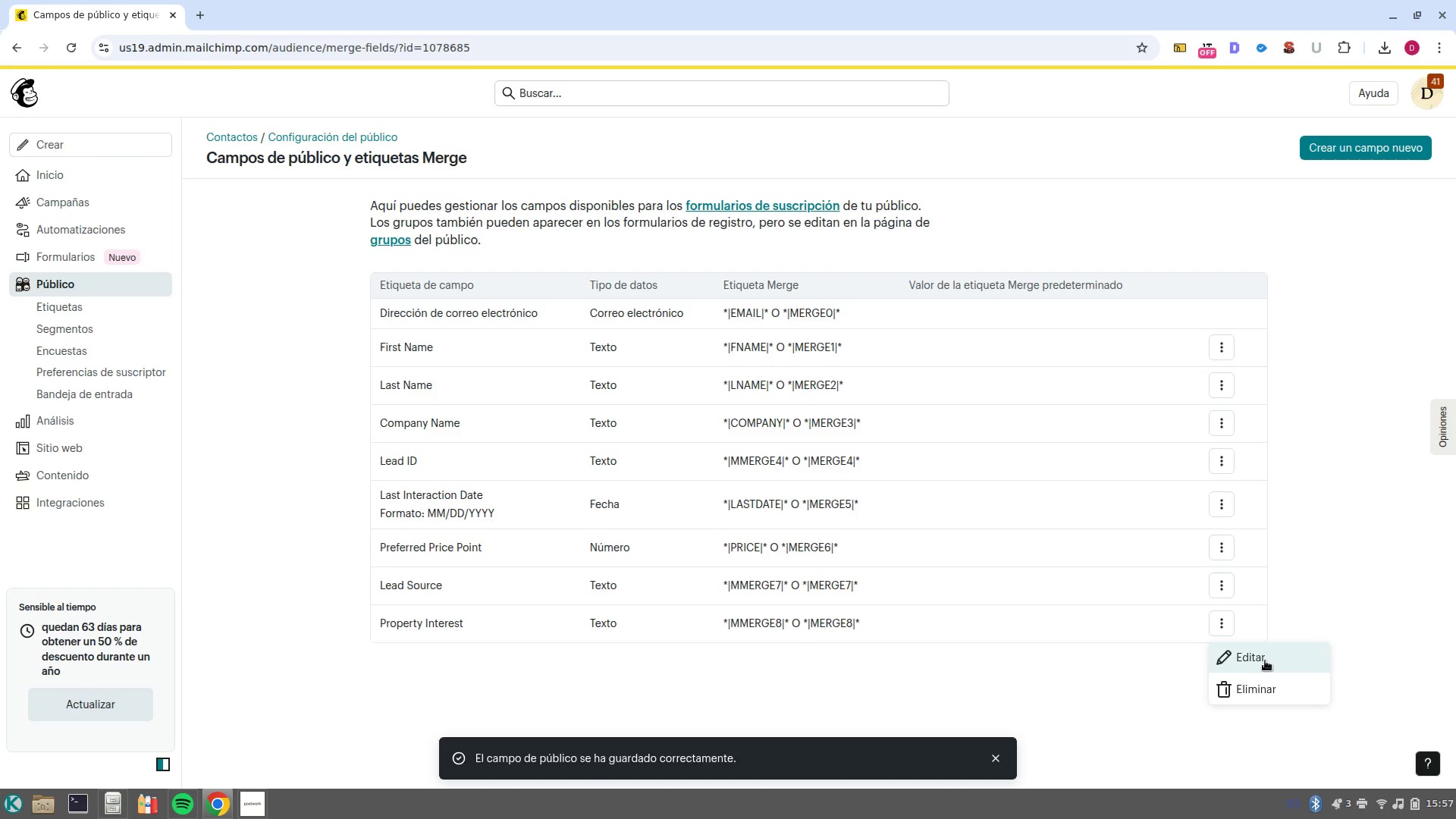 
left_click([1265, 661])
 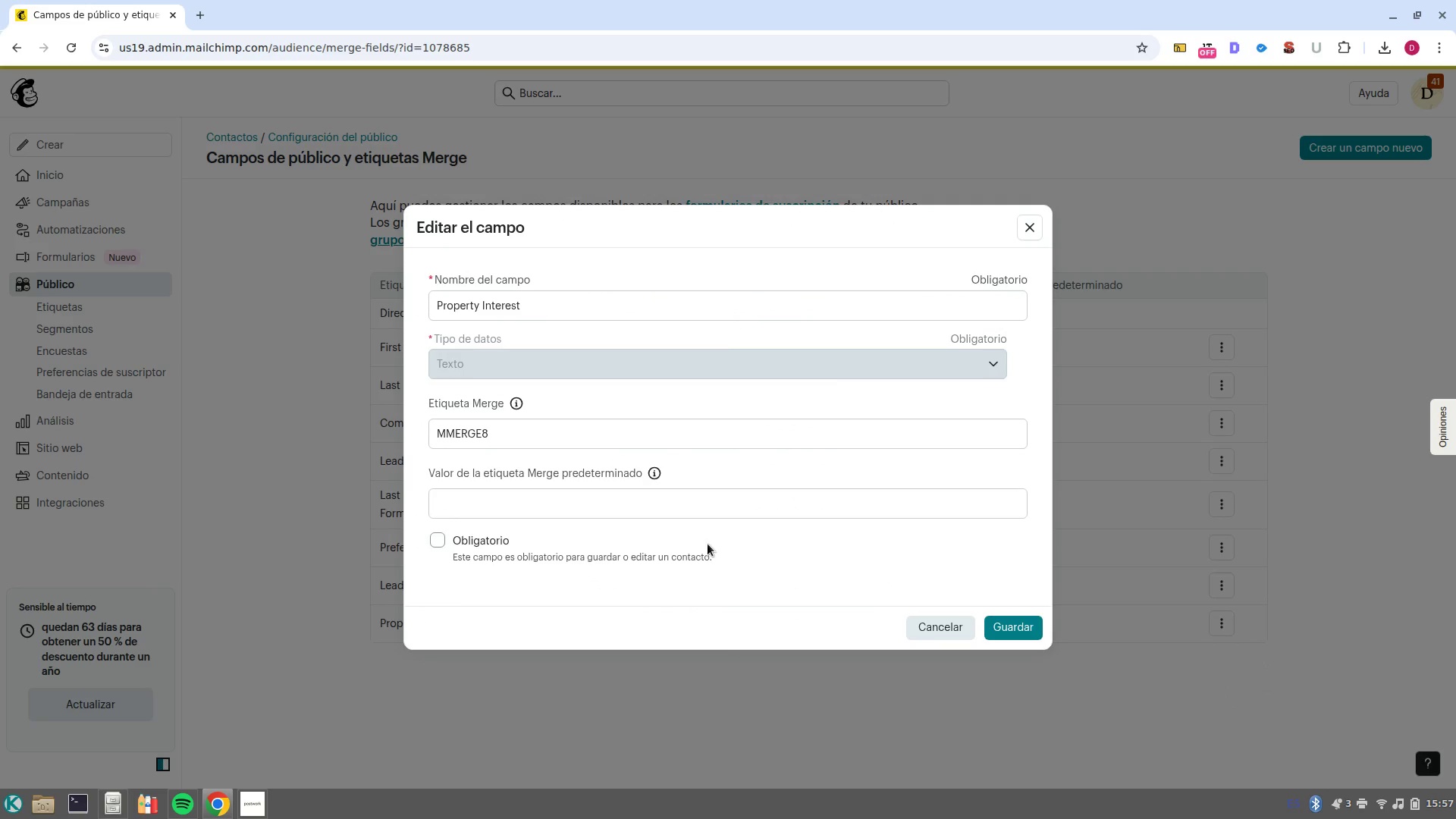 
double_click([575, 436])
 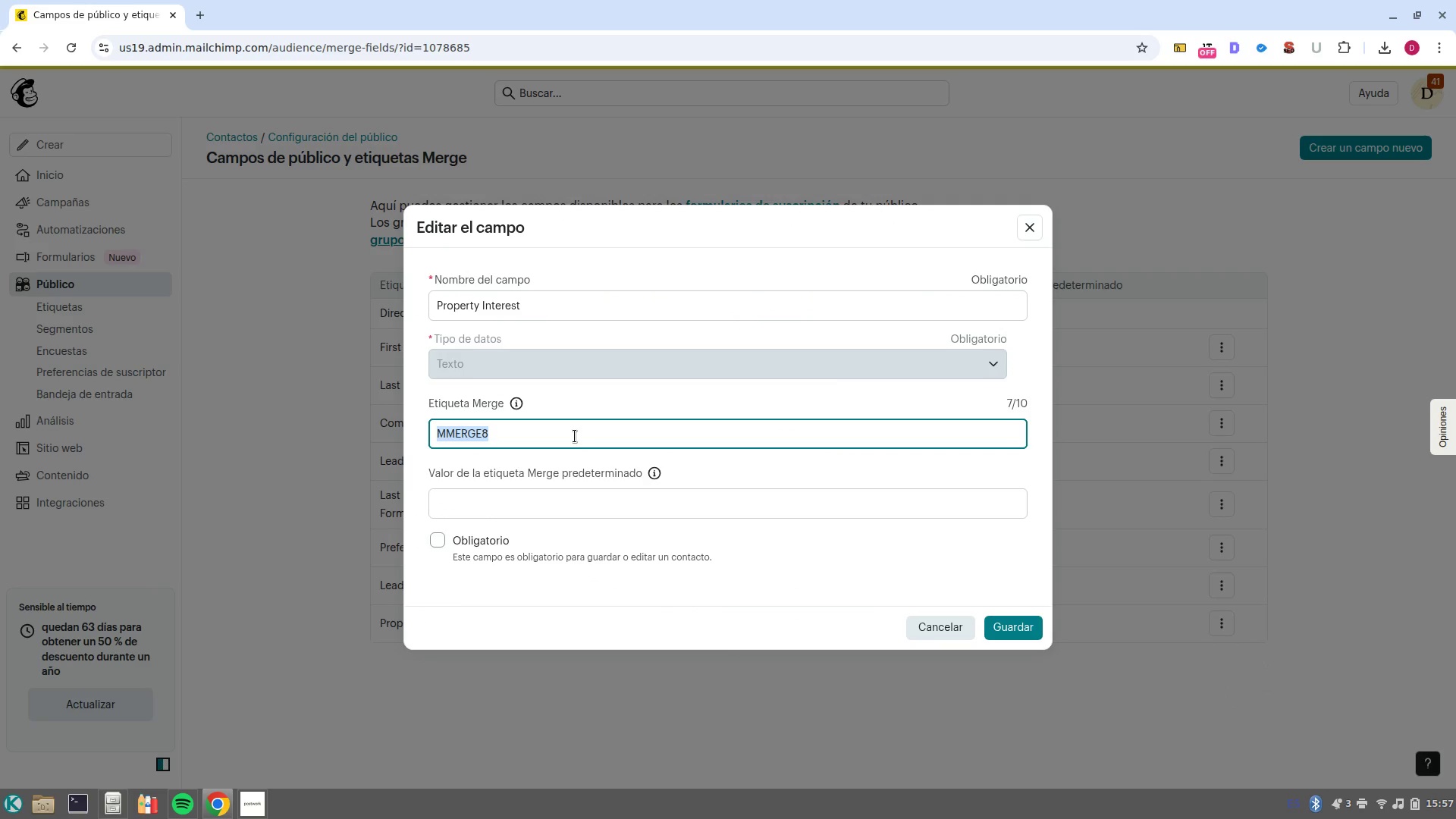 
type(property?interest)
 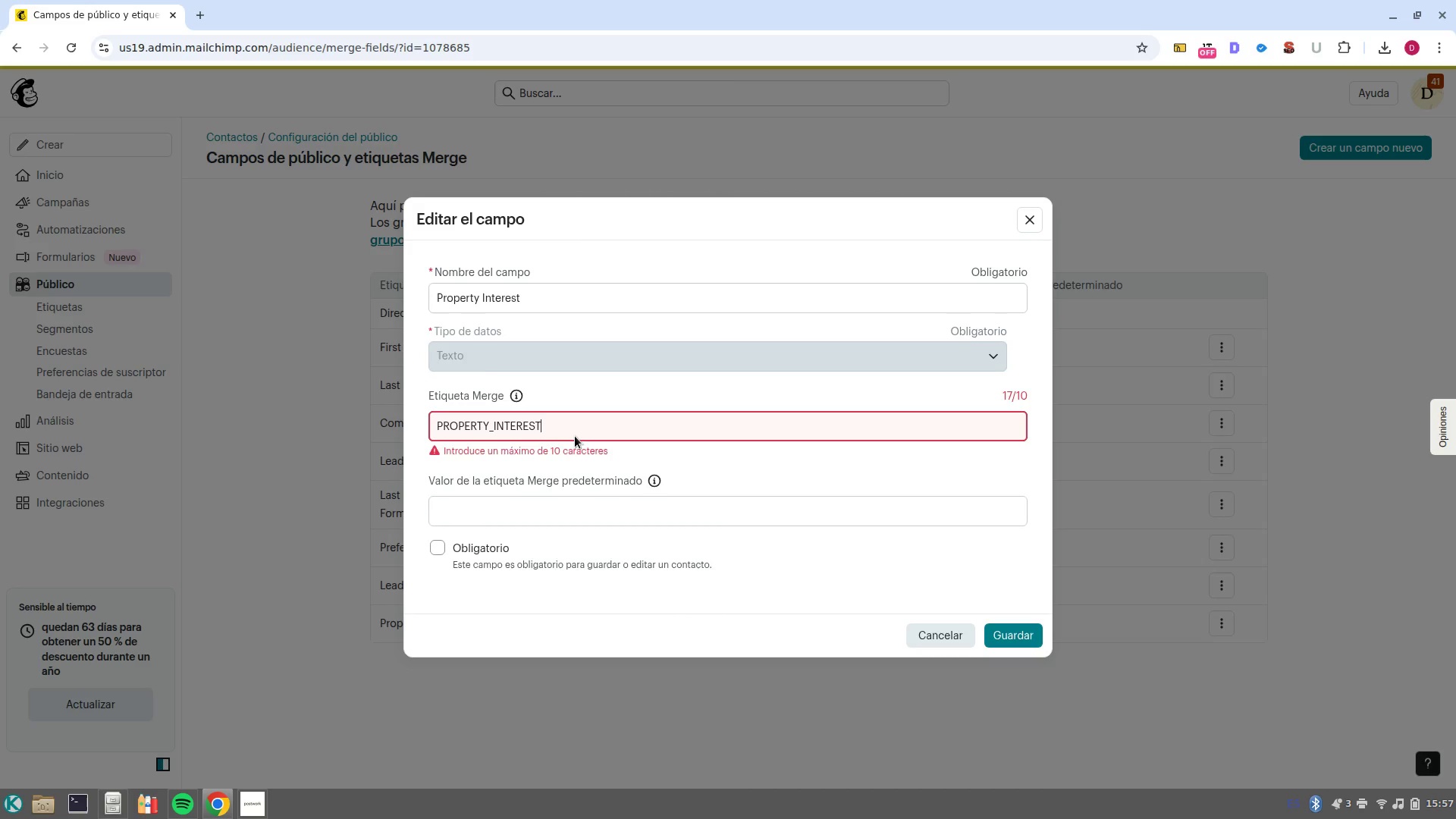 
 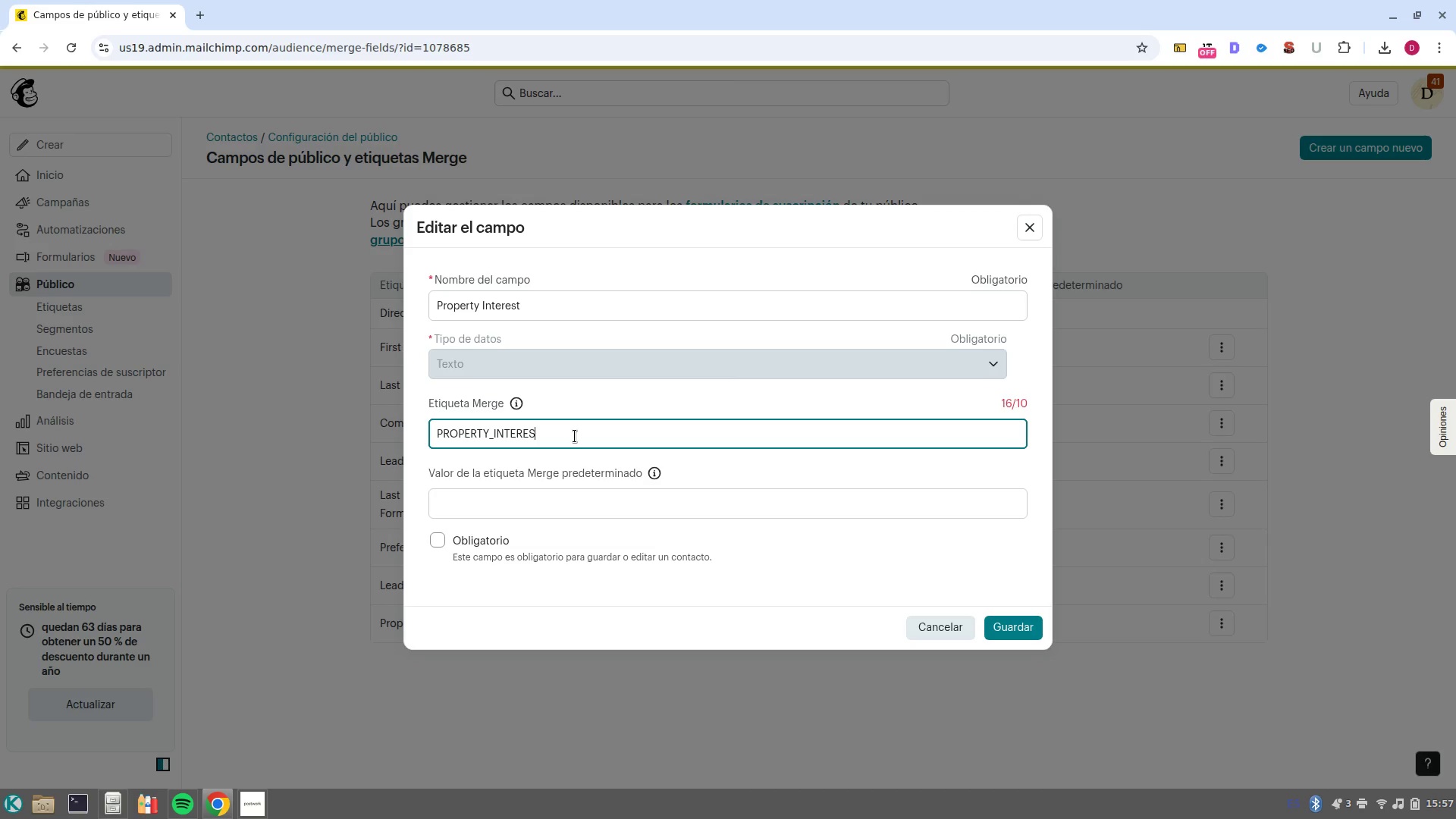 
key(Enter)
 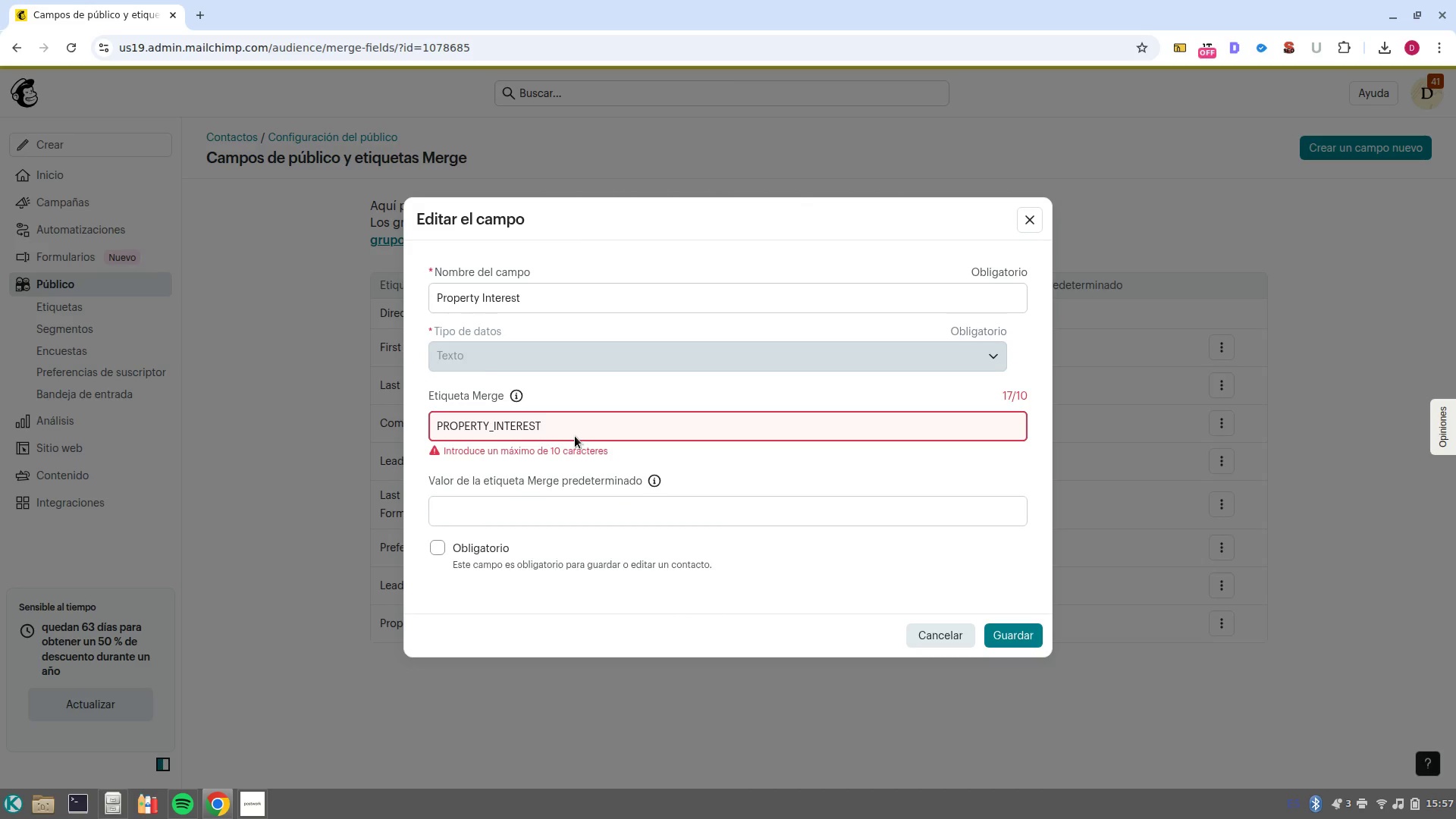 
hold_key(key=ControlLeft, duration=0.89)
 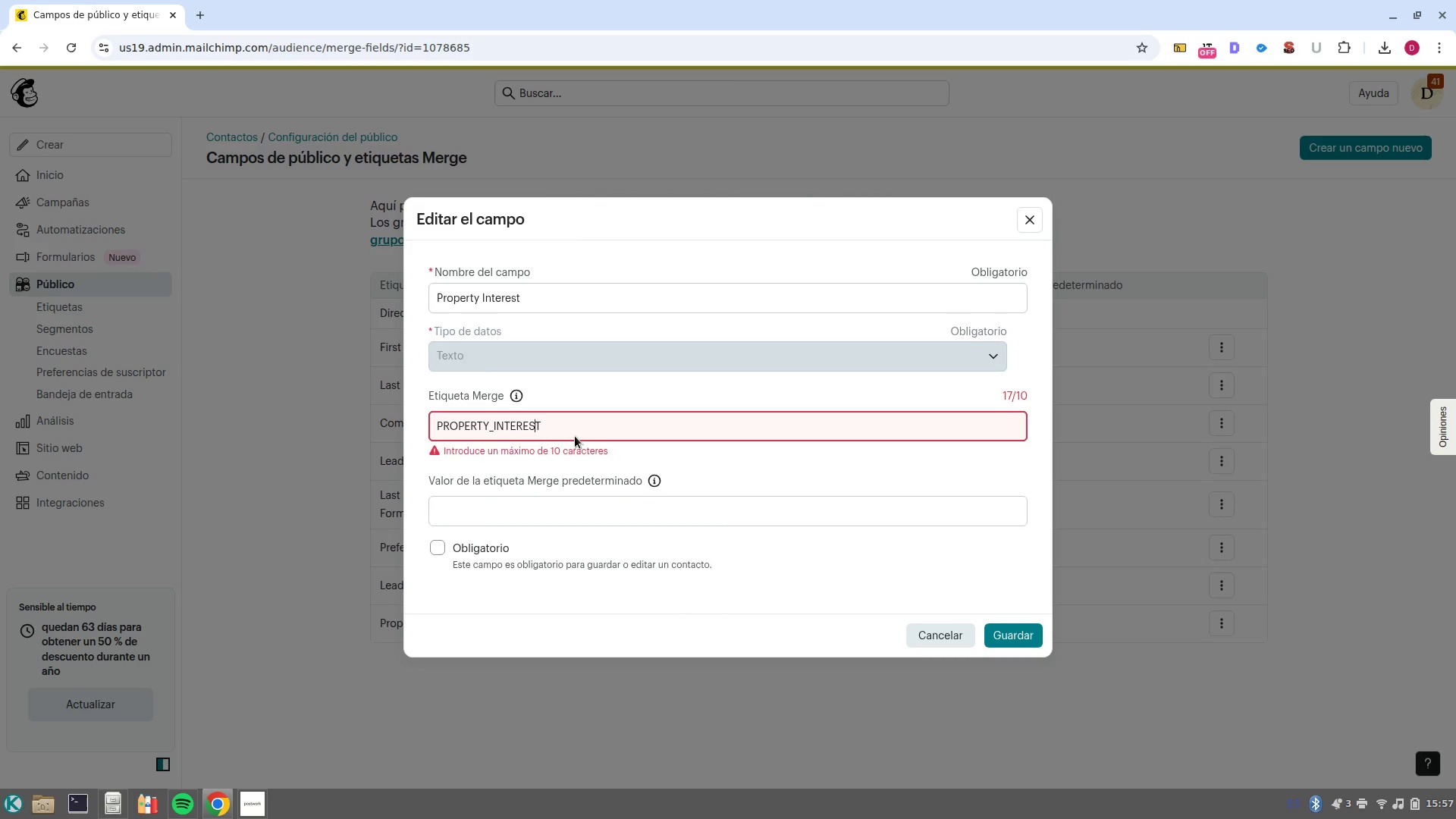 
key(ArrowLeft)
 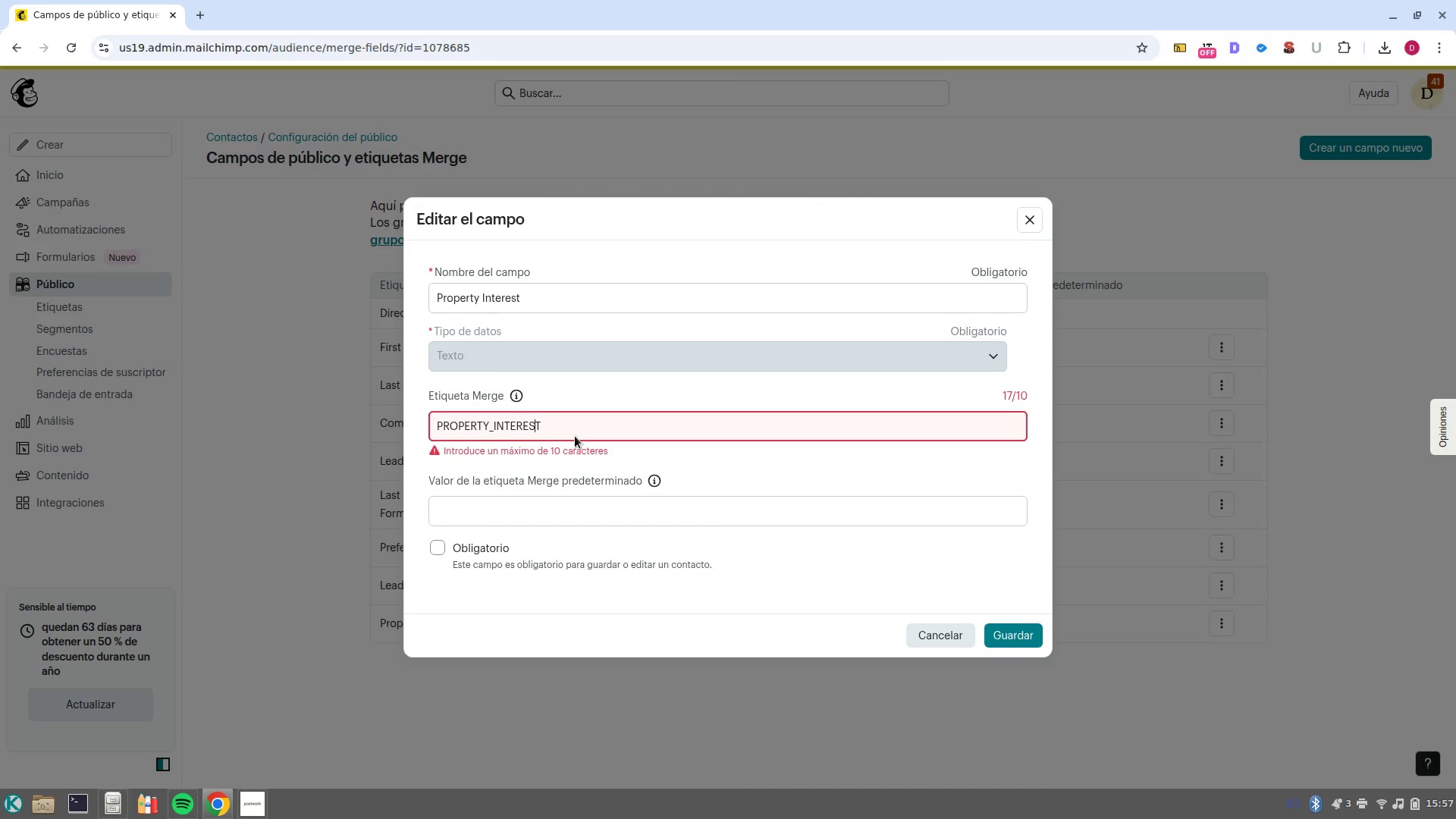 
key(ArrowLeft)
 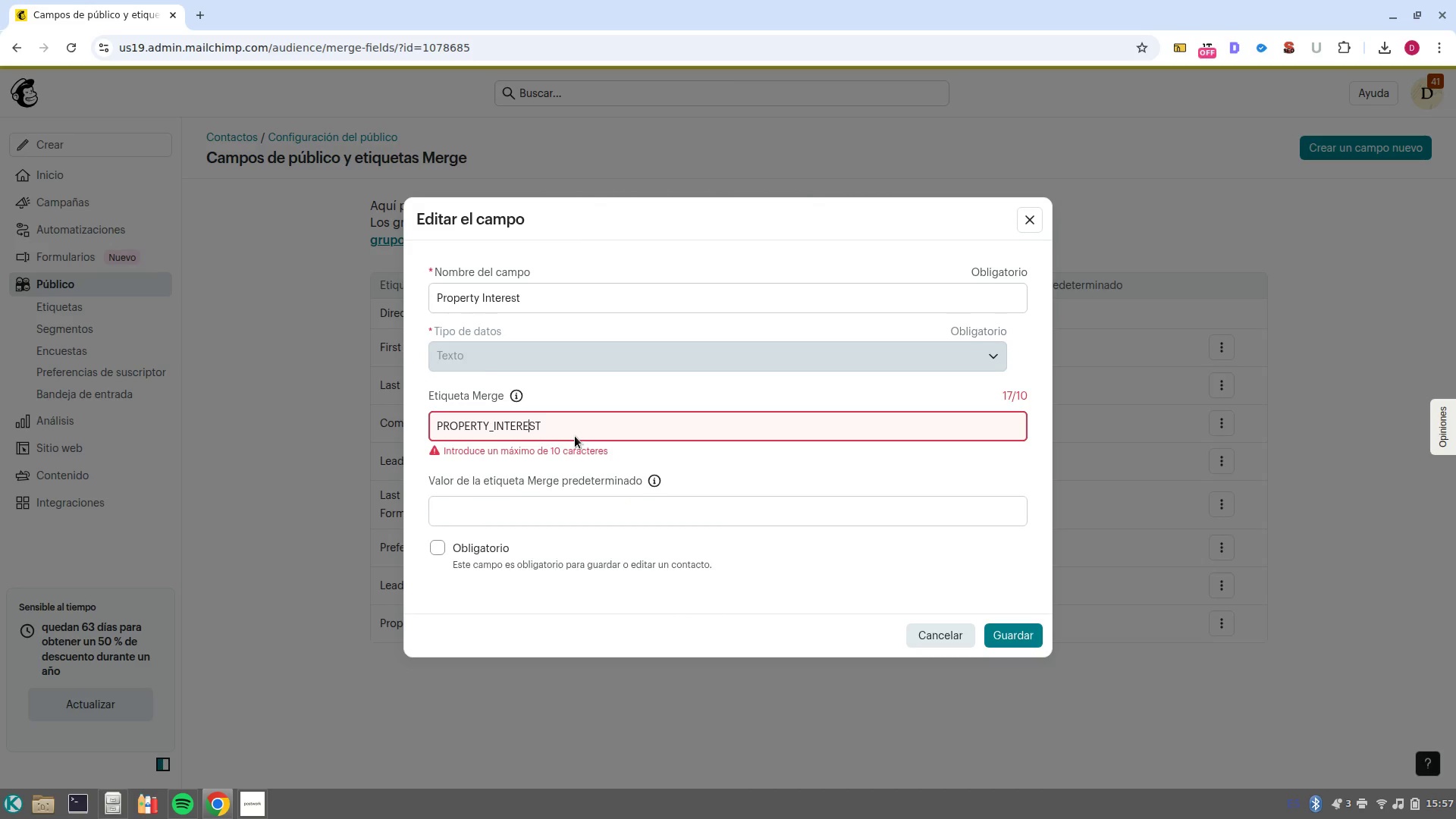 
key(ArrowLeft)
 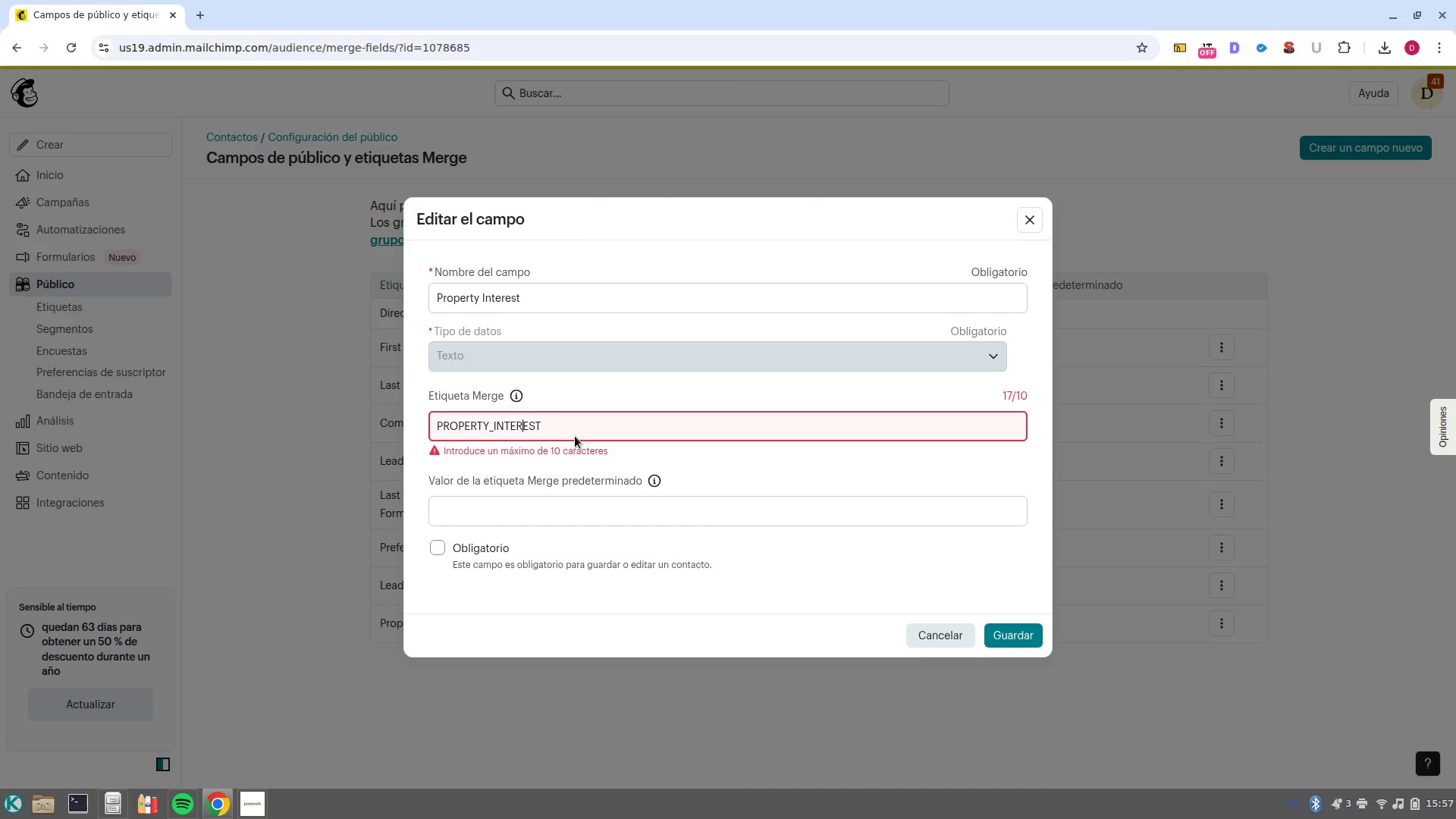 
key(ArrowLeft)
 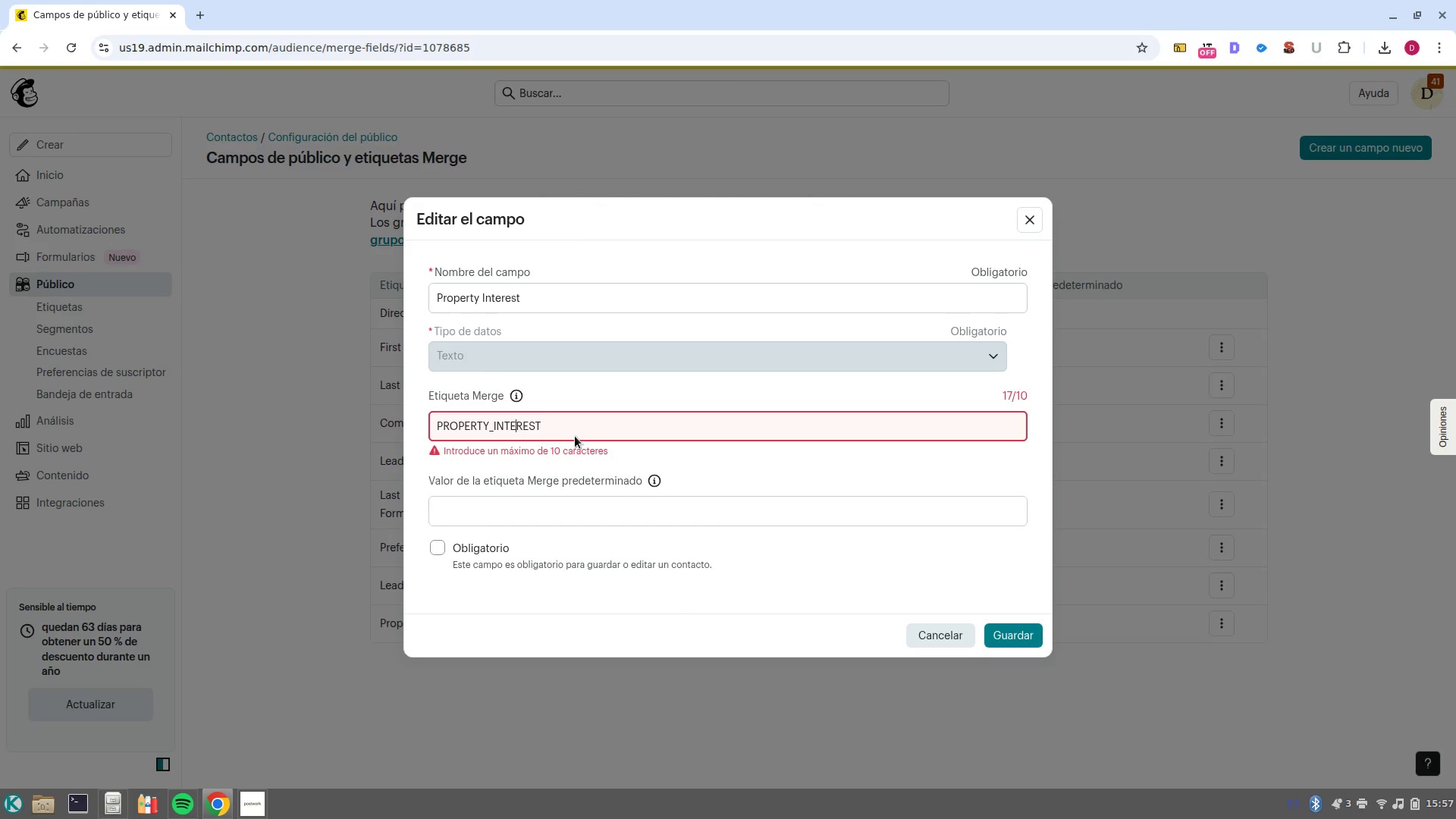 
key(ArrowLeft)
 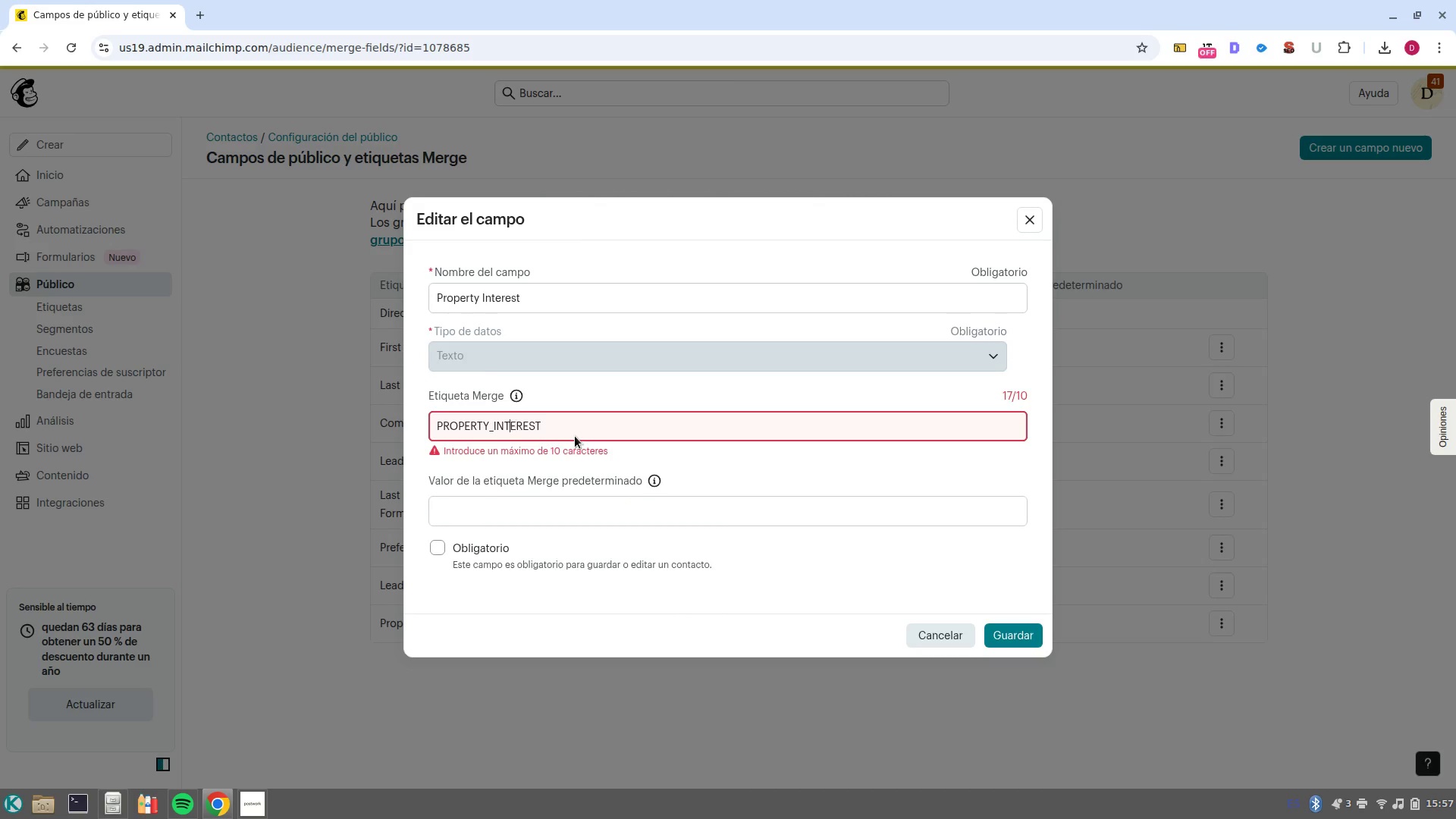 
key(ArrowLeft)
 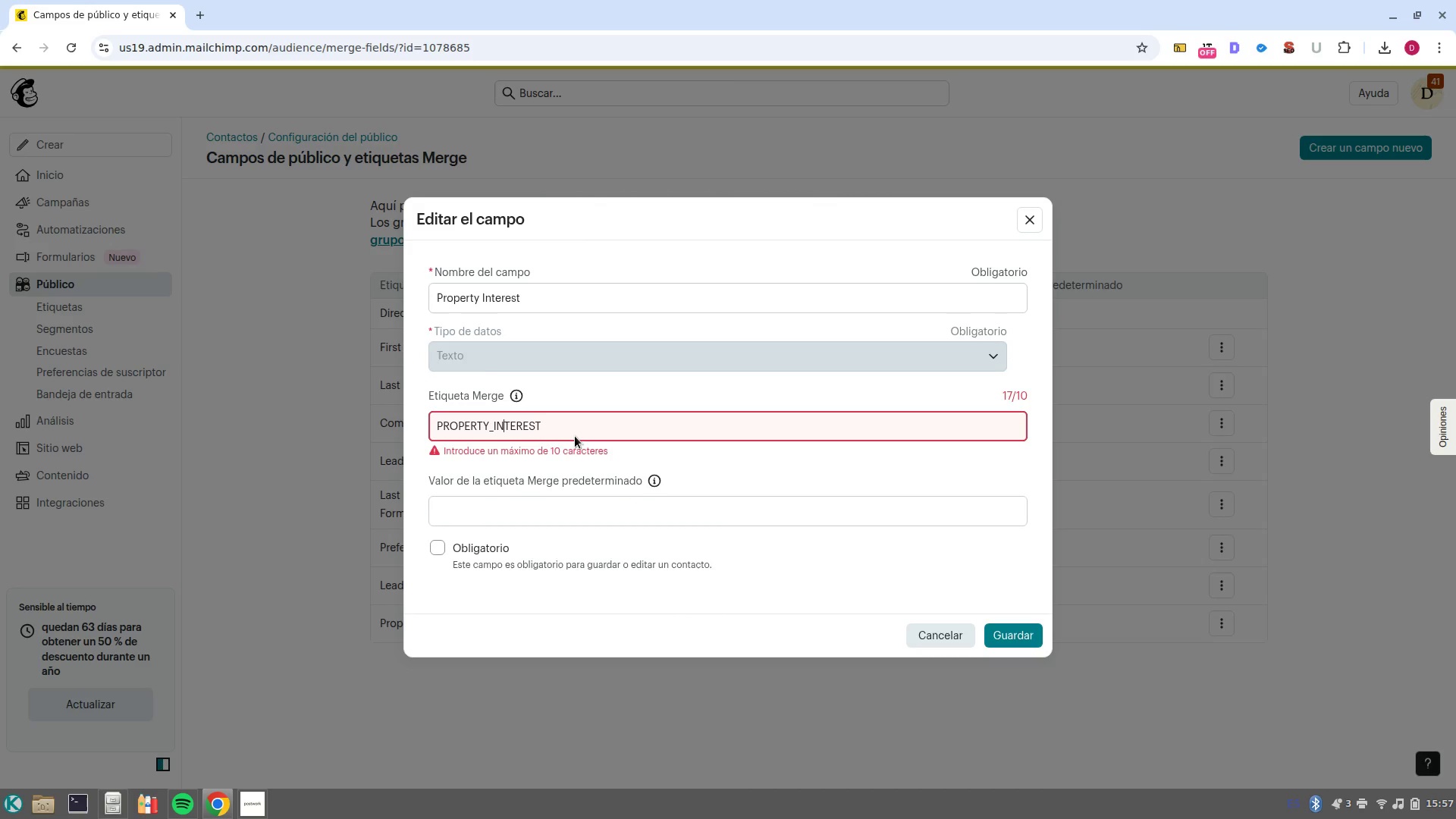 
key(ArrowLeft)
 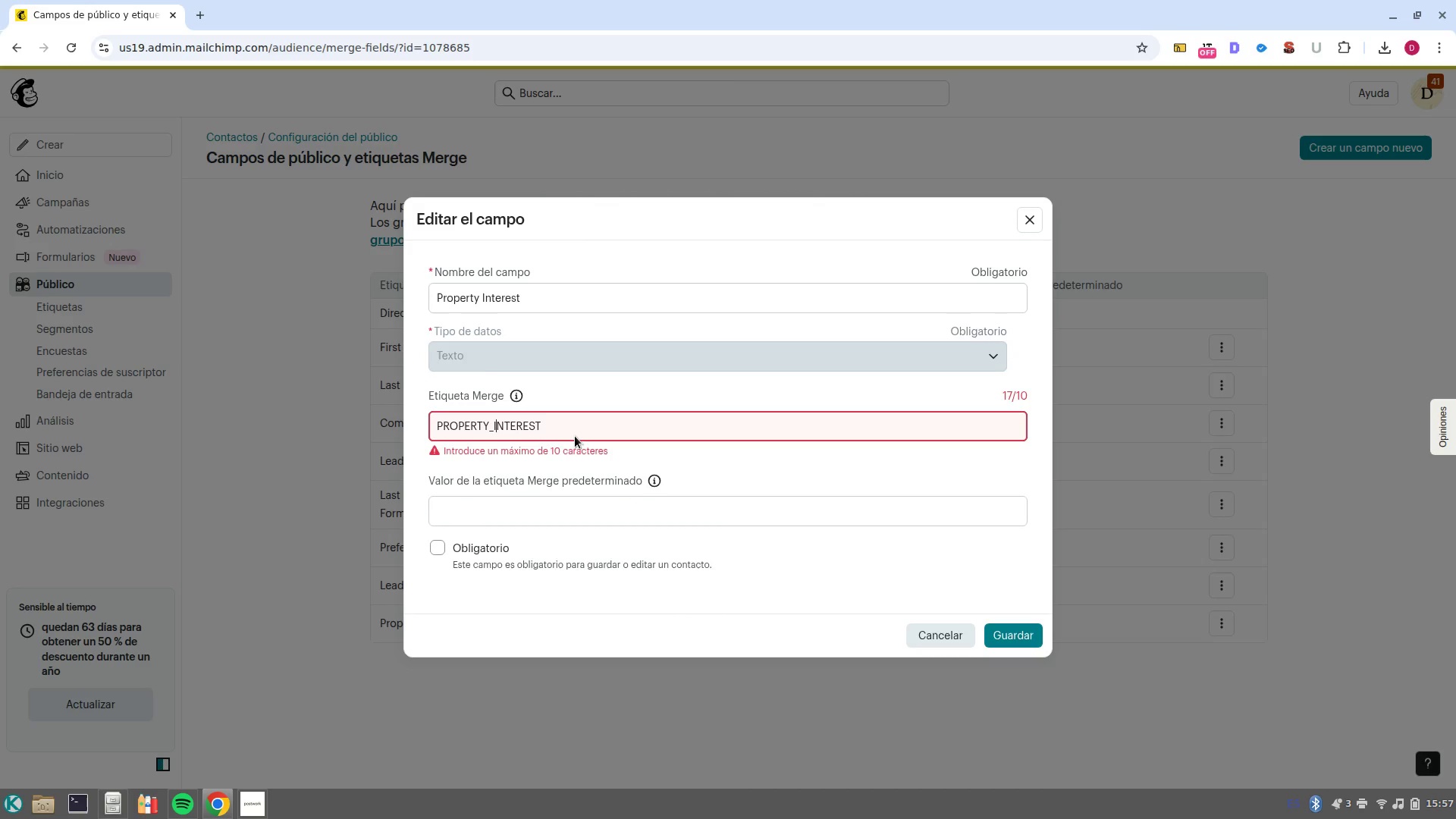 
key(ArrowLeft)
 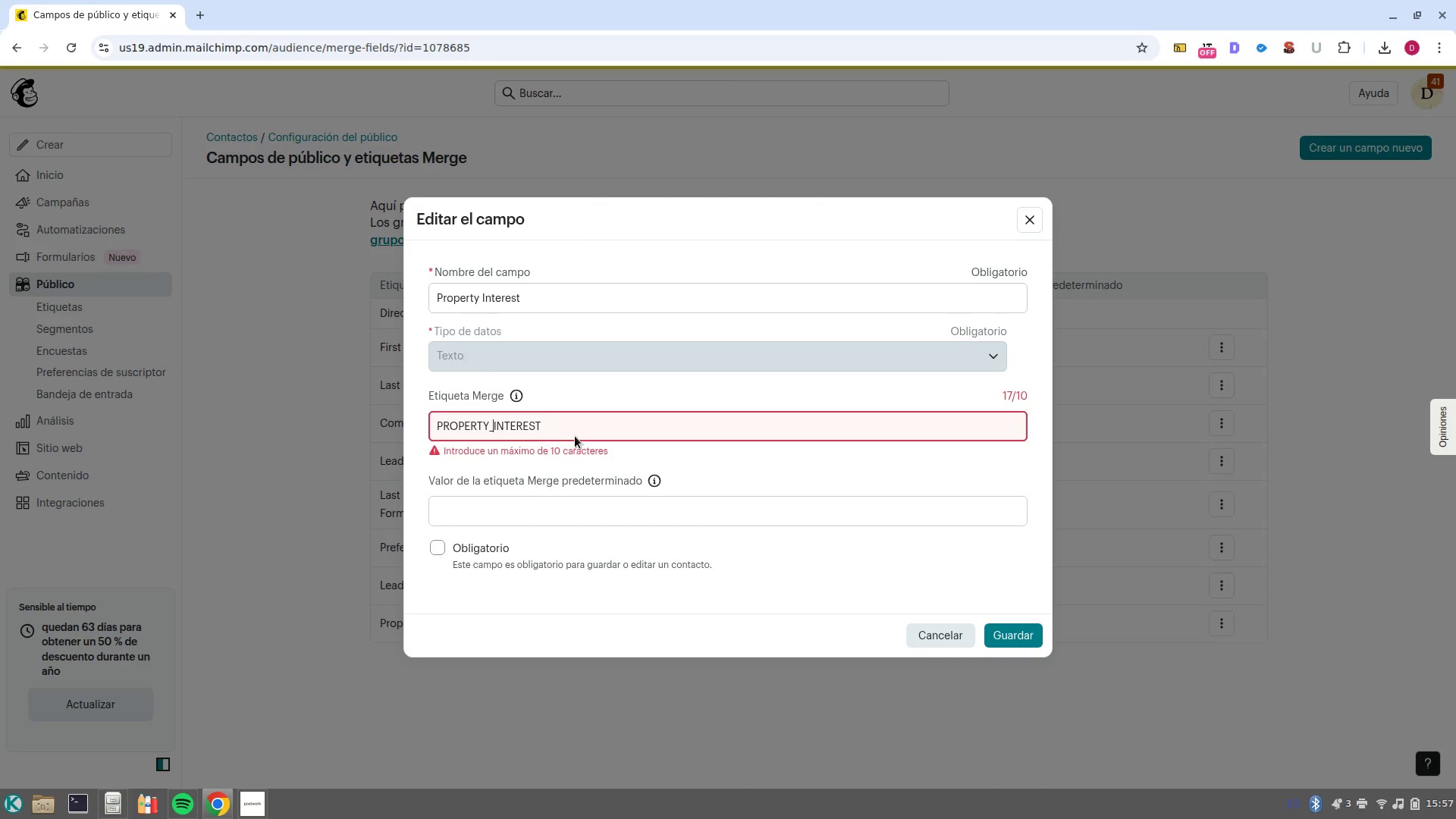 
key(Control+Backspace)
 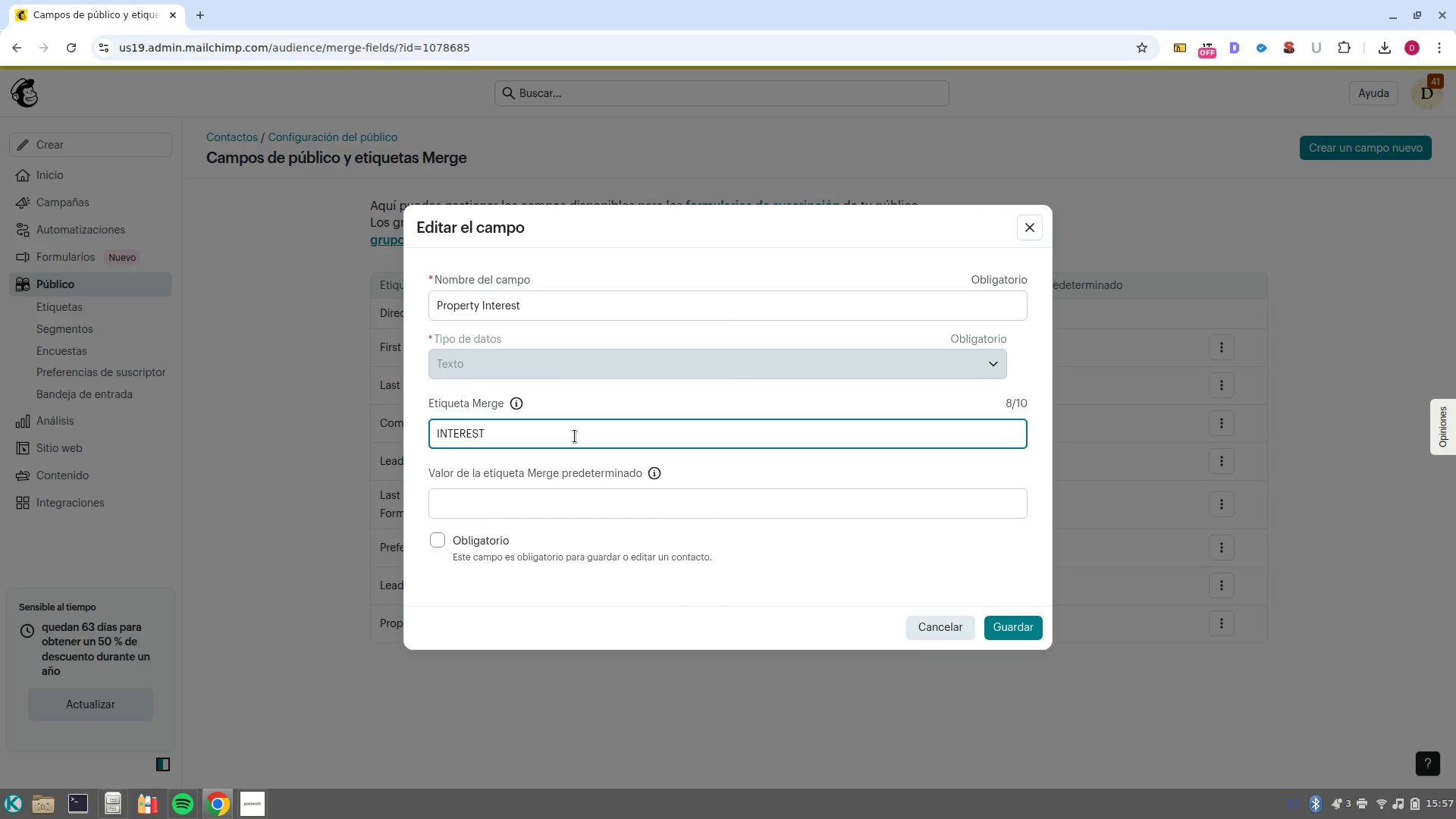 
double_click([575, 436])
 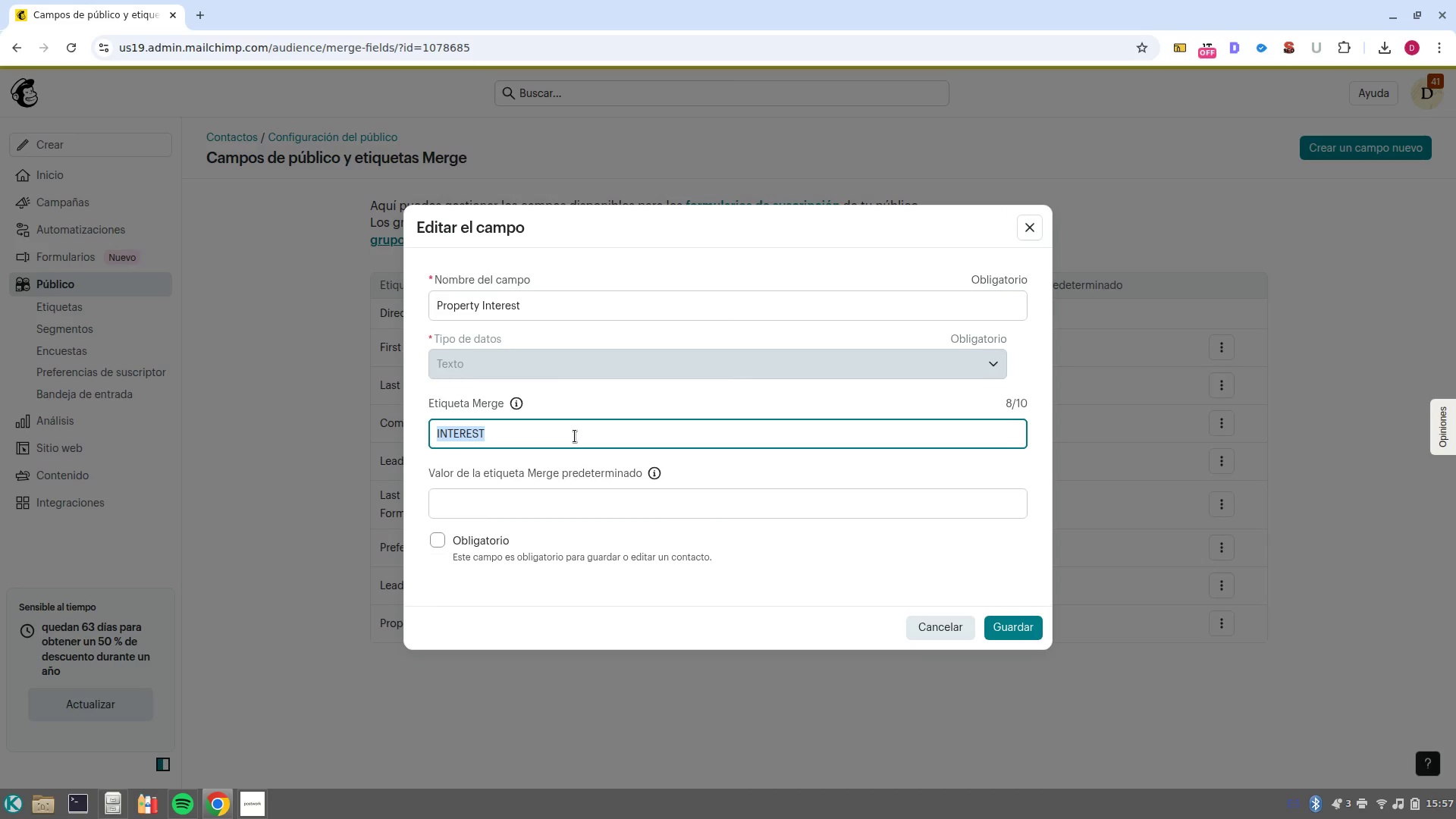 
type(property)
 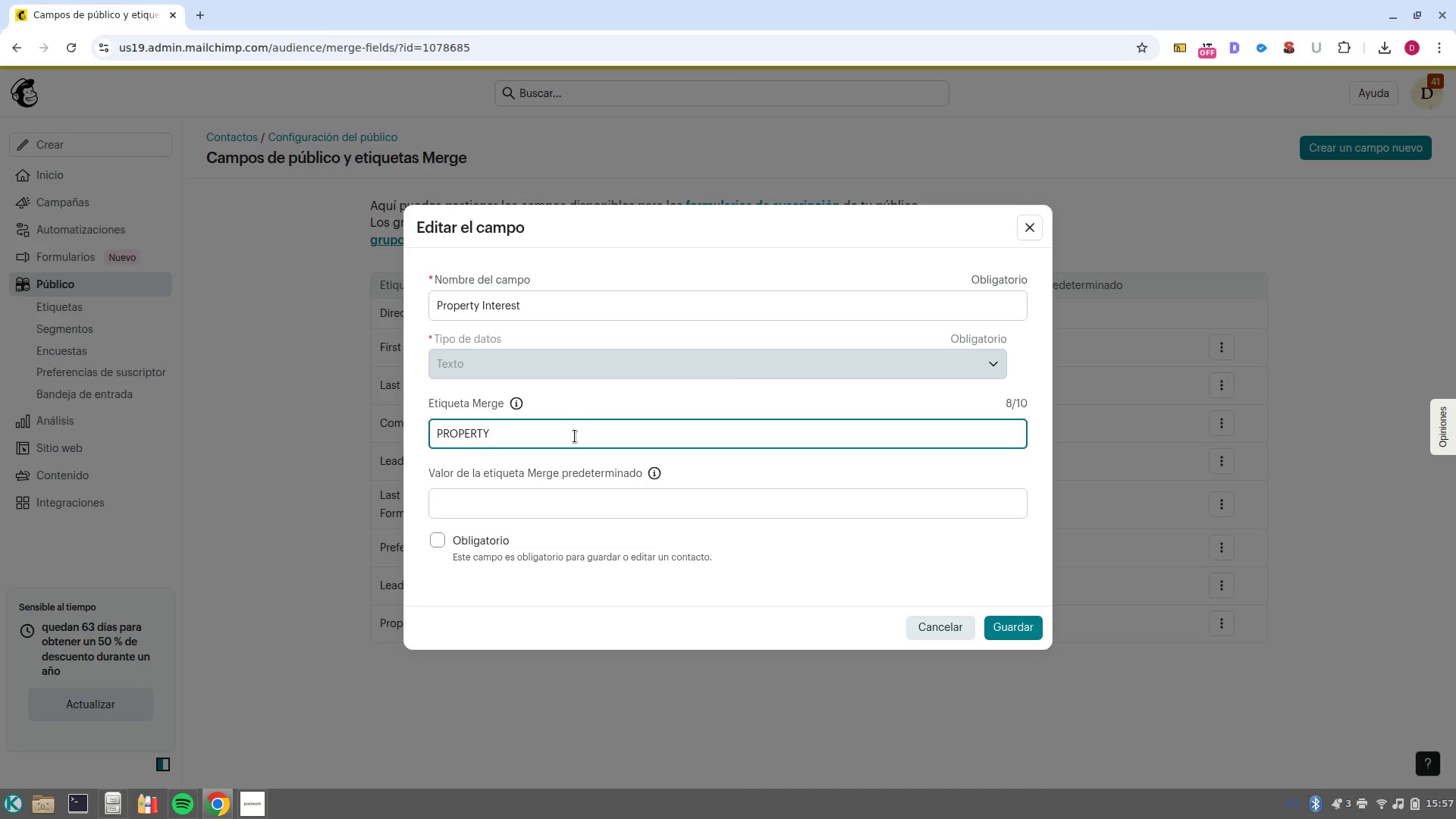 
left_click([1032, 626])
 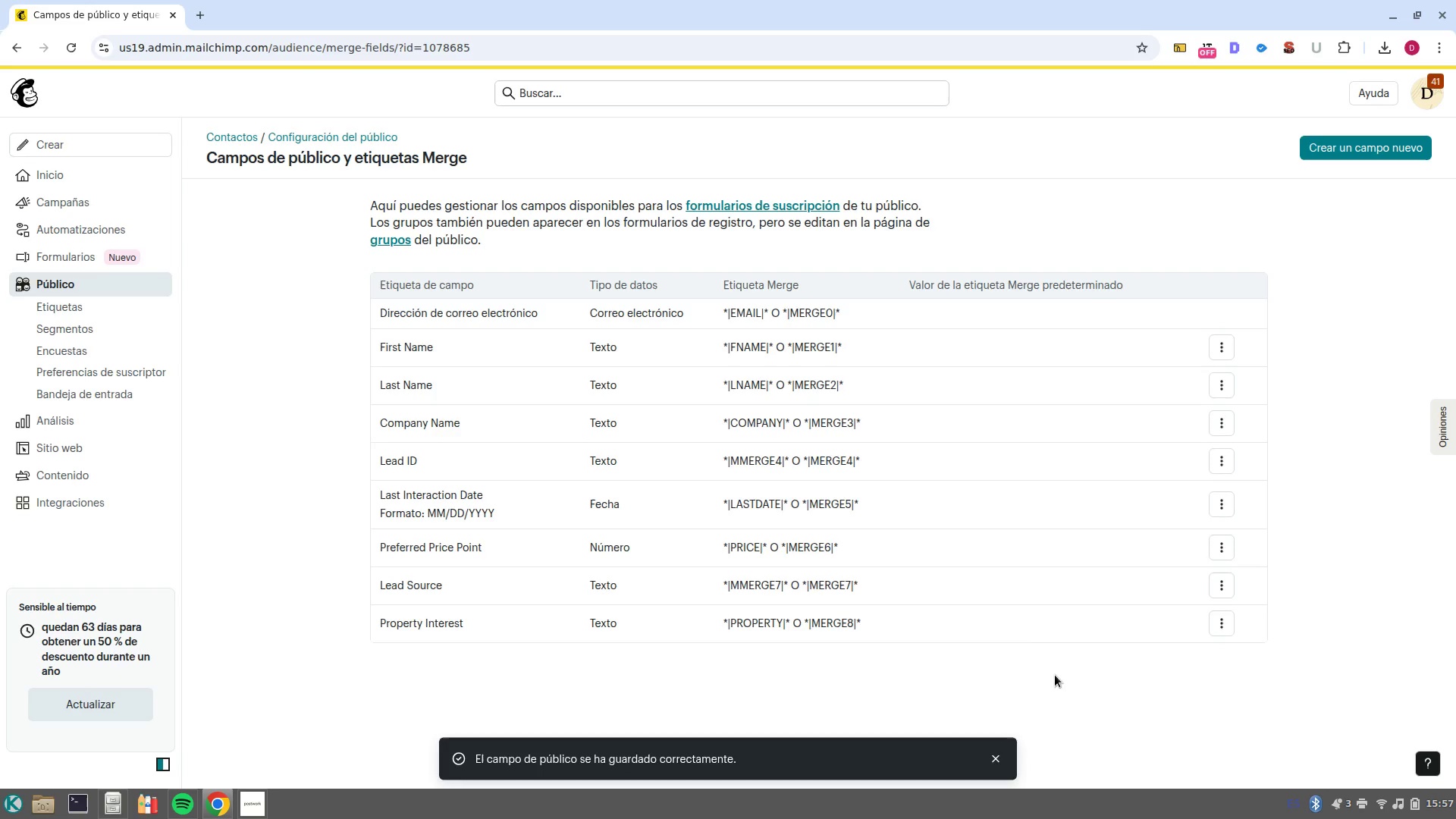 
left_click([1065, 676])
 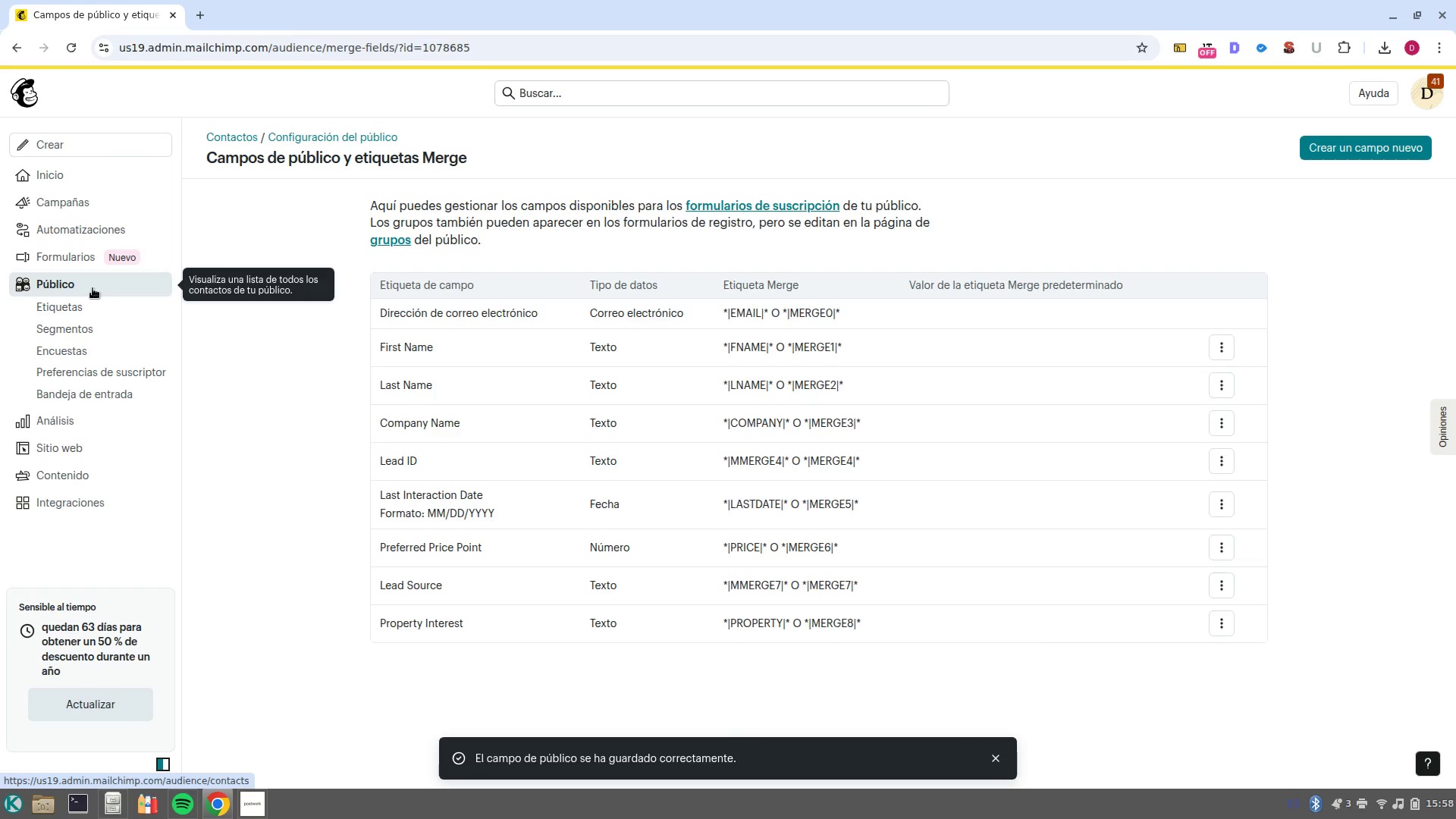 
left_click([88, 331])
 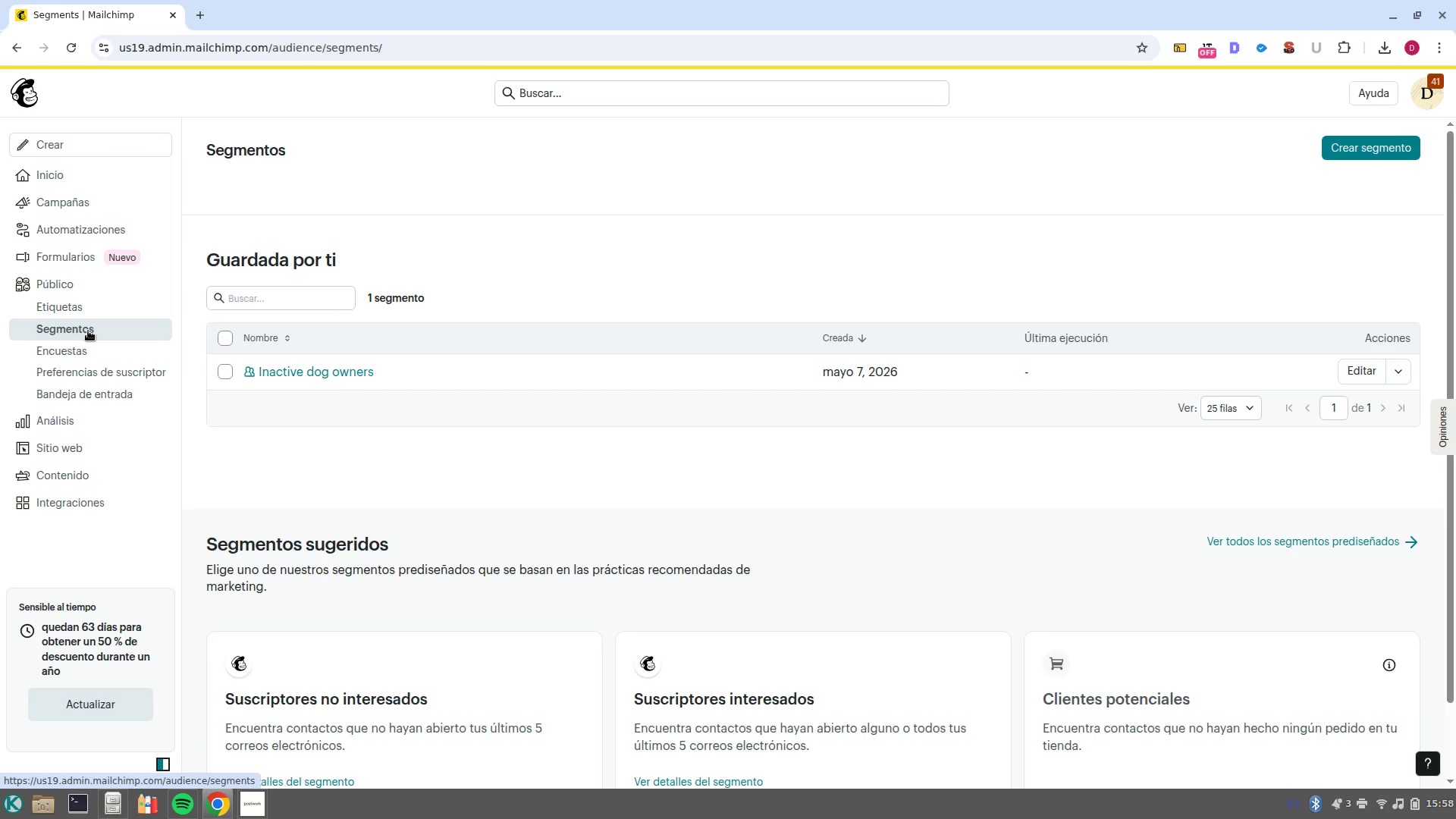 
wait(7.2)
 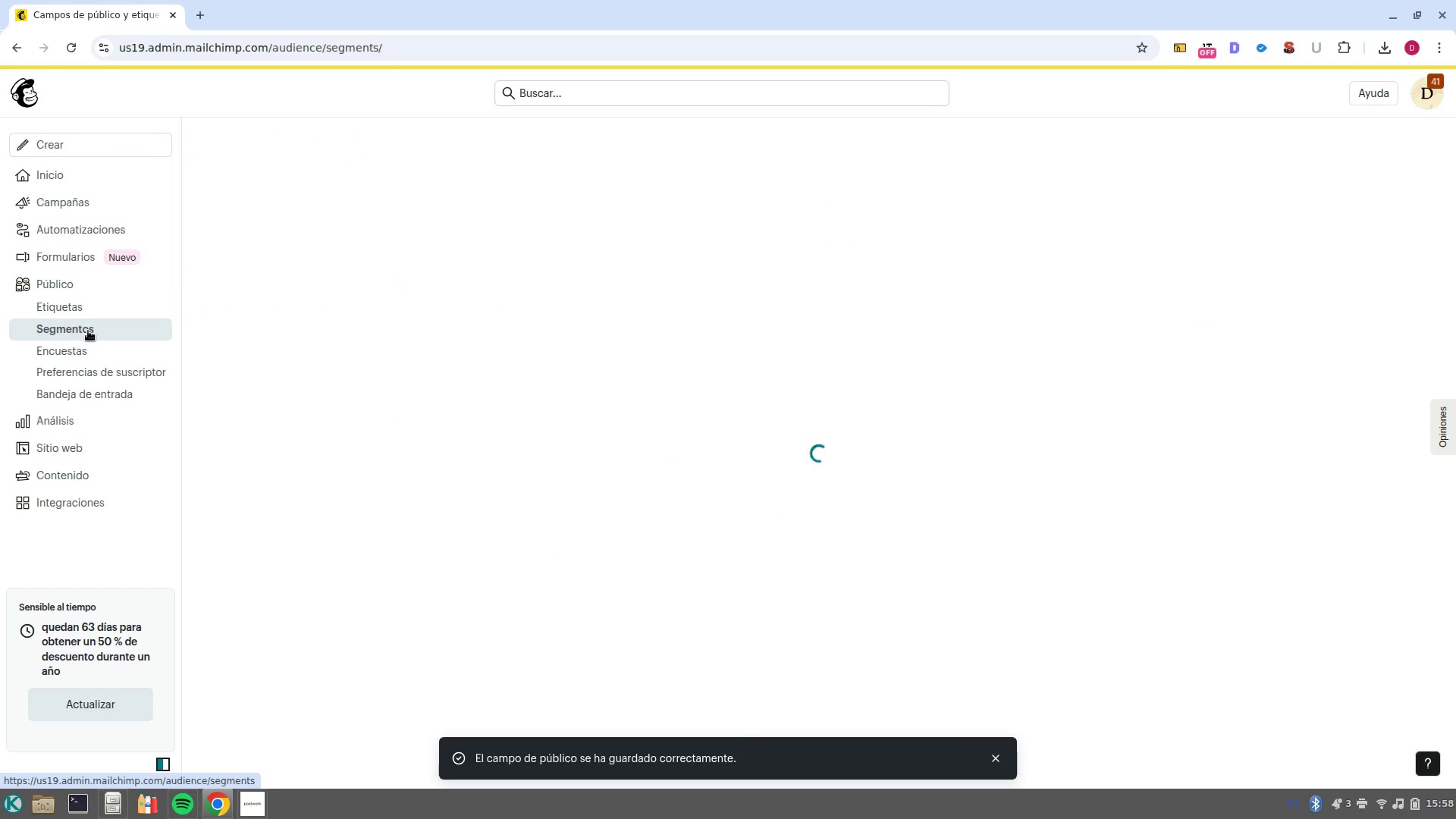 
left_click([221, 372])
 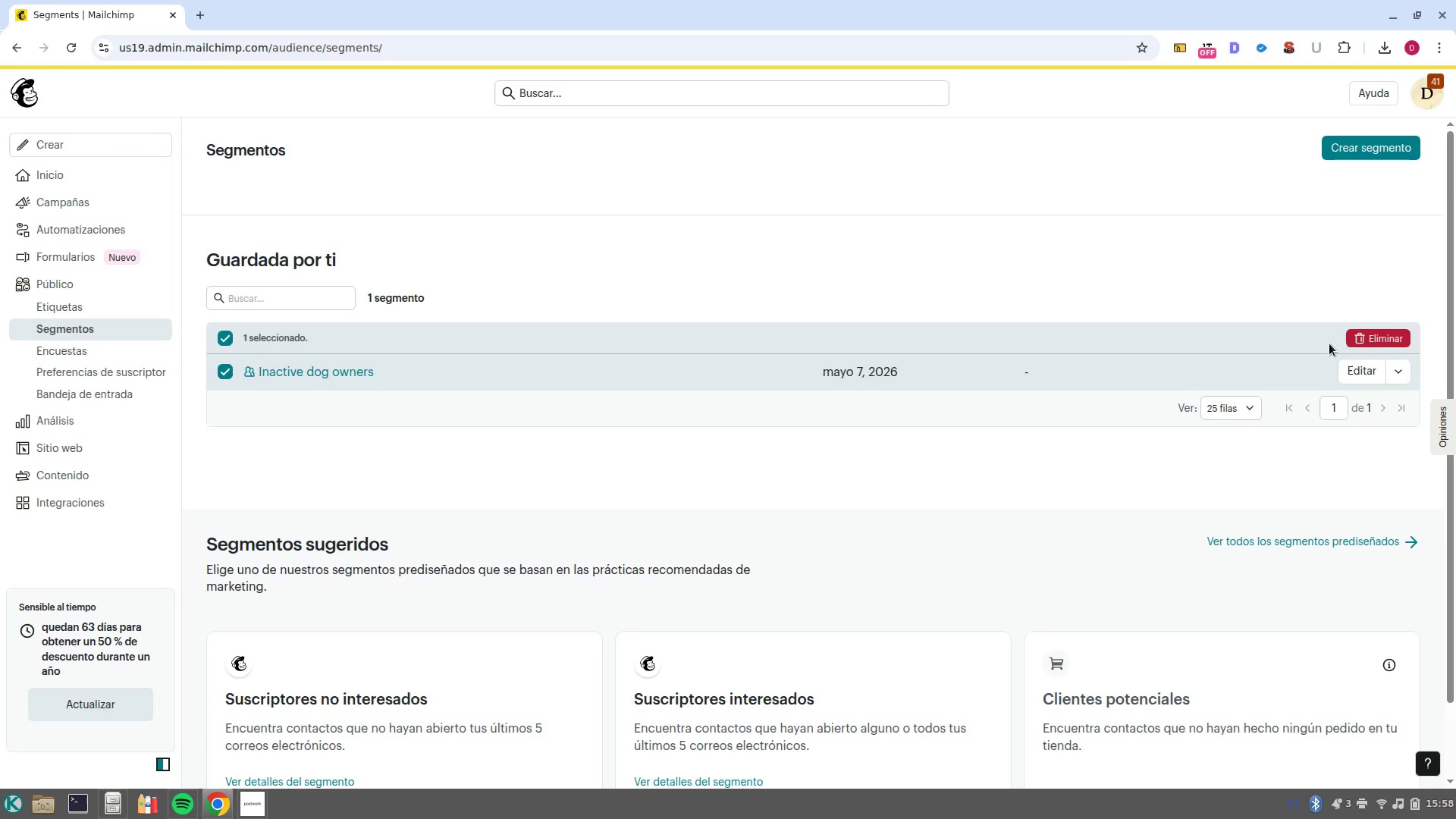 
left_click([1348, 336])
 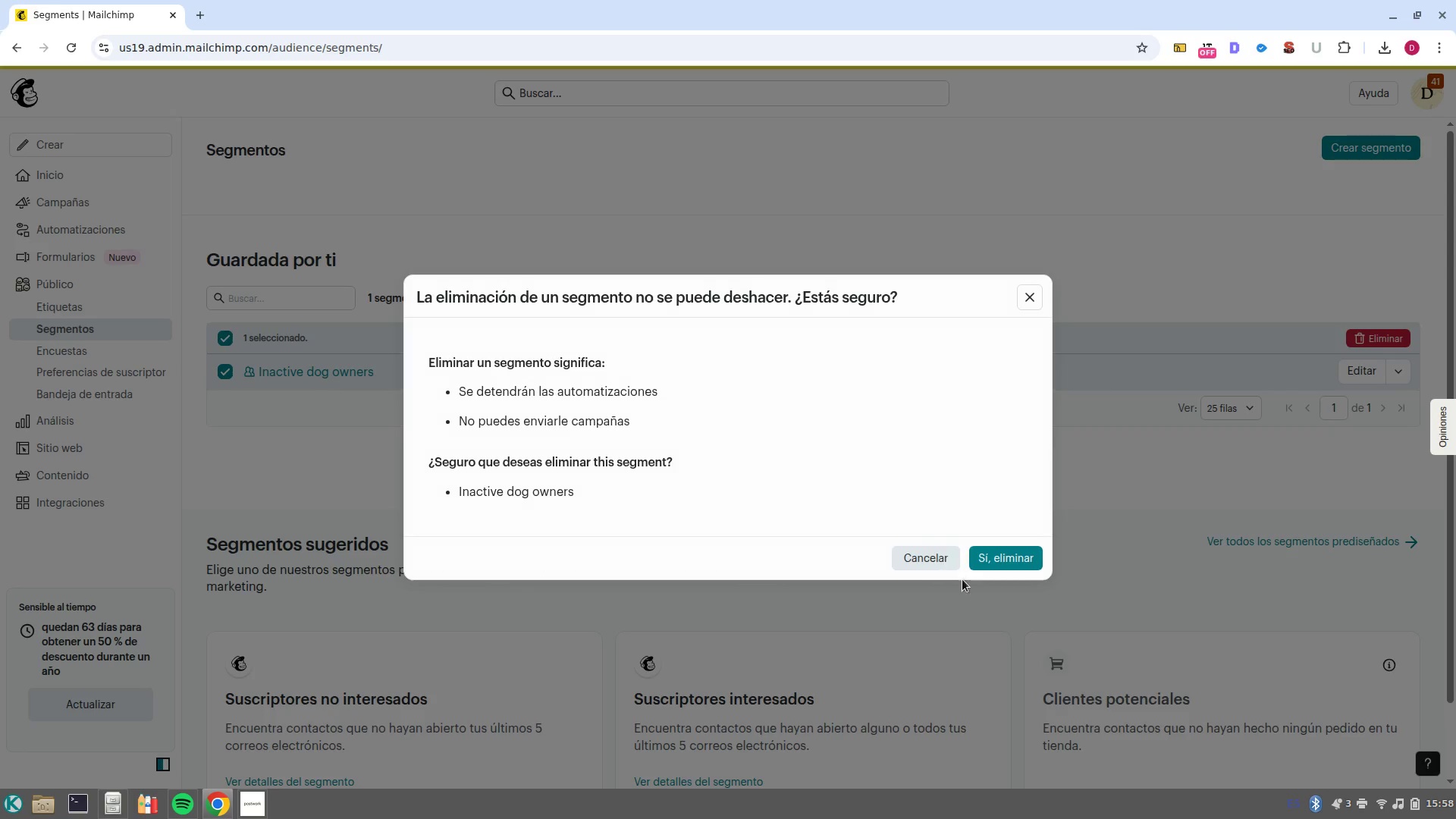 
left_click([1034, 560])
 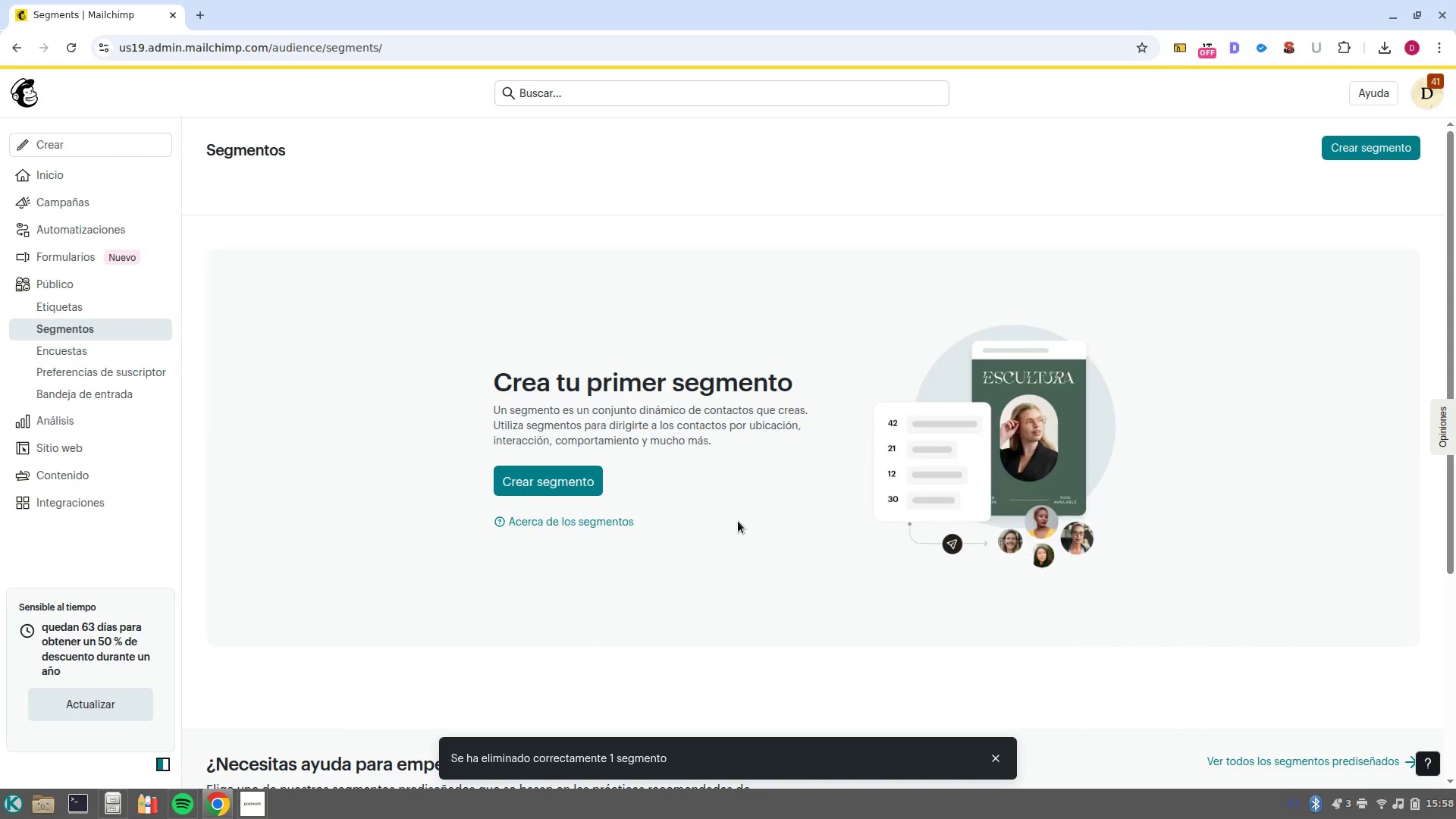 
wait(10.26)
 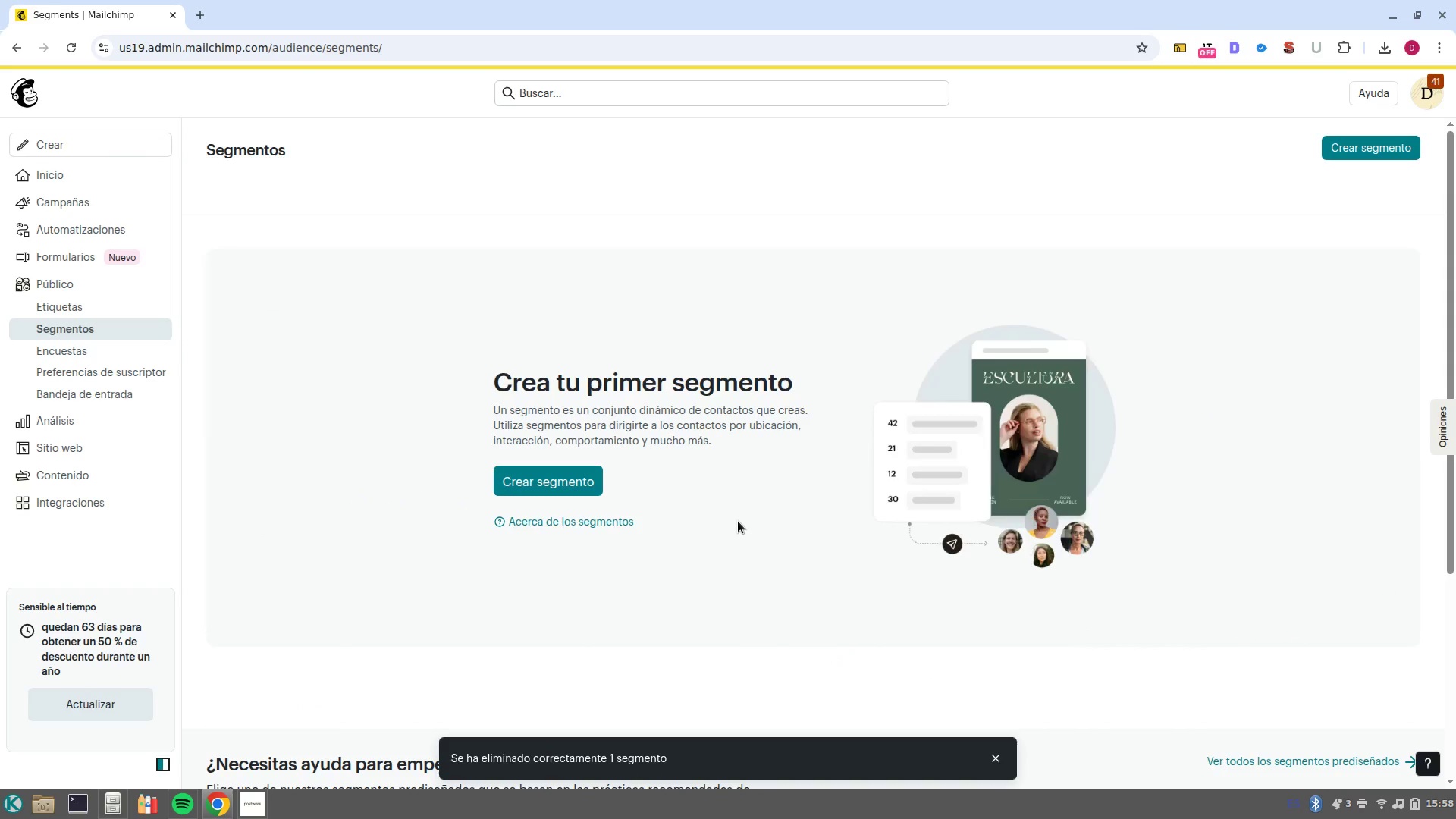 
left_click([549, 488])
 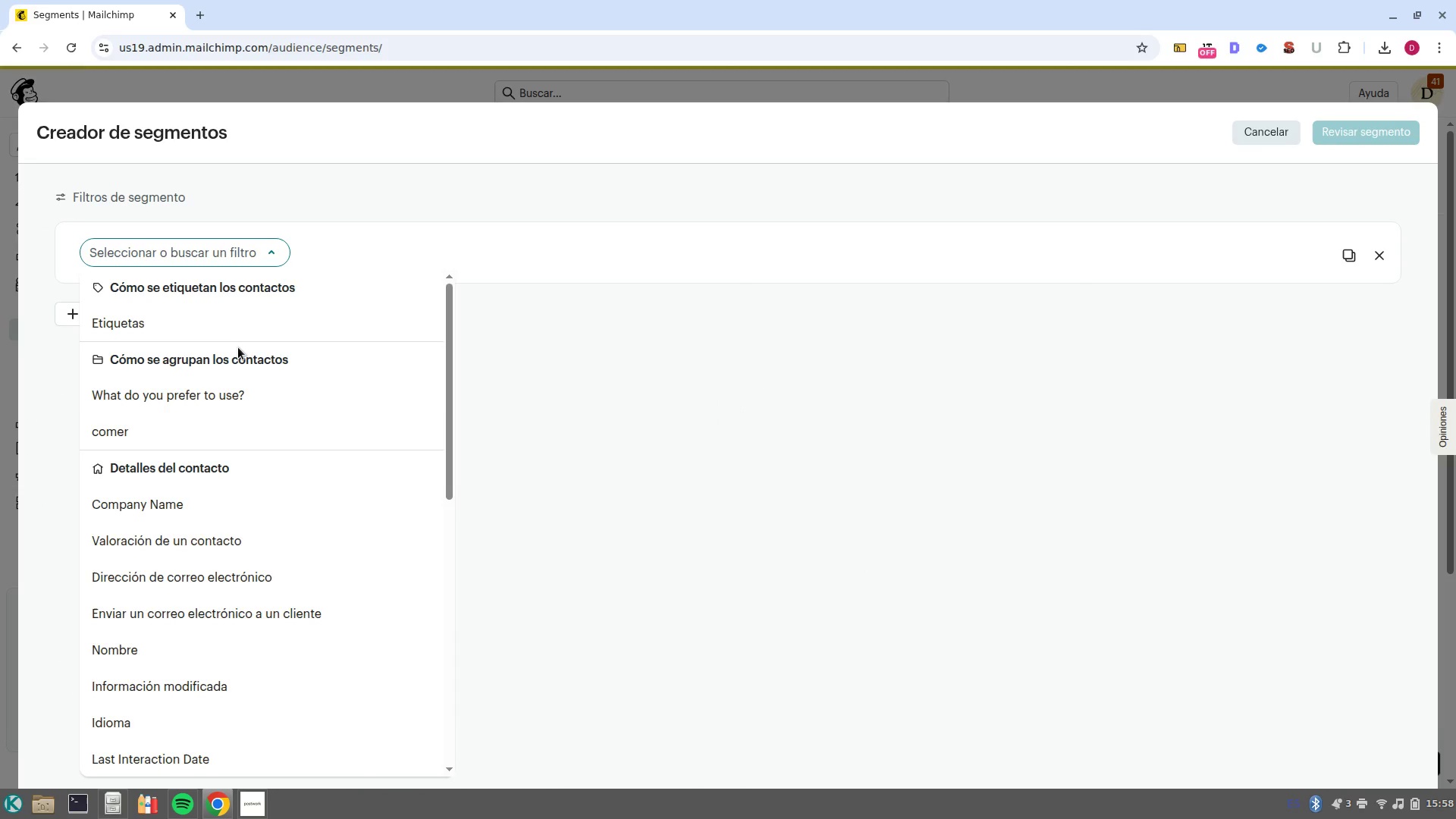 
scroll: coordinate [313, 609], scroll_direction: down, amount: 3.0
 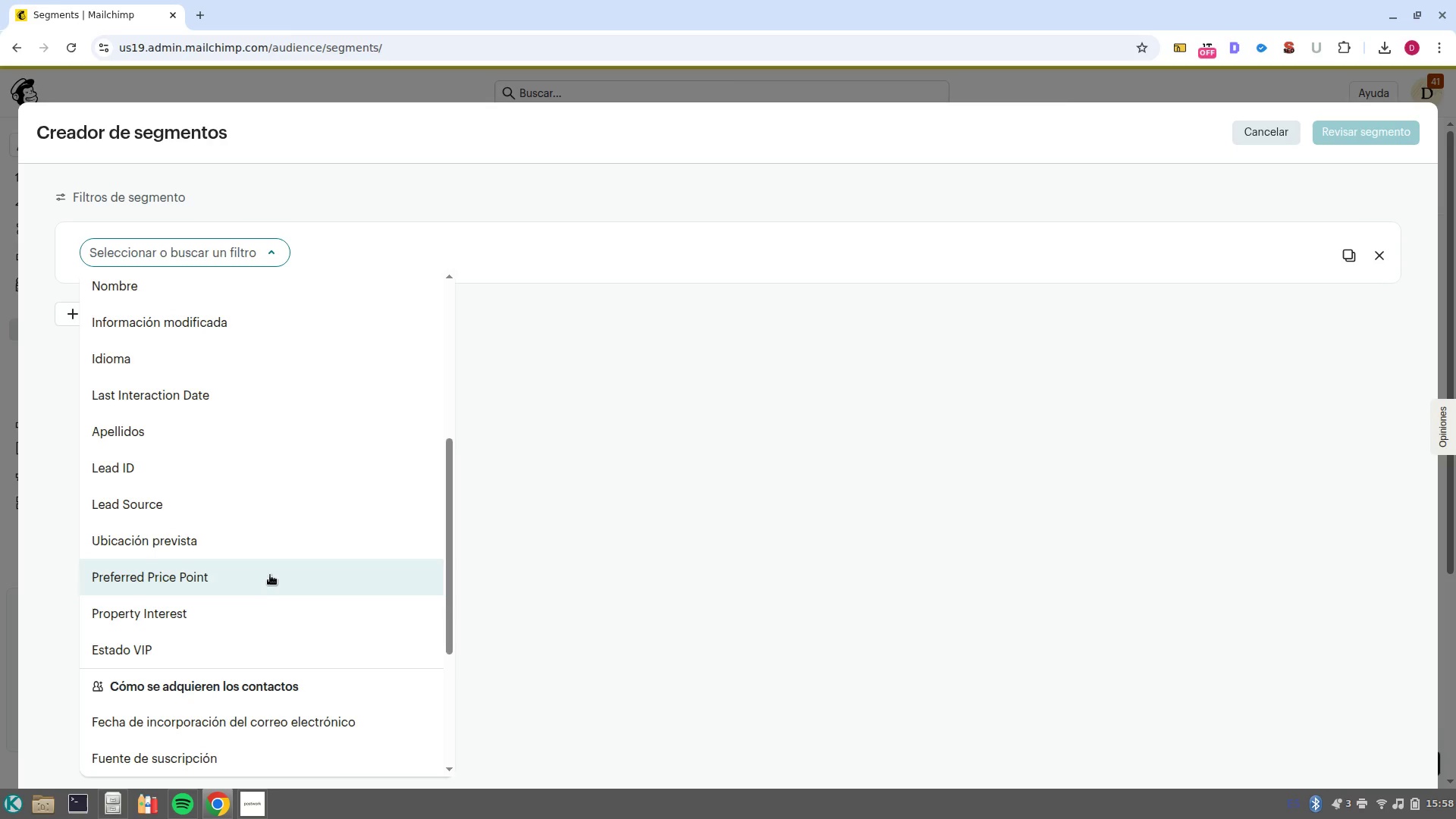 
left_click([270, 575])
 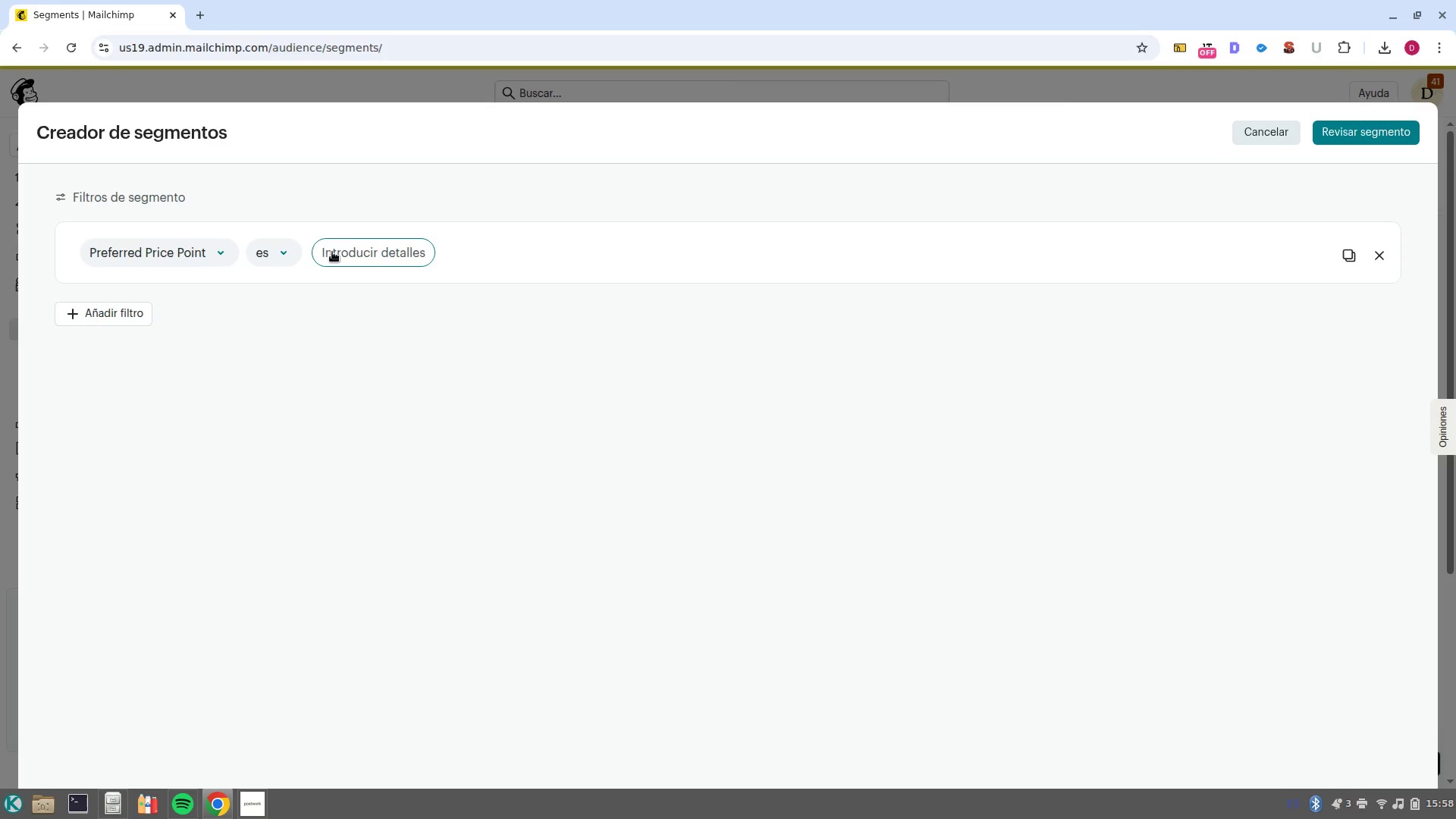 
left_click([391, 254])
 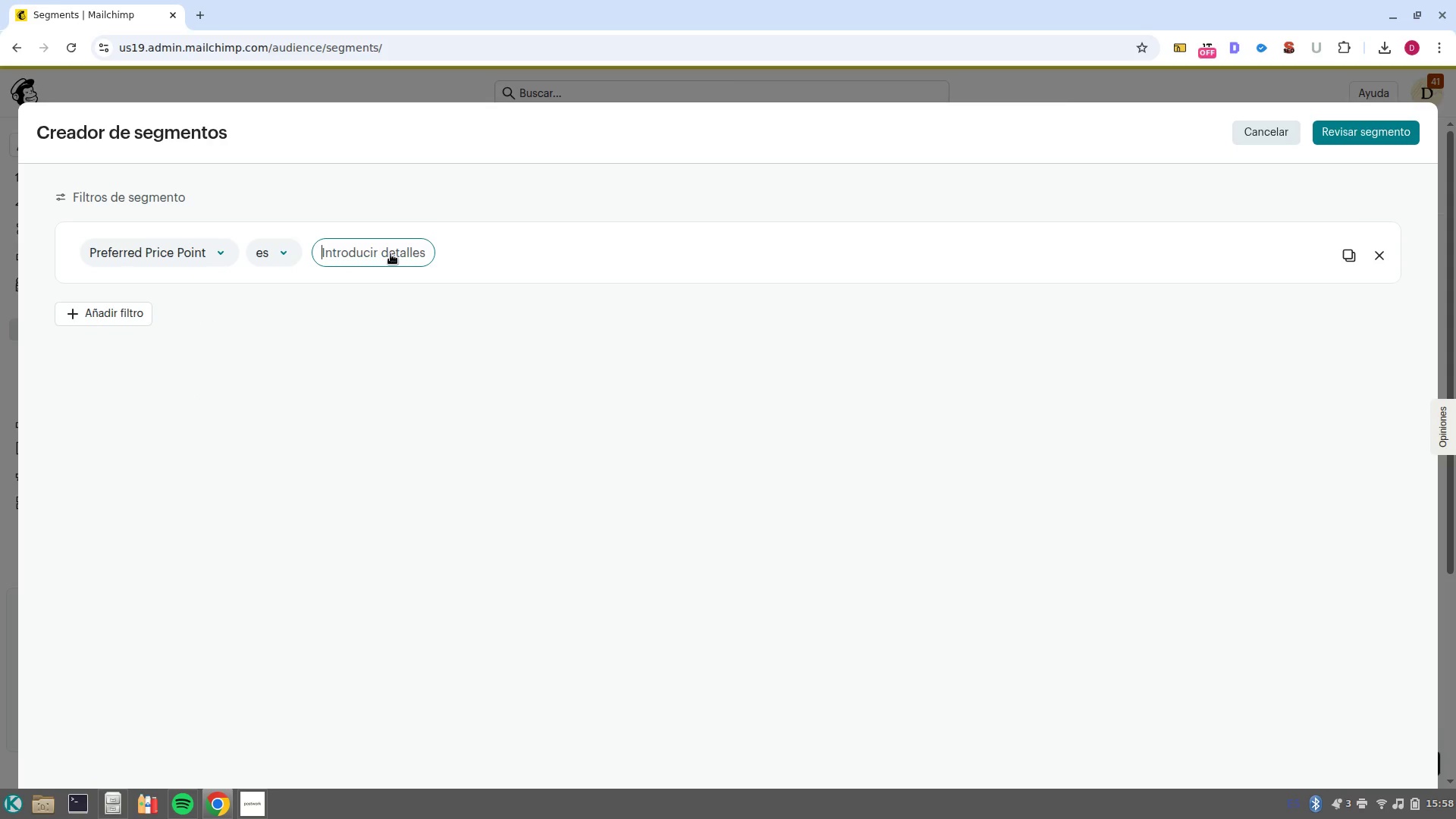 
left_click([278, 260])
 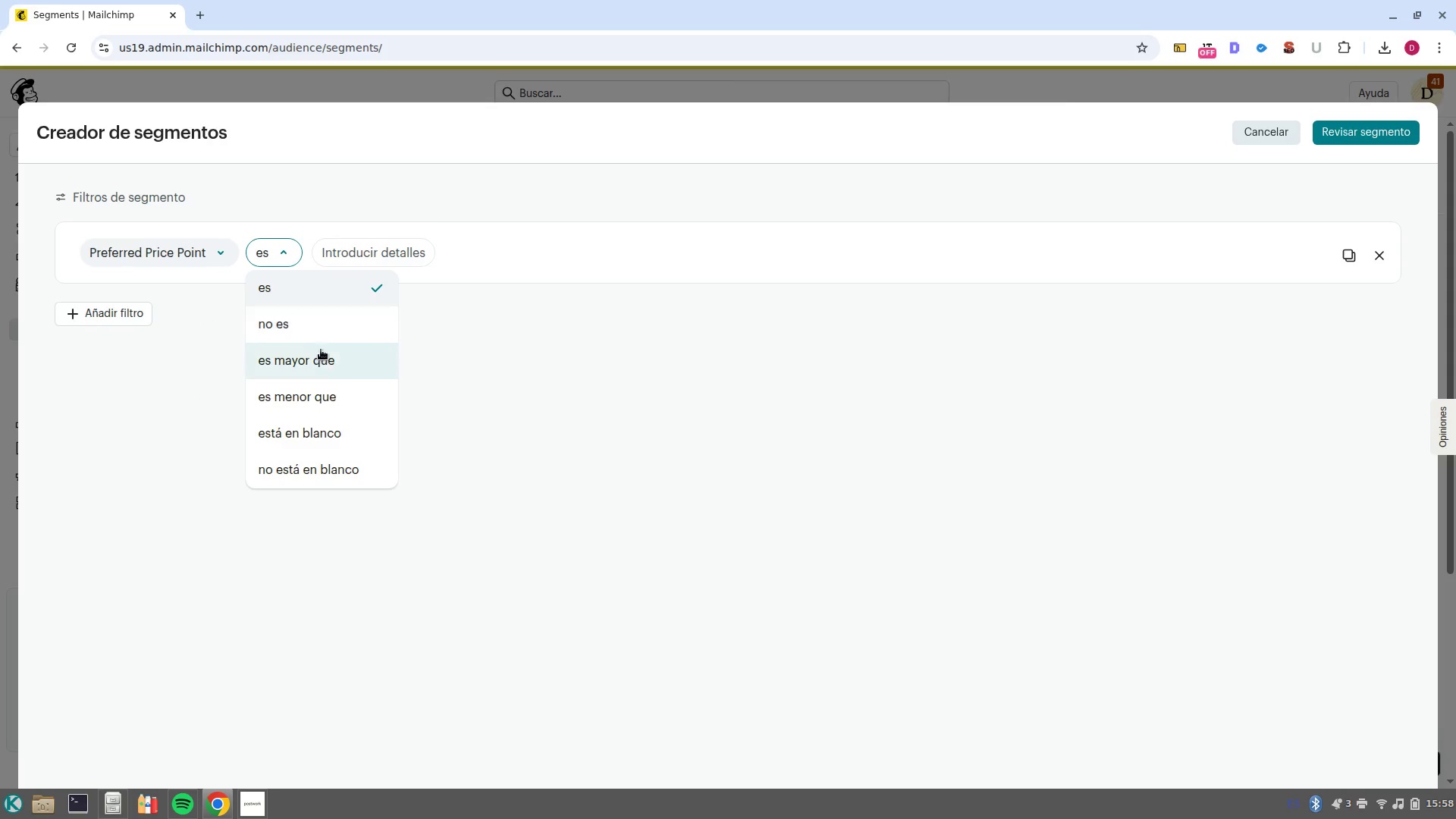 
left_click([325, 354])
 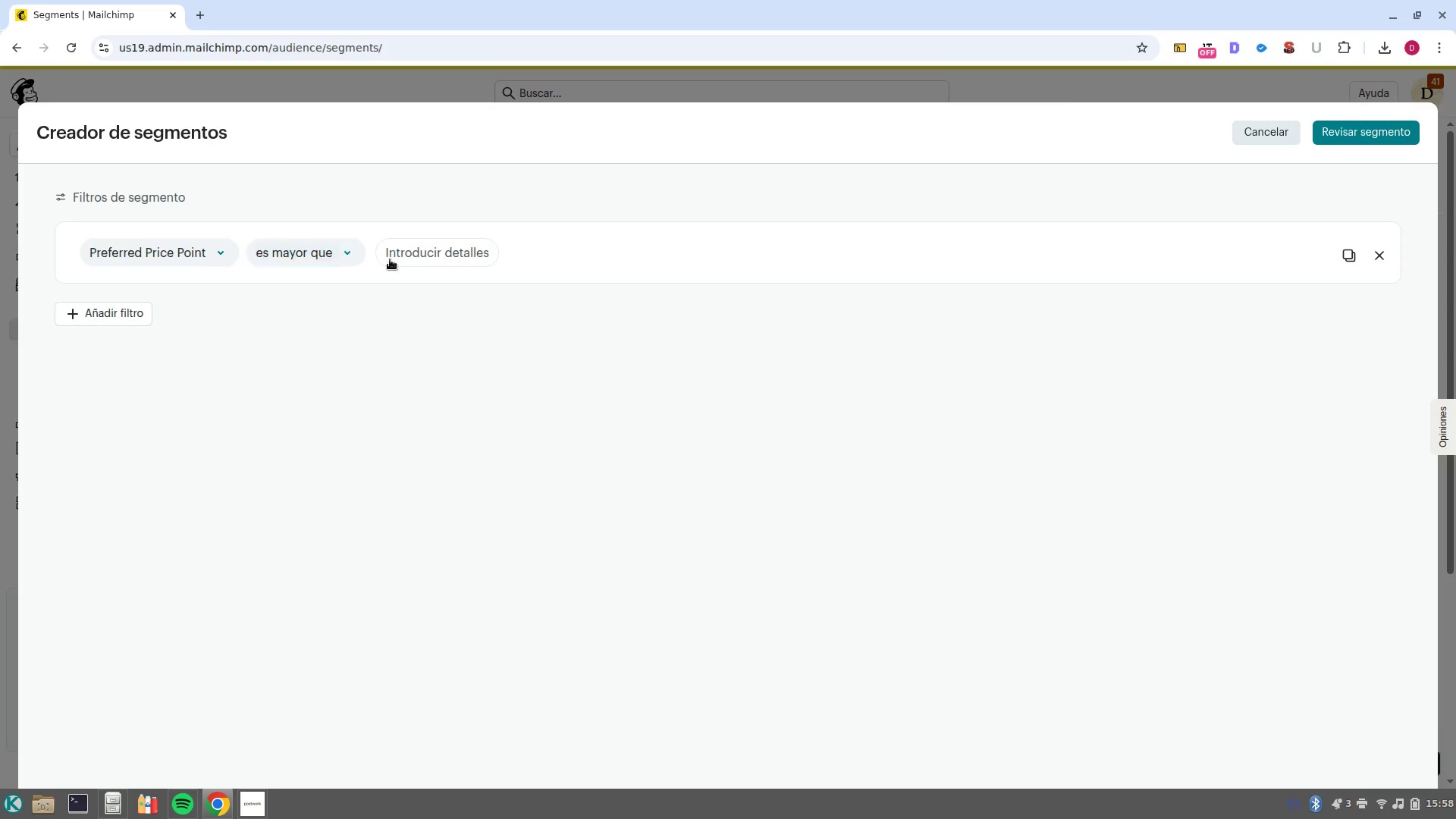 
left_click([446, 259])
 